 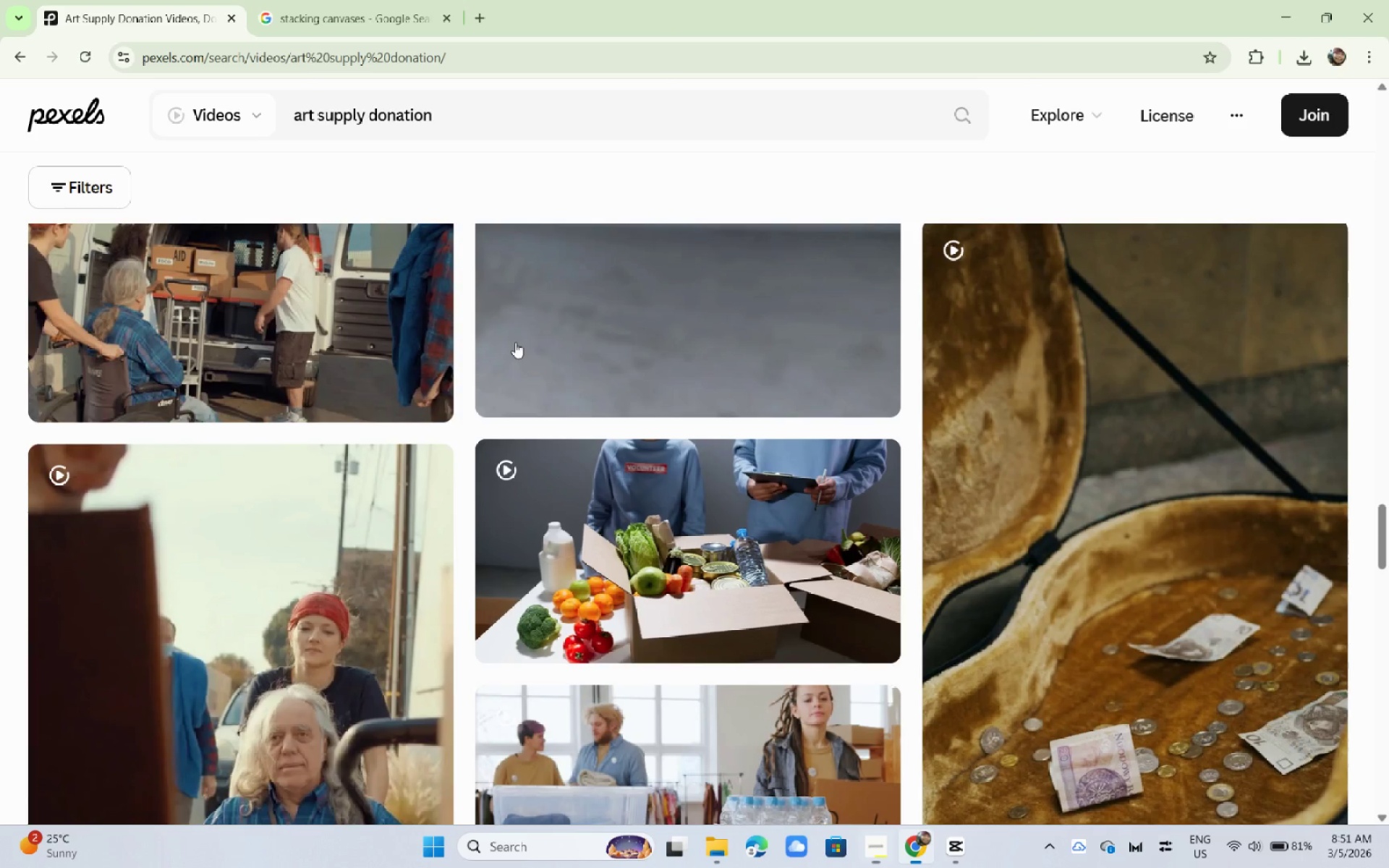 
key(Alt+Tab)
 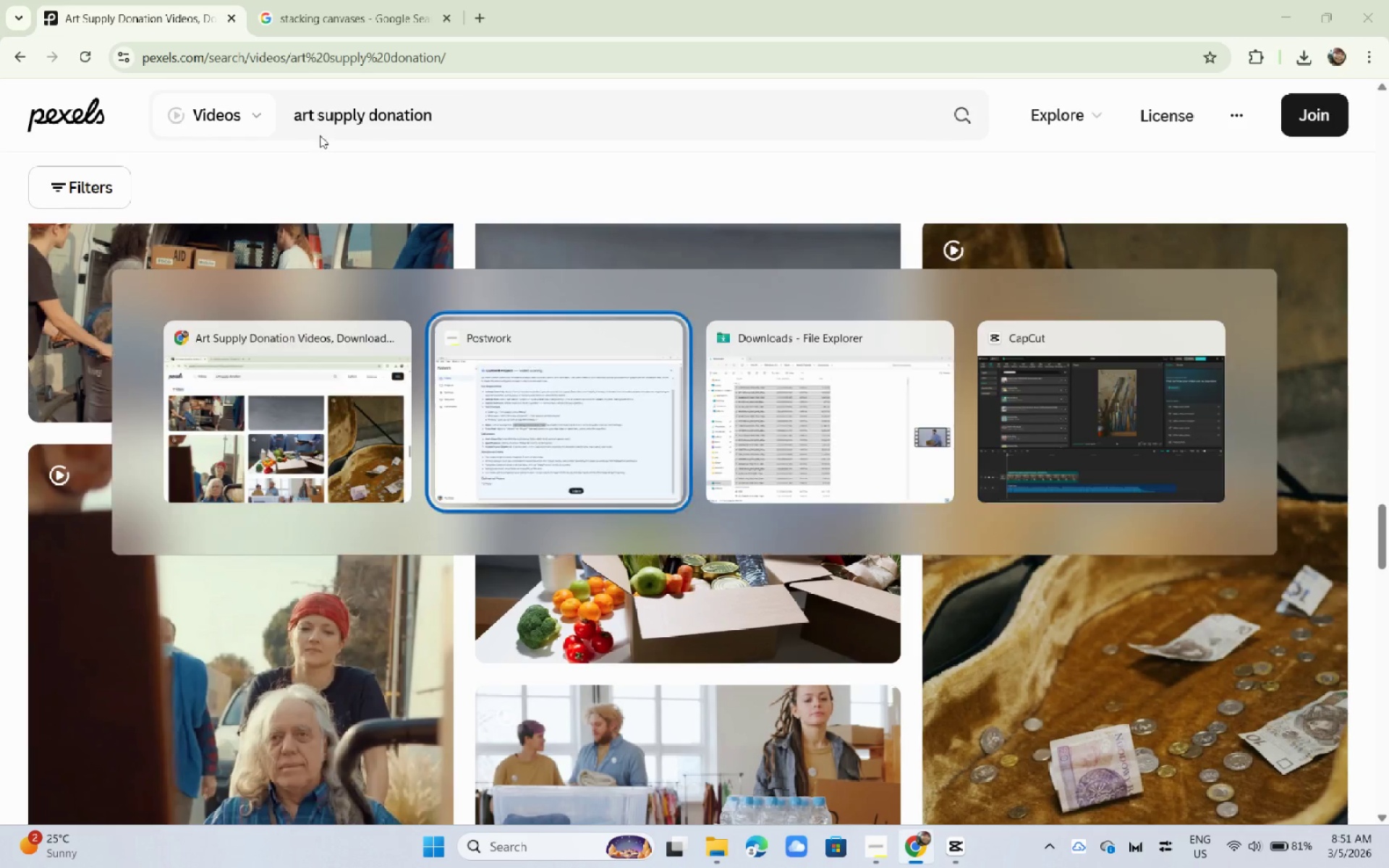 
key(Alt+Tab)
 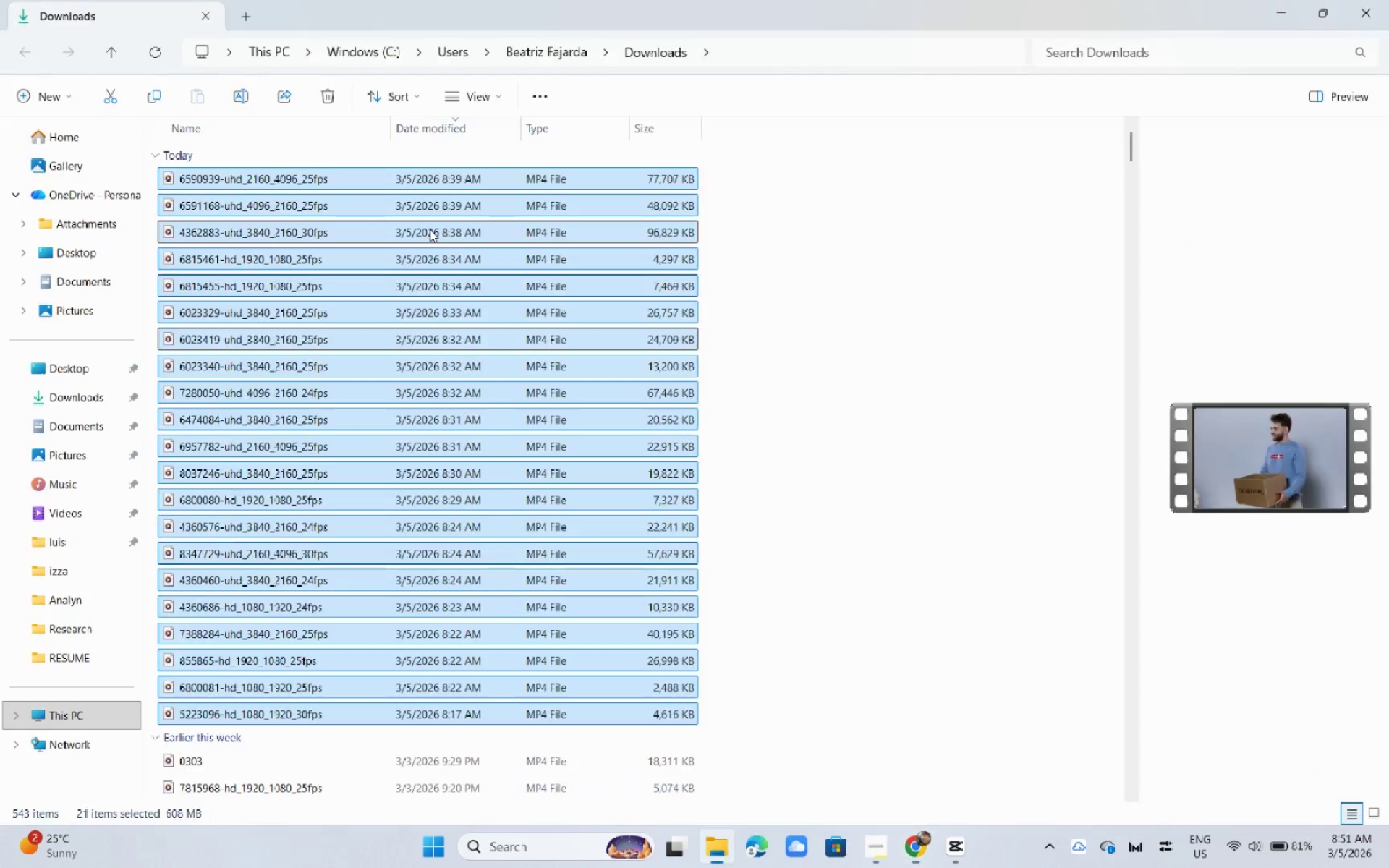 
key(Alt+Tab)
 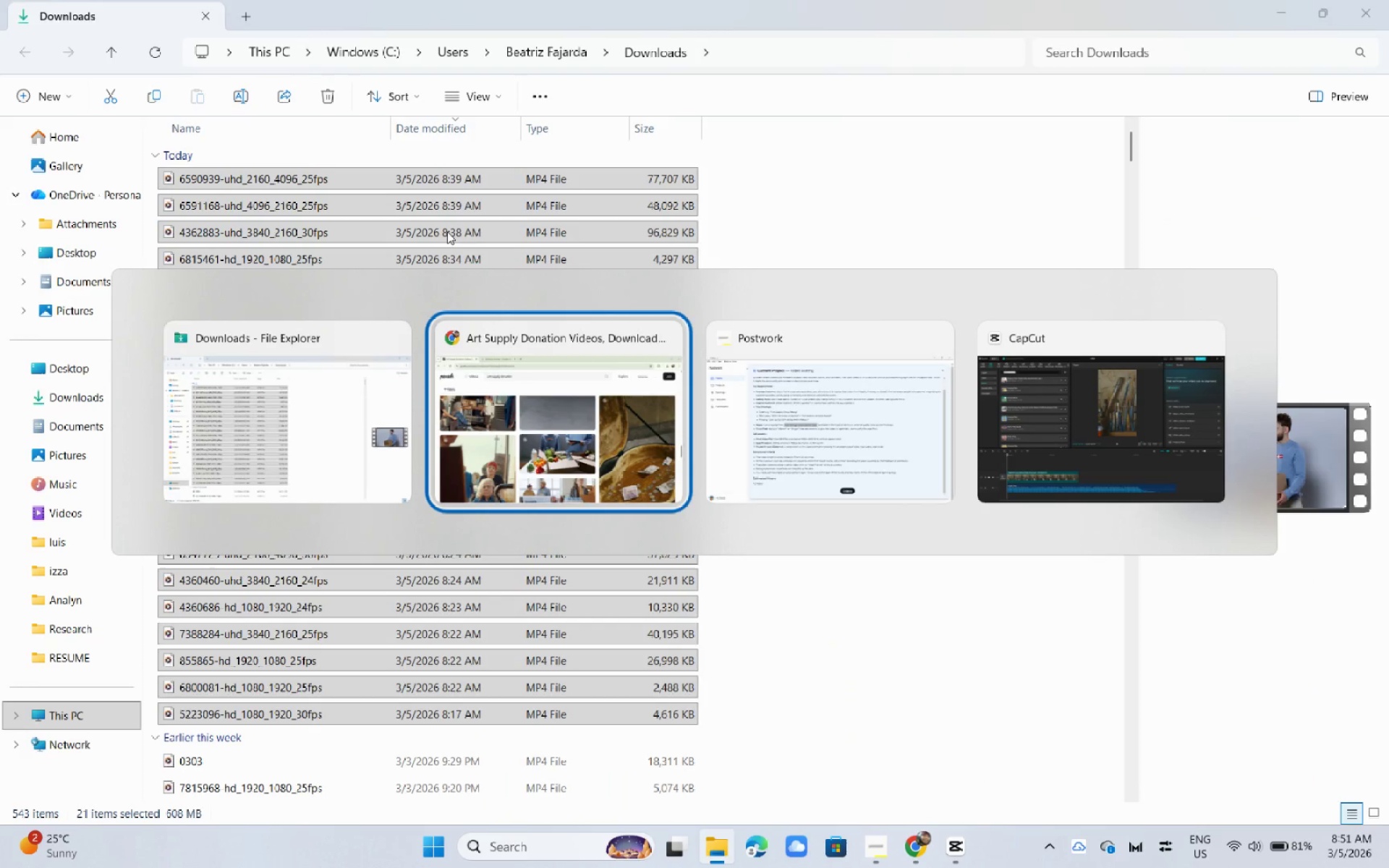 
key(Alt+Tab)
 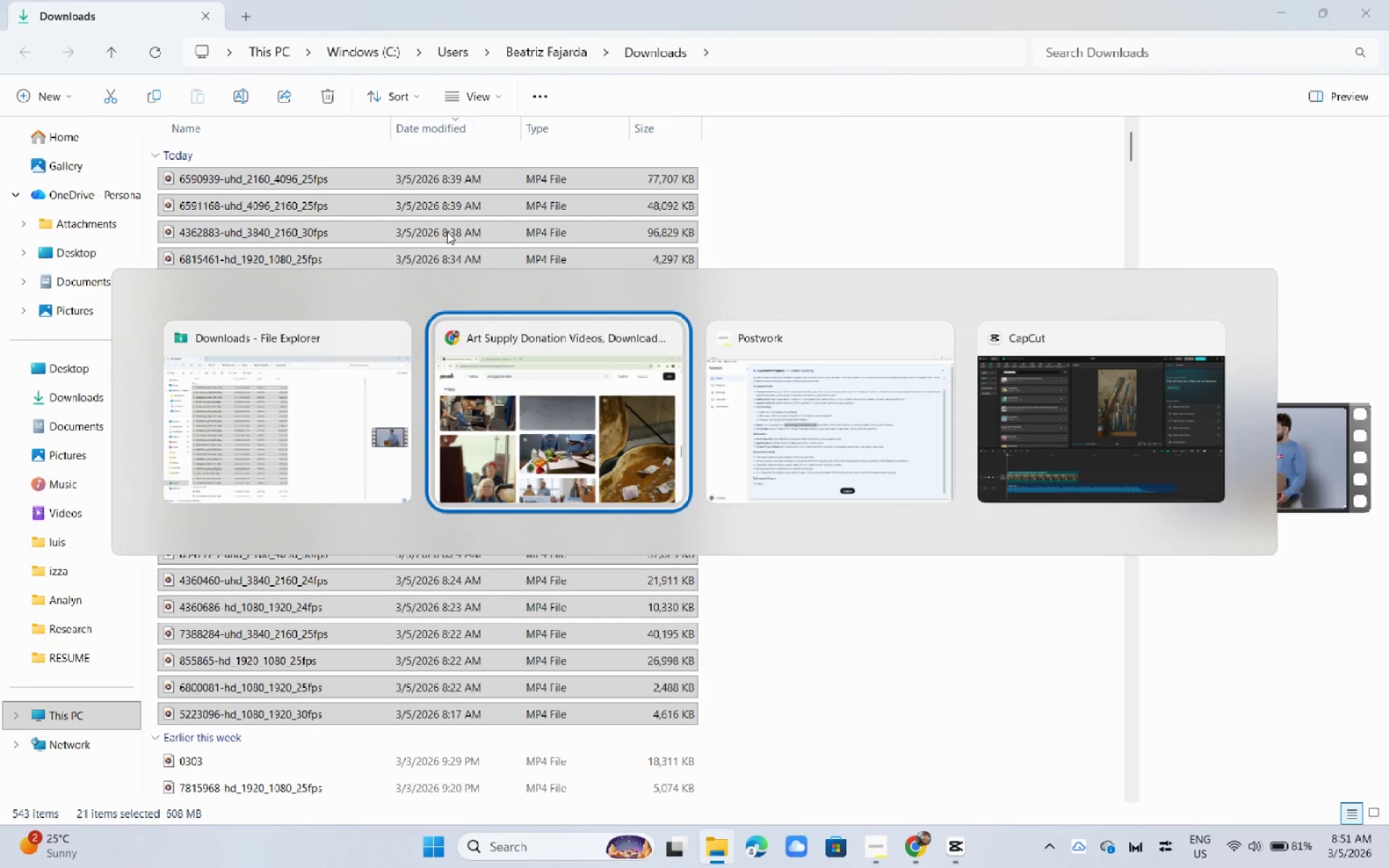 
key(Alt+Tab)
 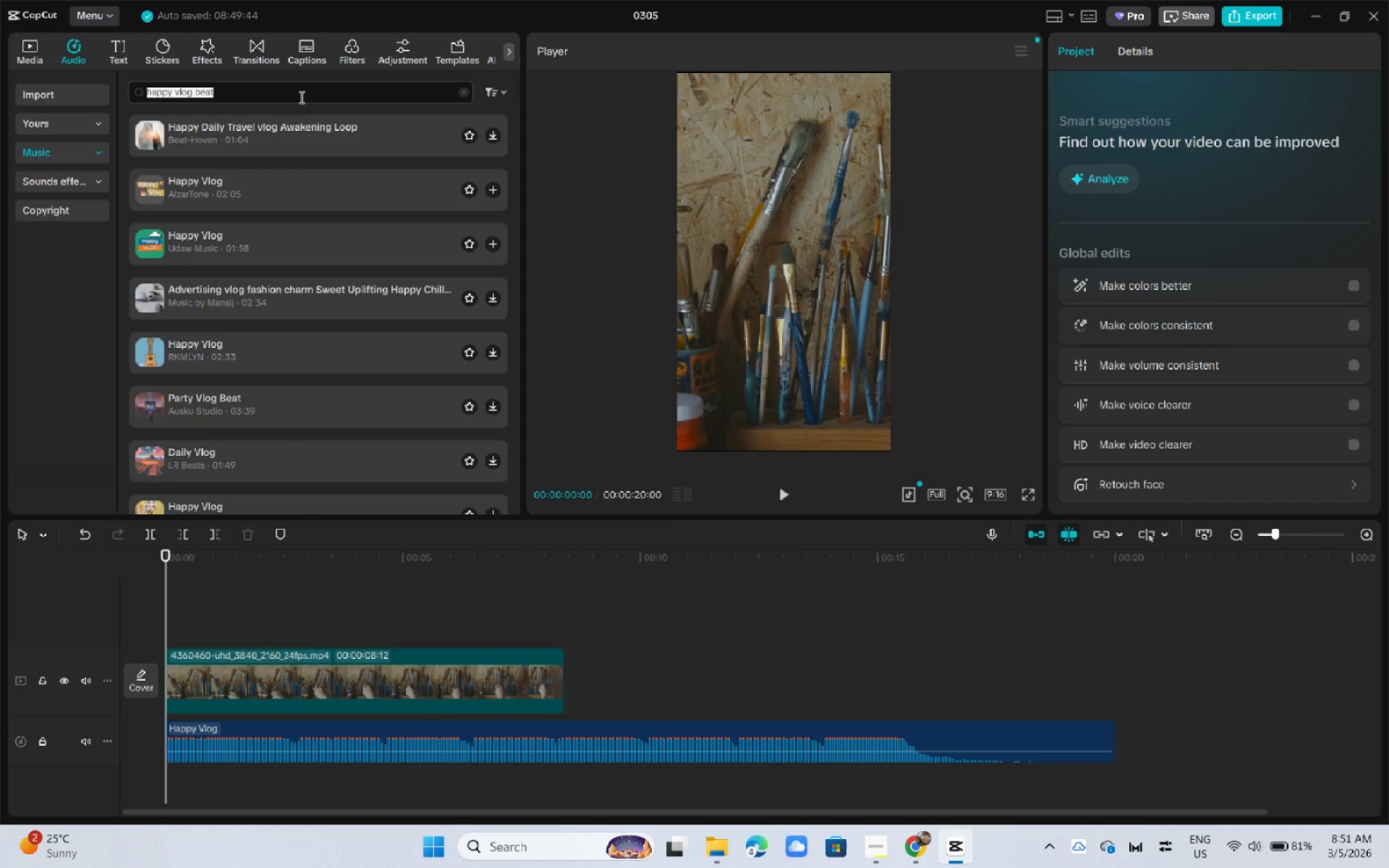 
double_click([300, 97])
 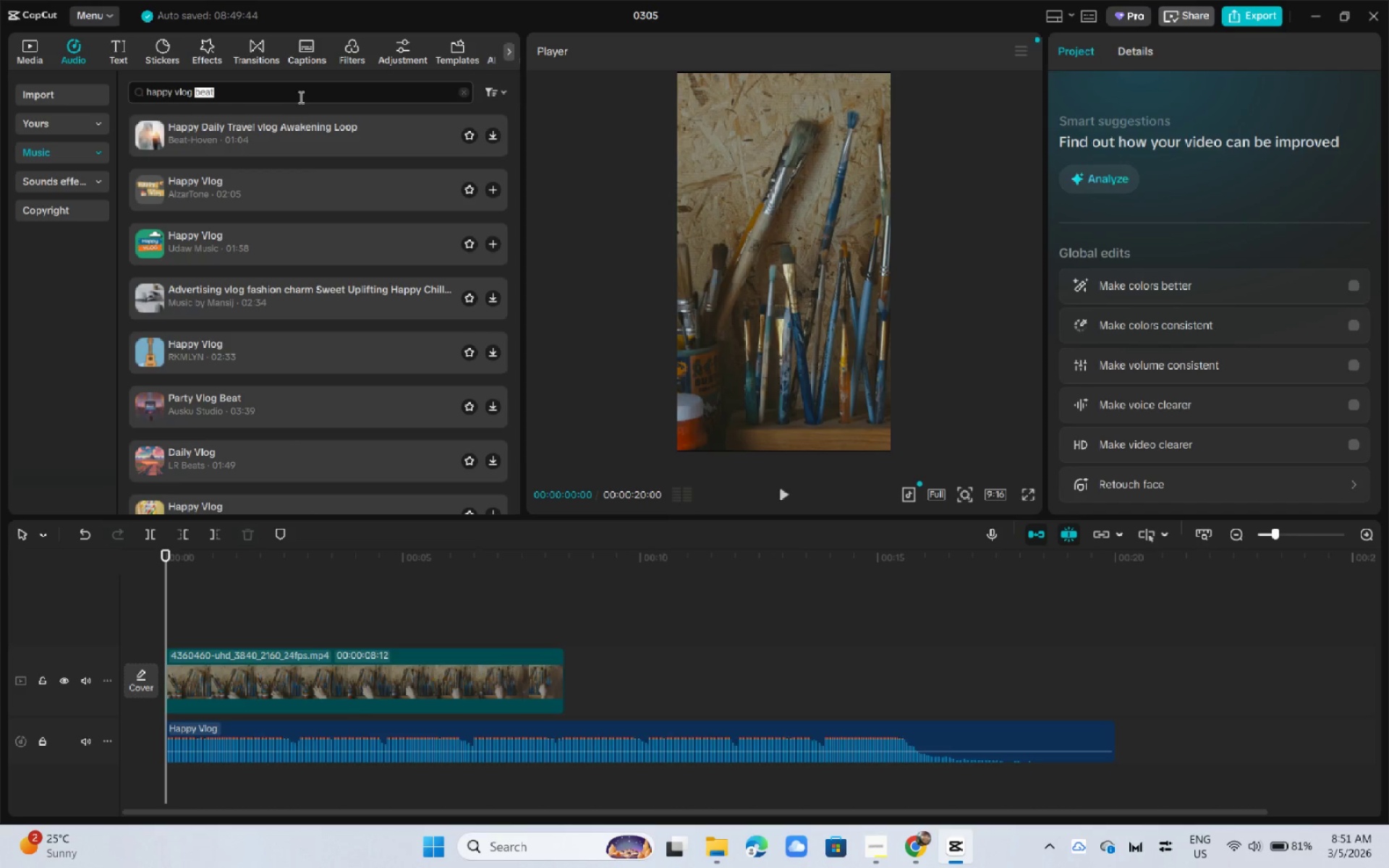 
triple_click([300, 97])
 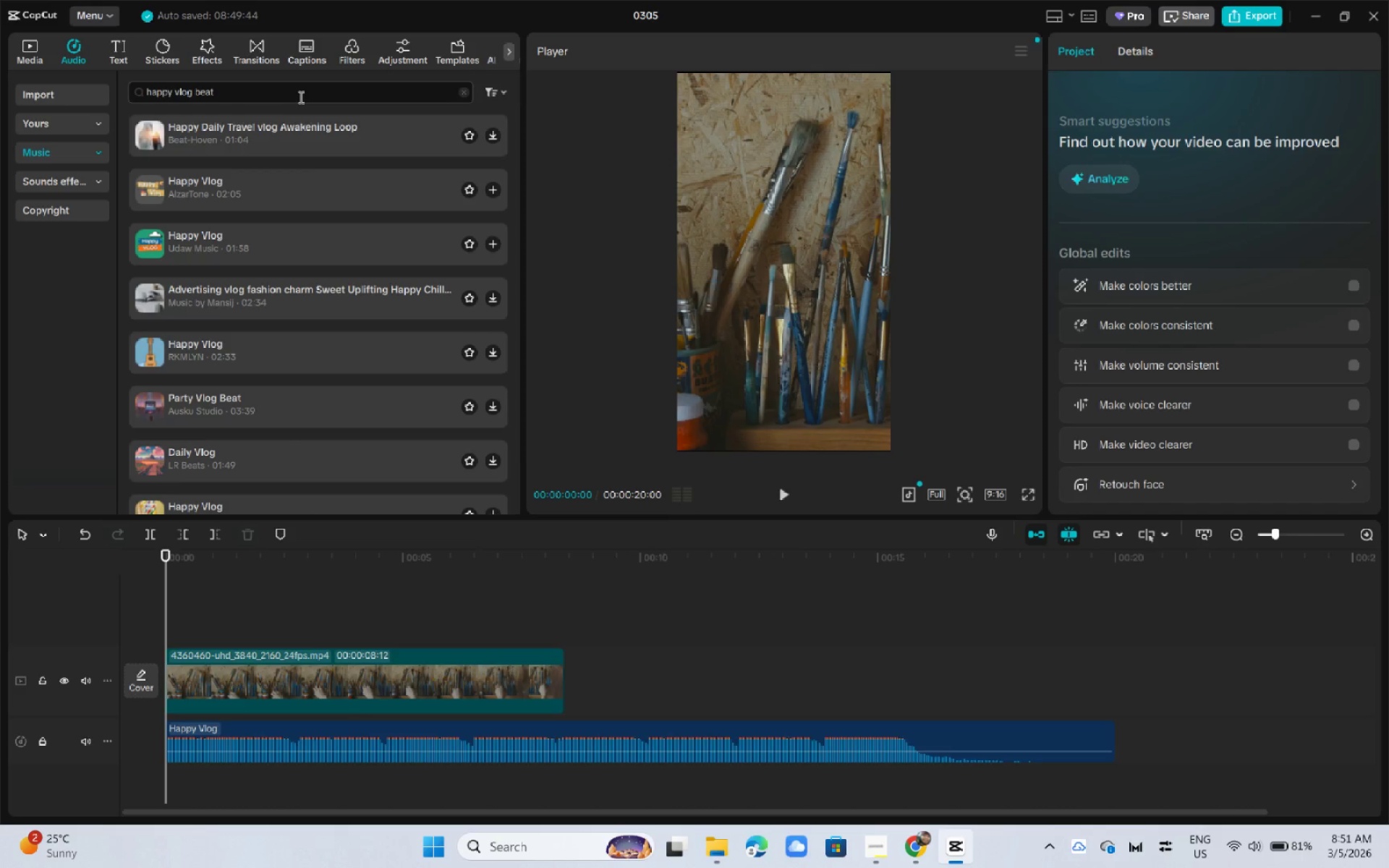 
key(Control+A)
 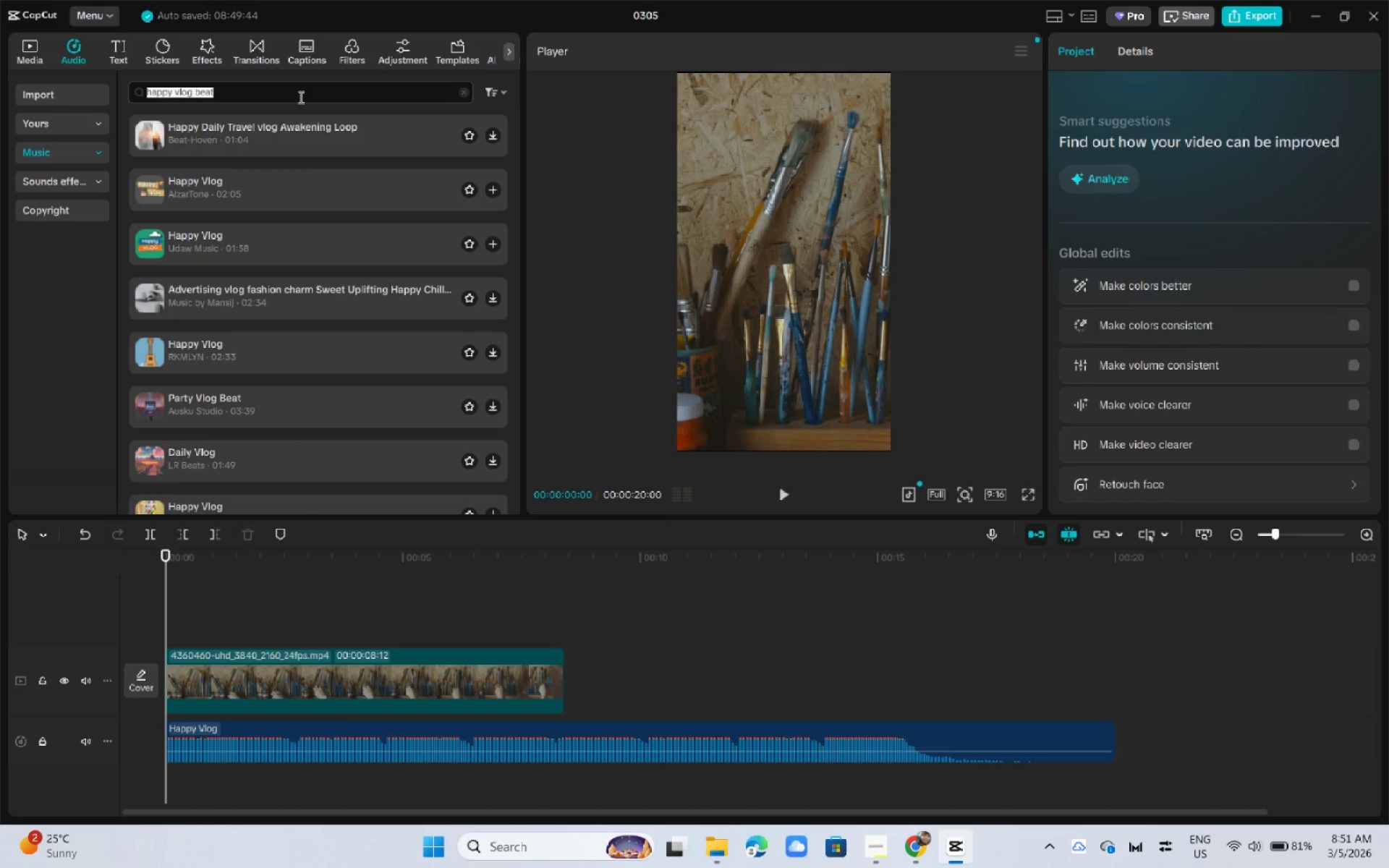 
key(Control+V)
 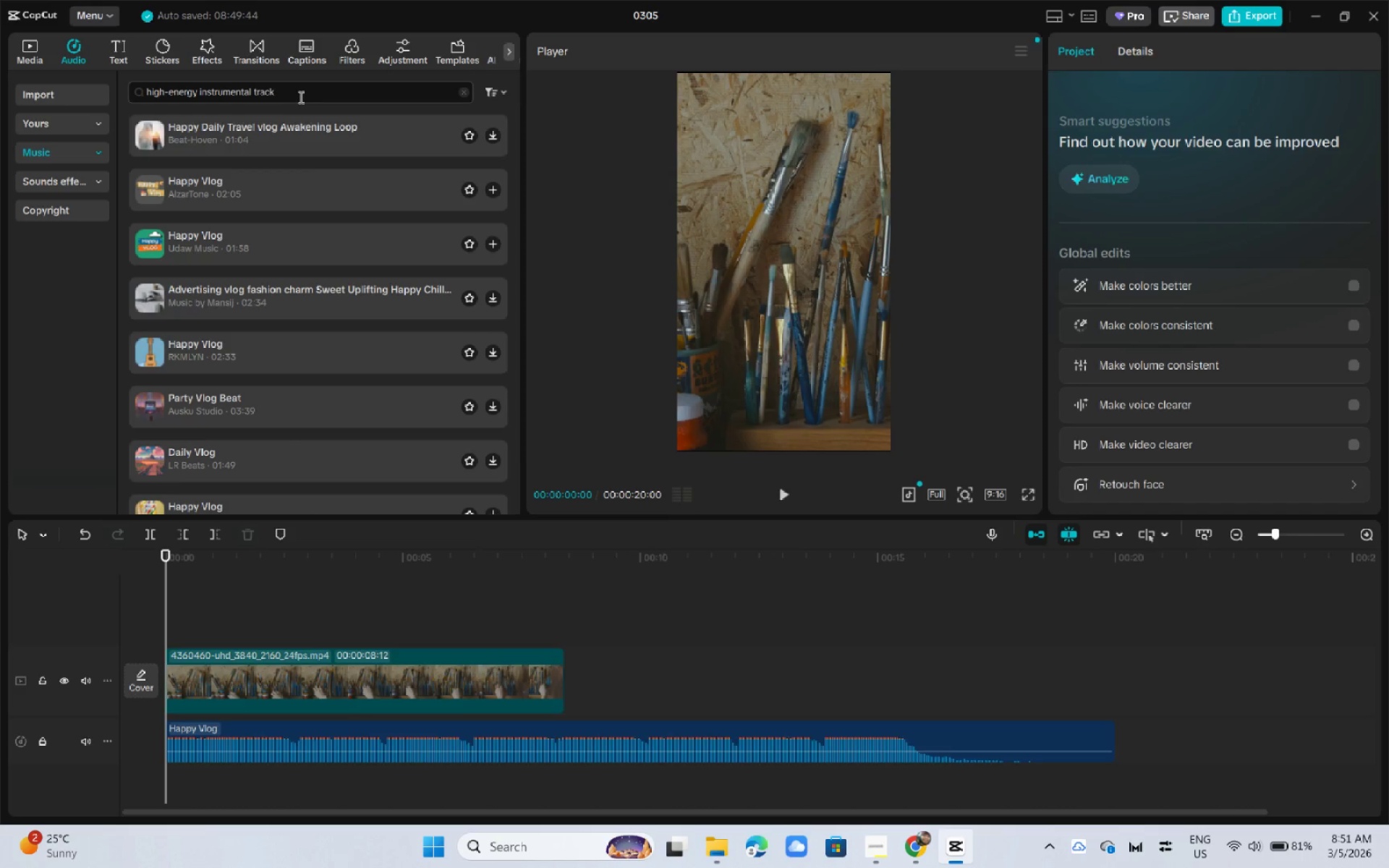 
key(Enter)
 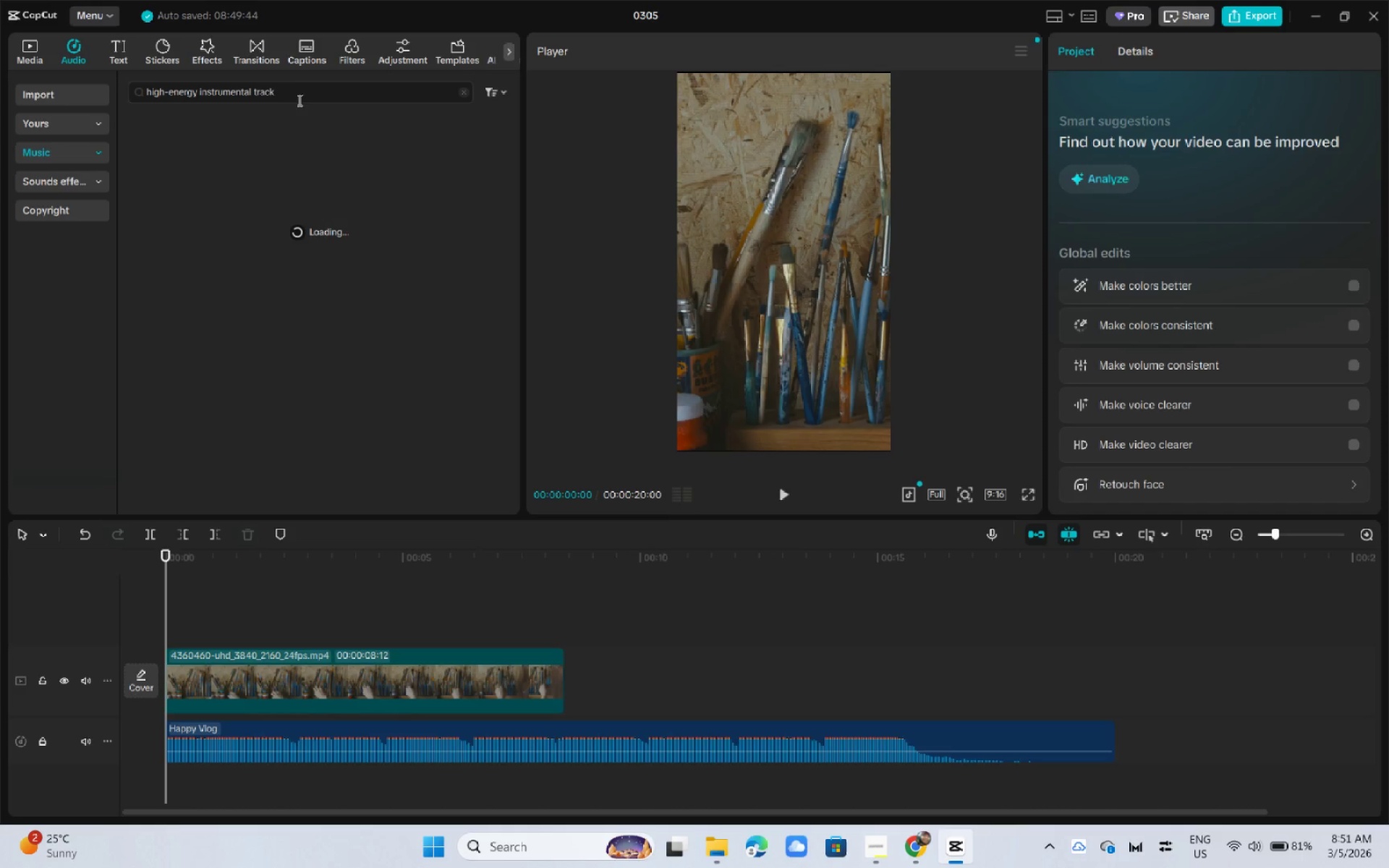 
wait(25.75)
 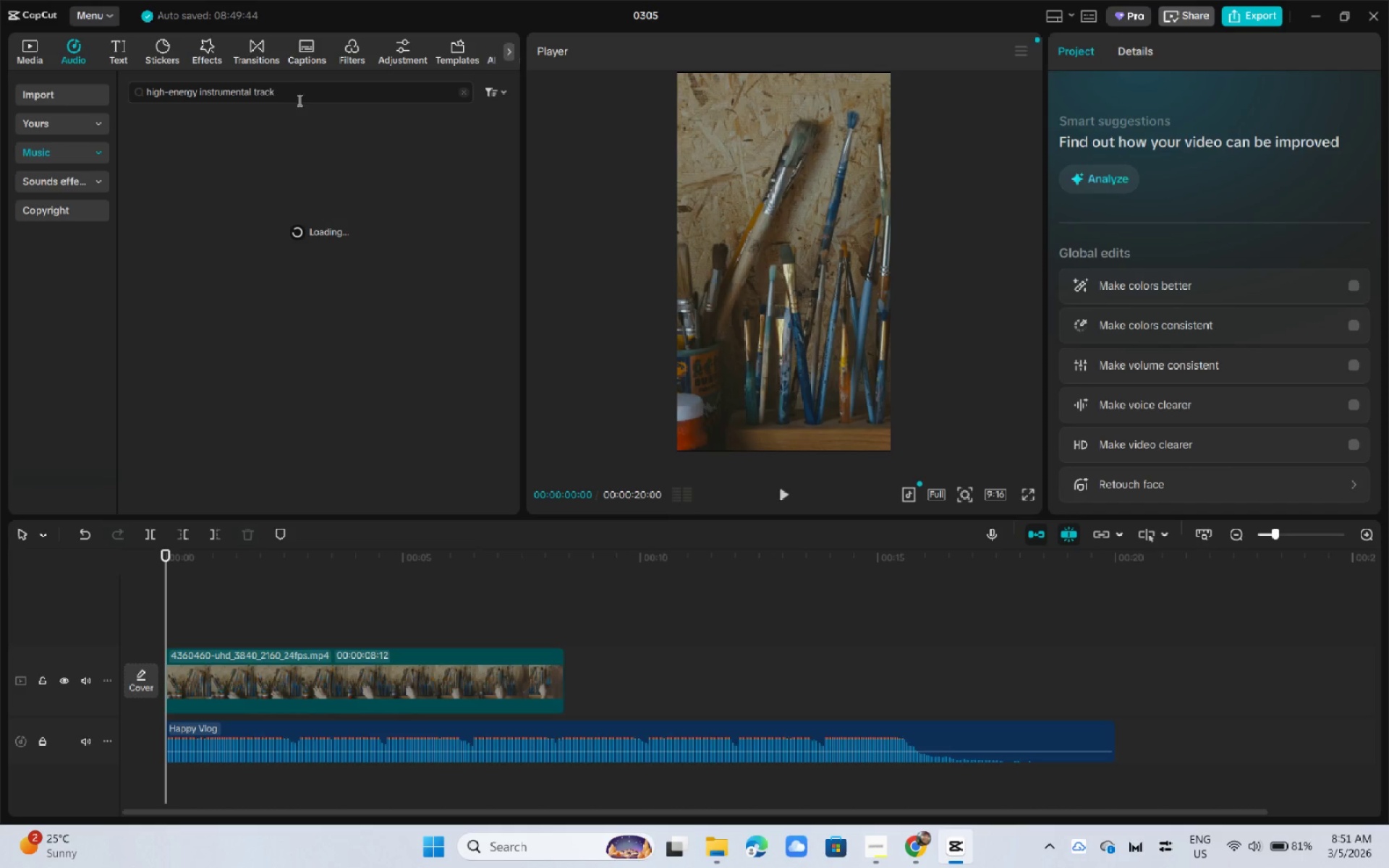 
left_click([381, 233])
 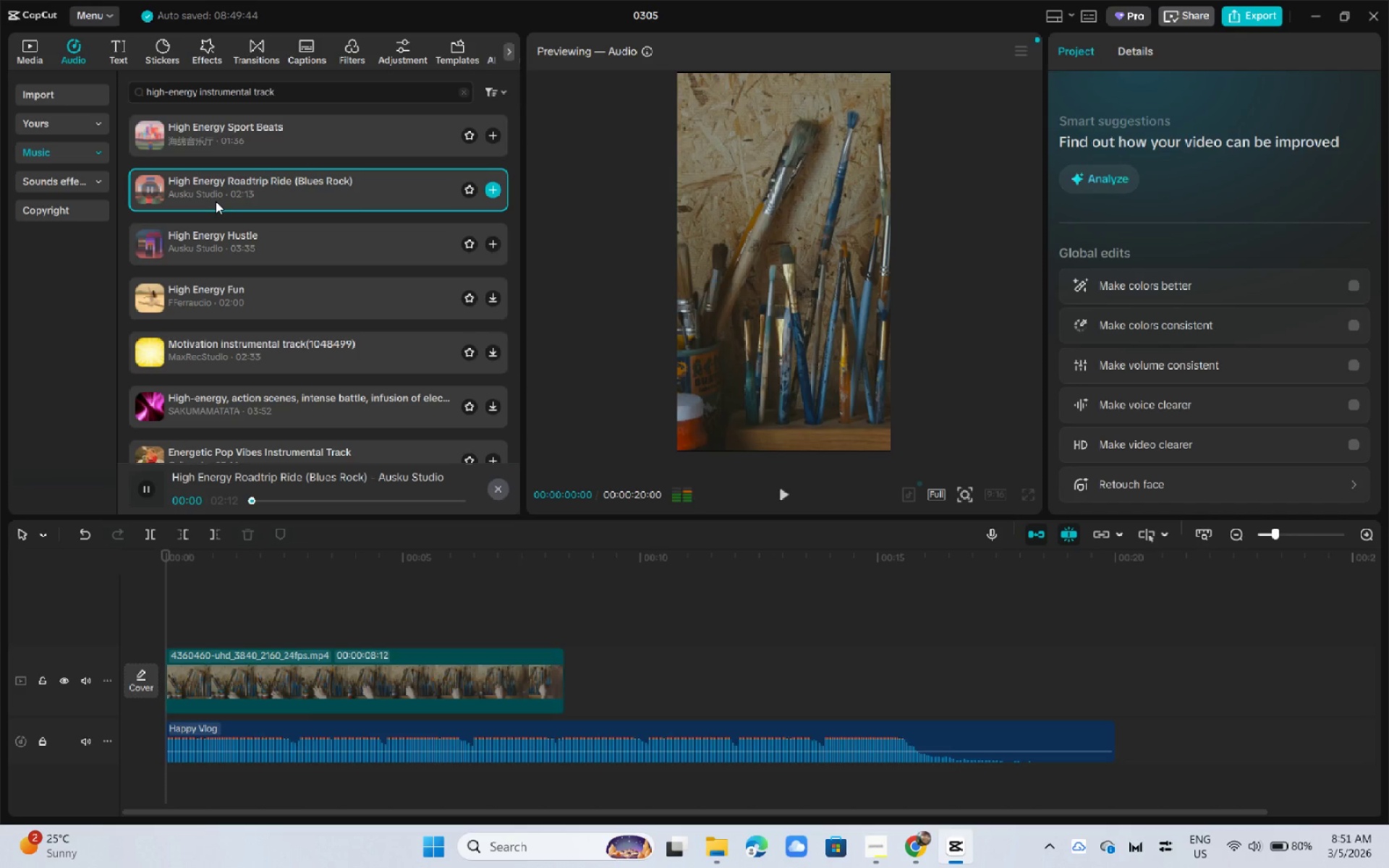 
wait(5.25)
 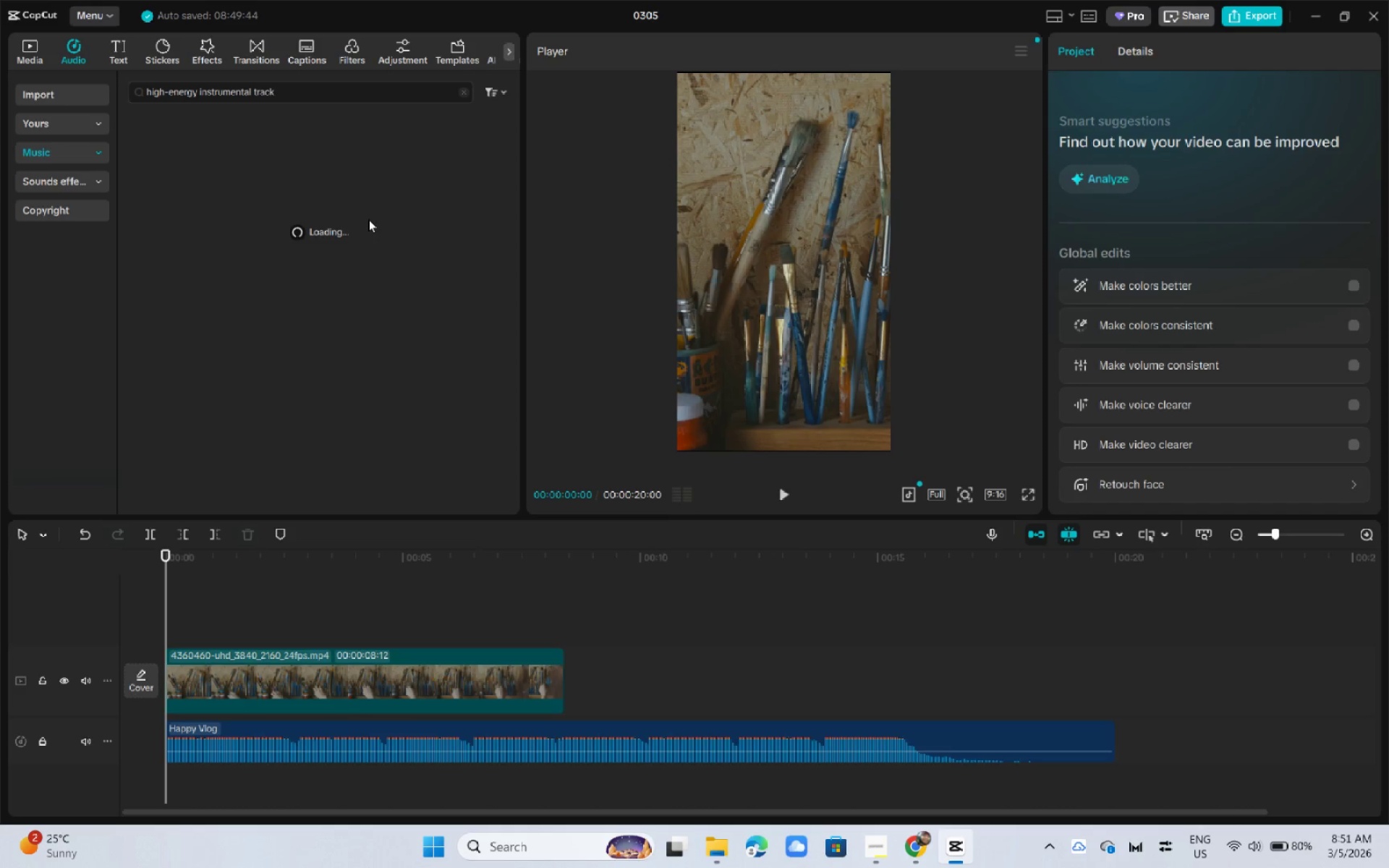 
left_click([243, 243])
 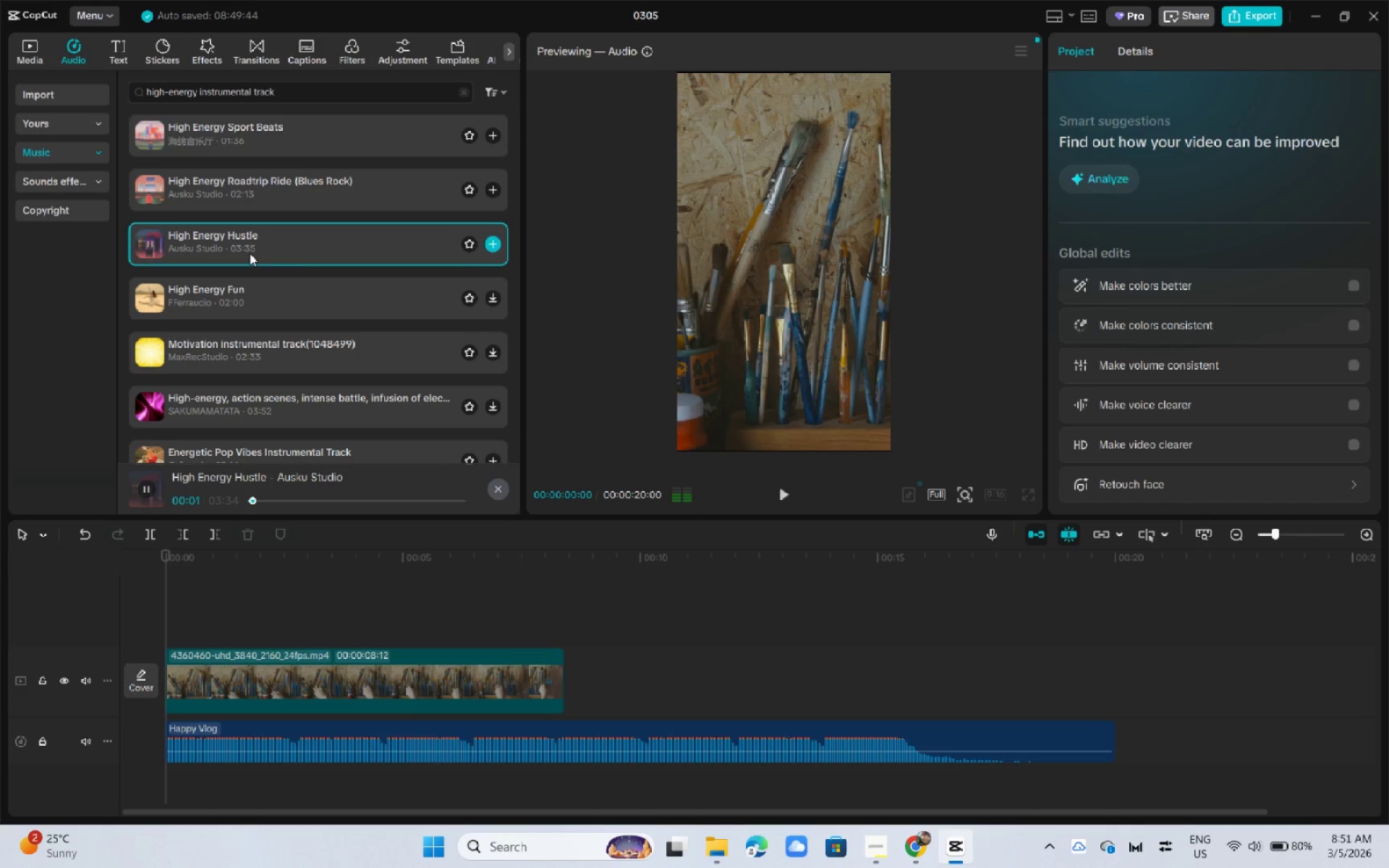 
left_click([437, 505])
 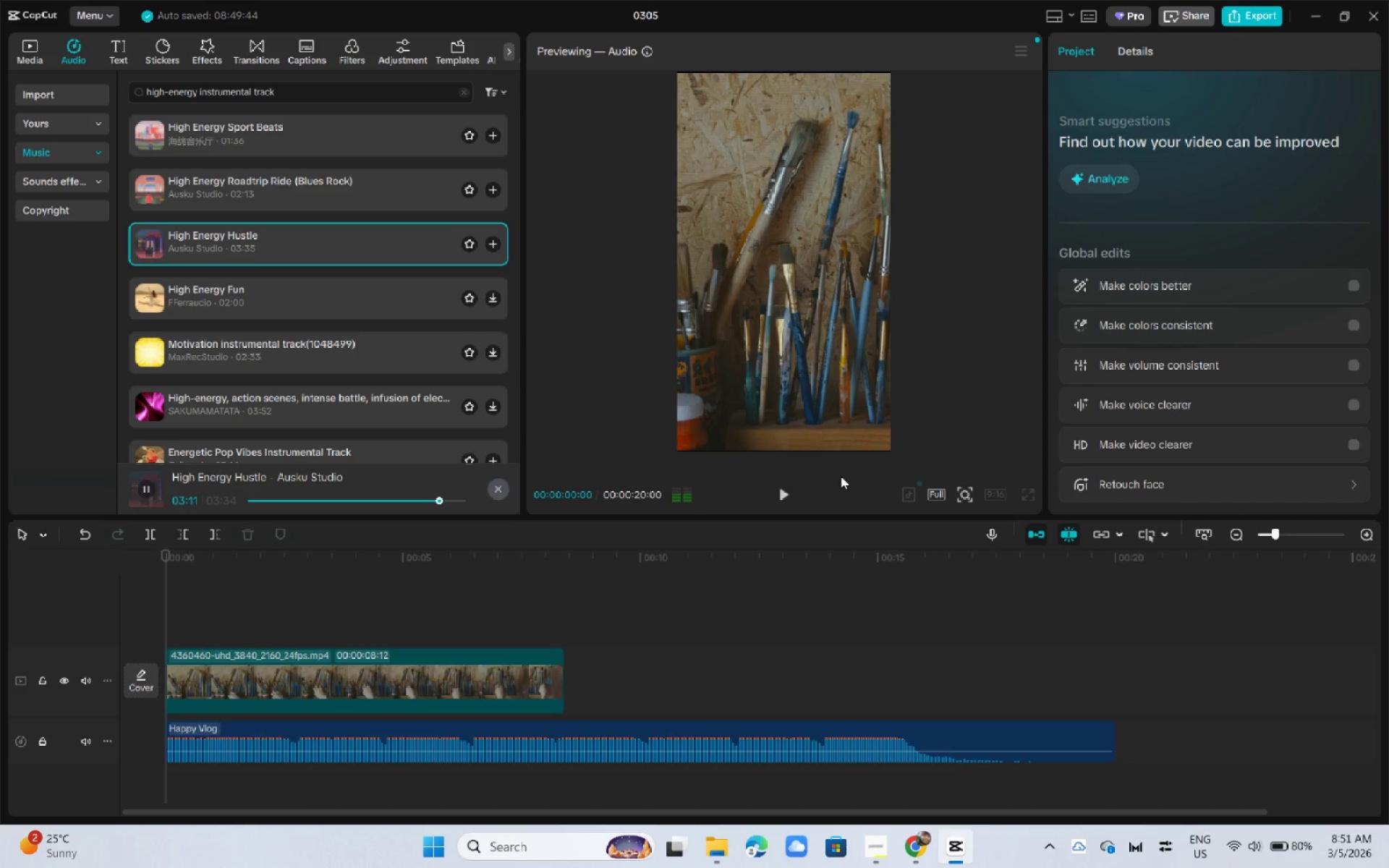 
left_click([1243, 849])
 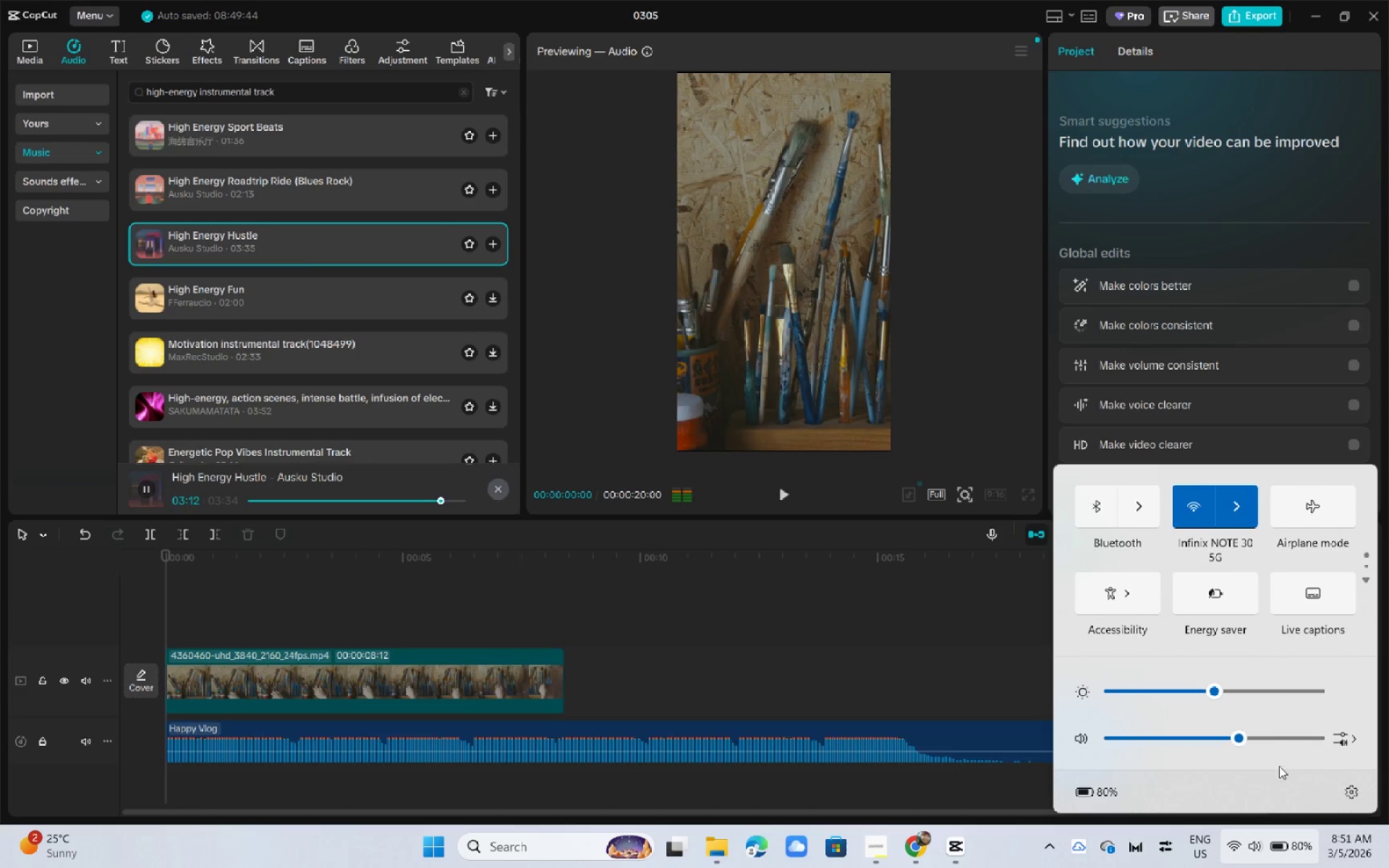 
left_click_drag(start_coordinate=[1270, 745], to_coordinate=[1301, 741])
 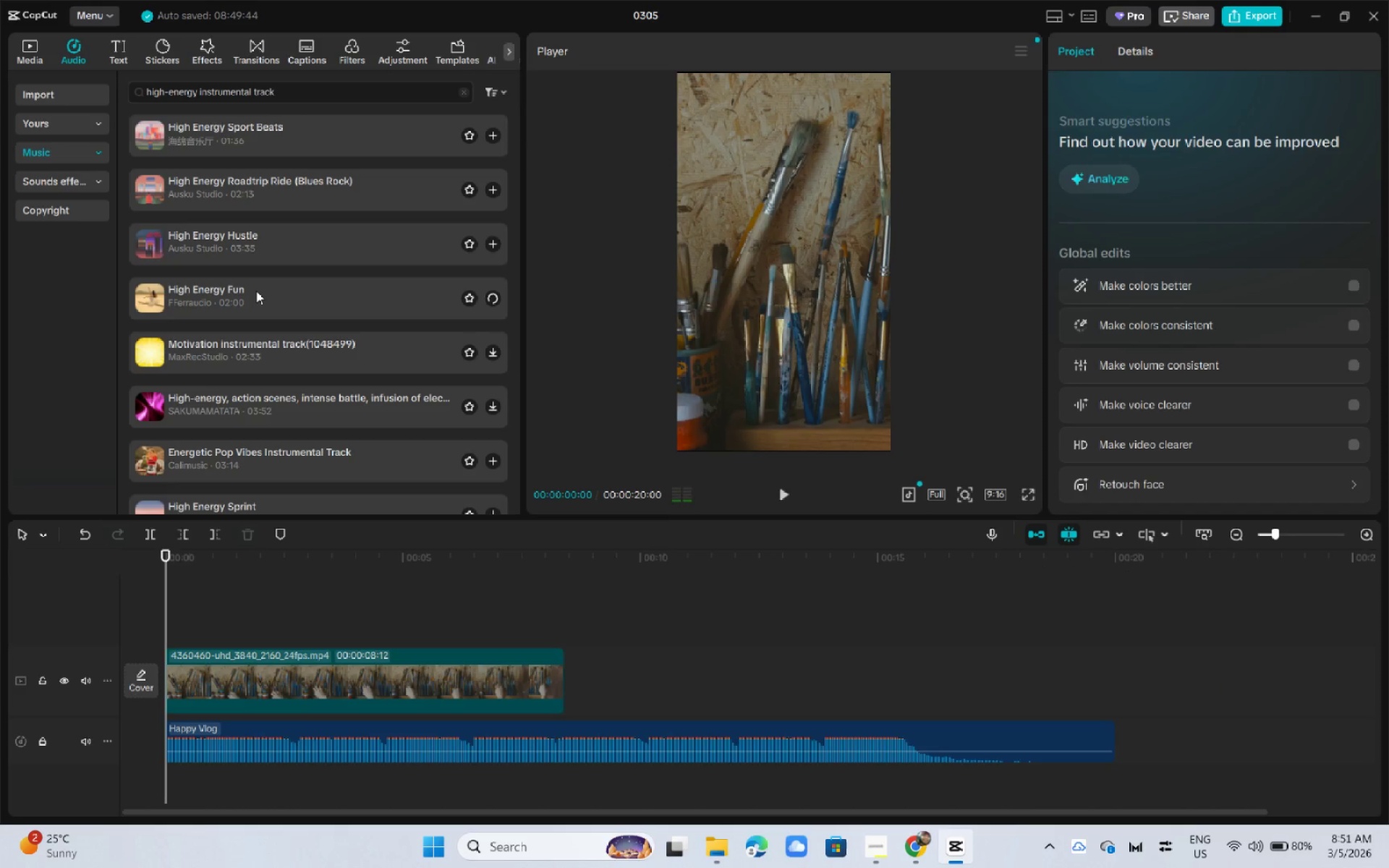 
left_click([256, 291])
 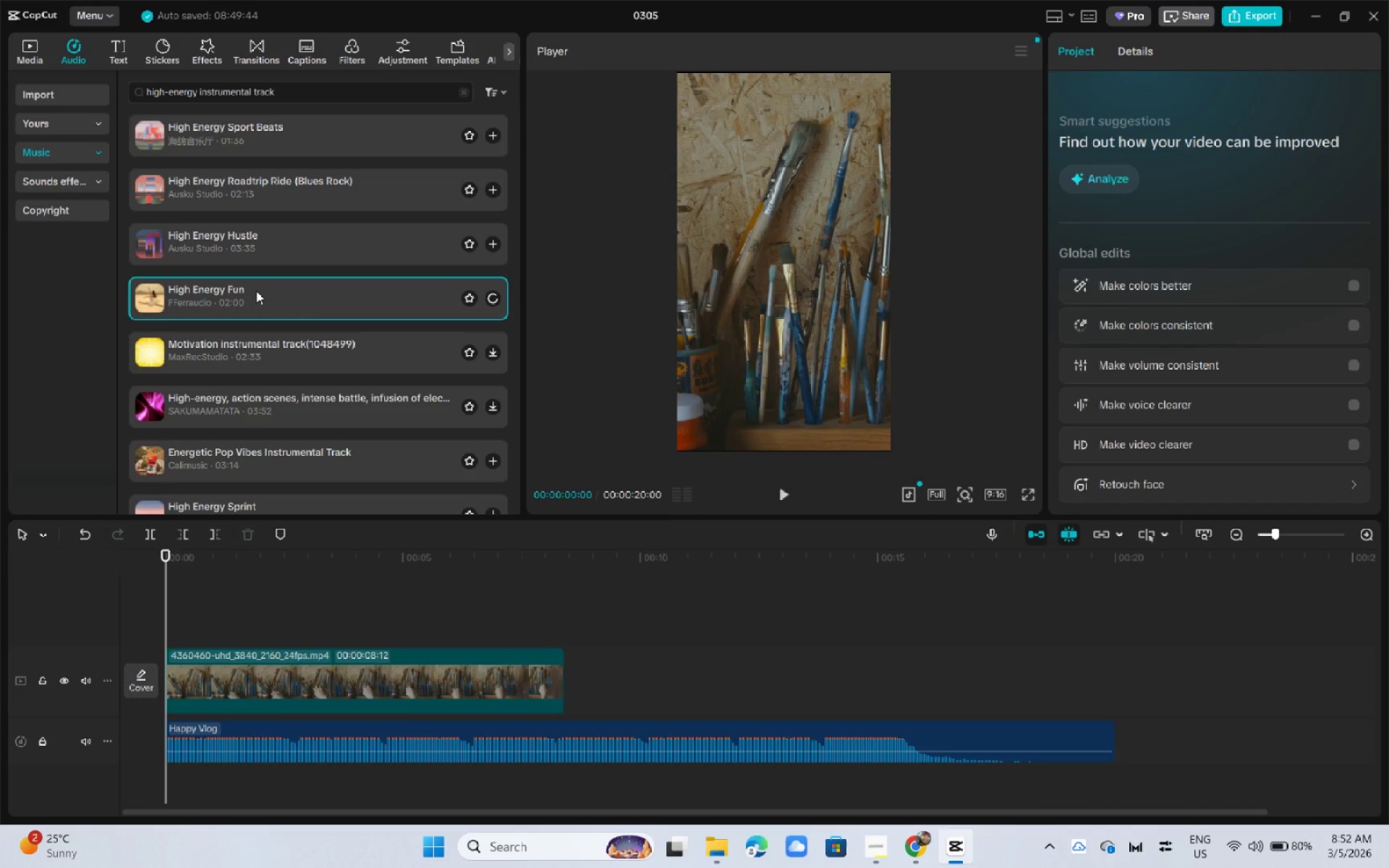 
wait(11.09)
 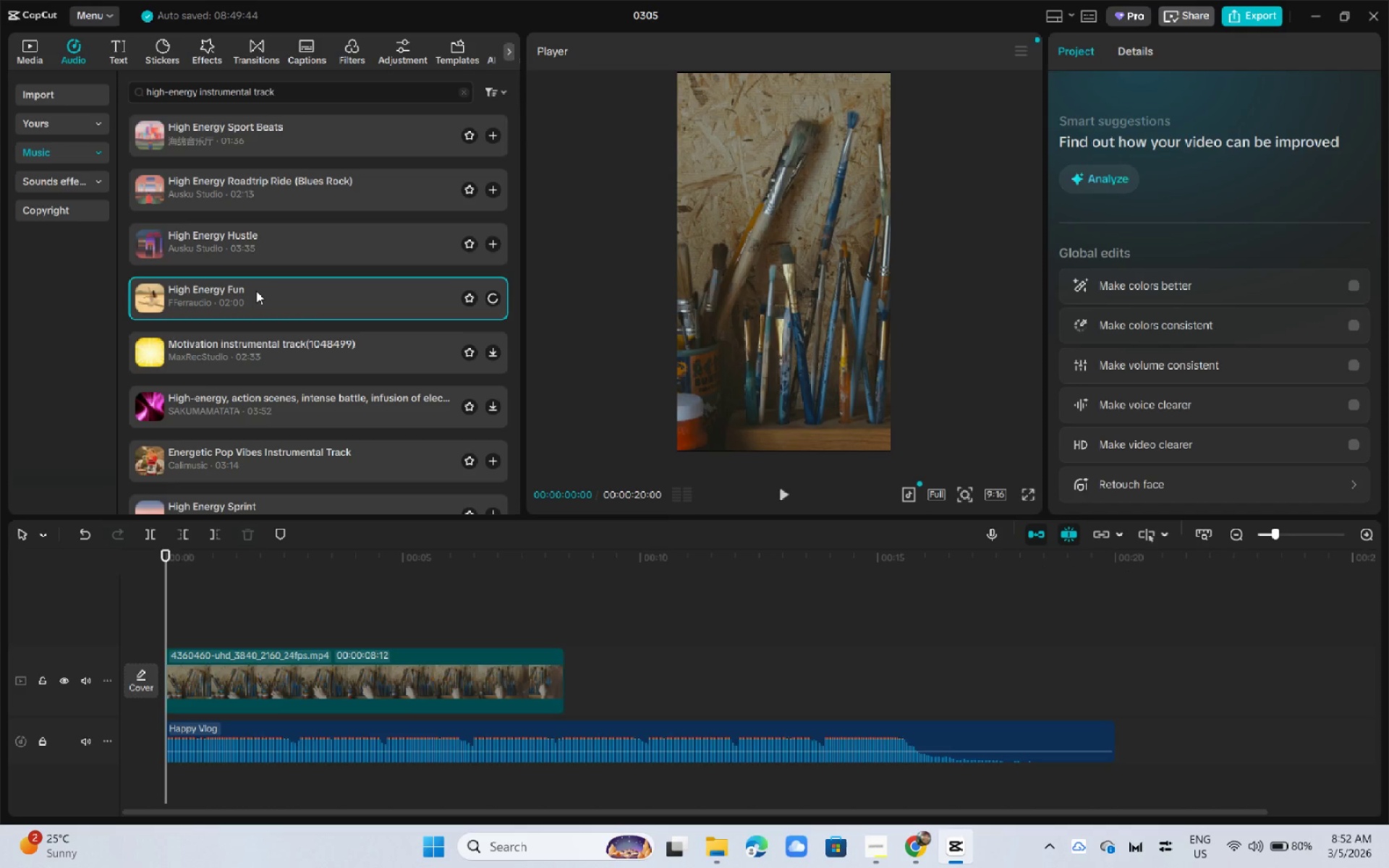 
left_click([257, 341])
 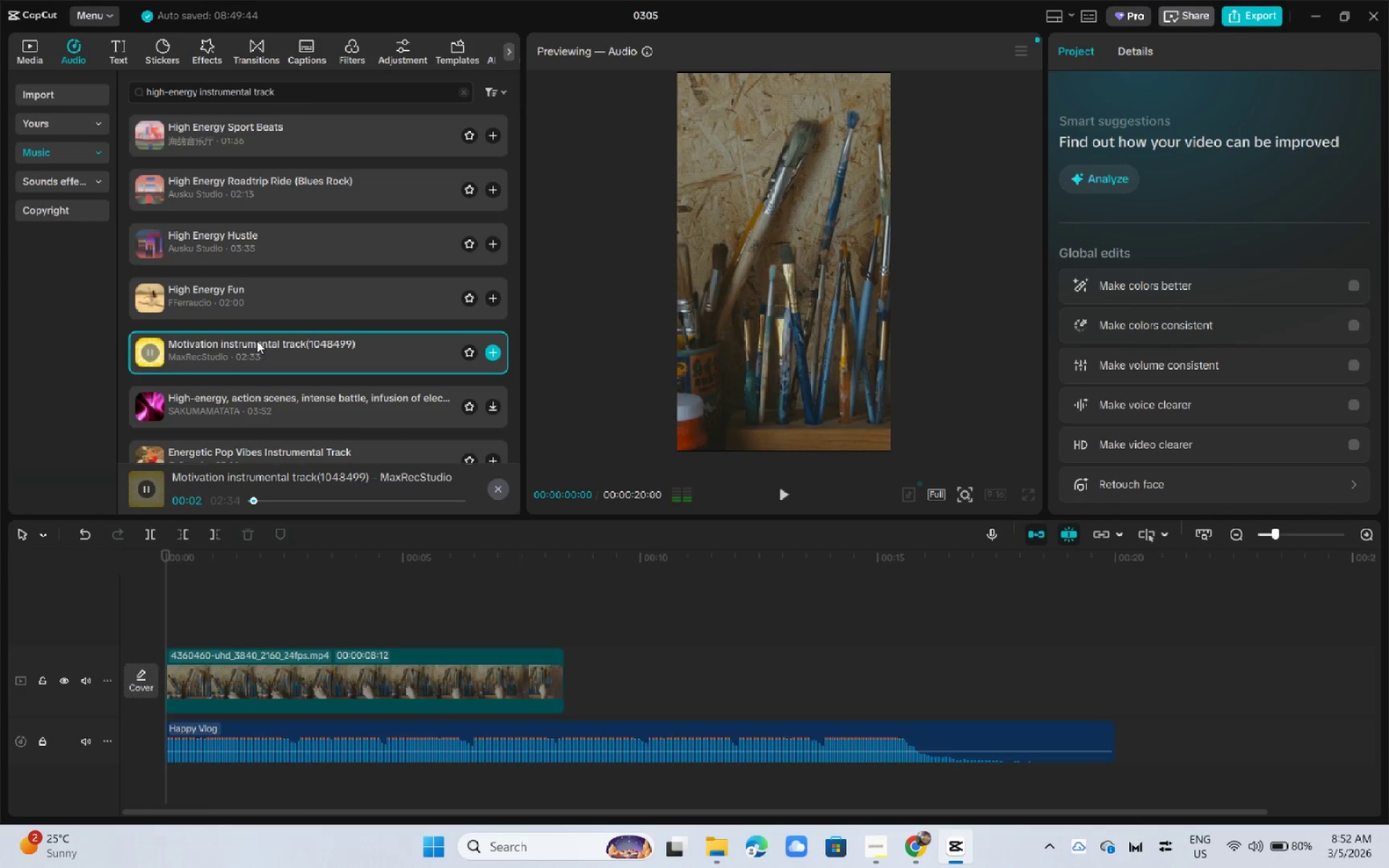 
wait(13.88)
 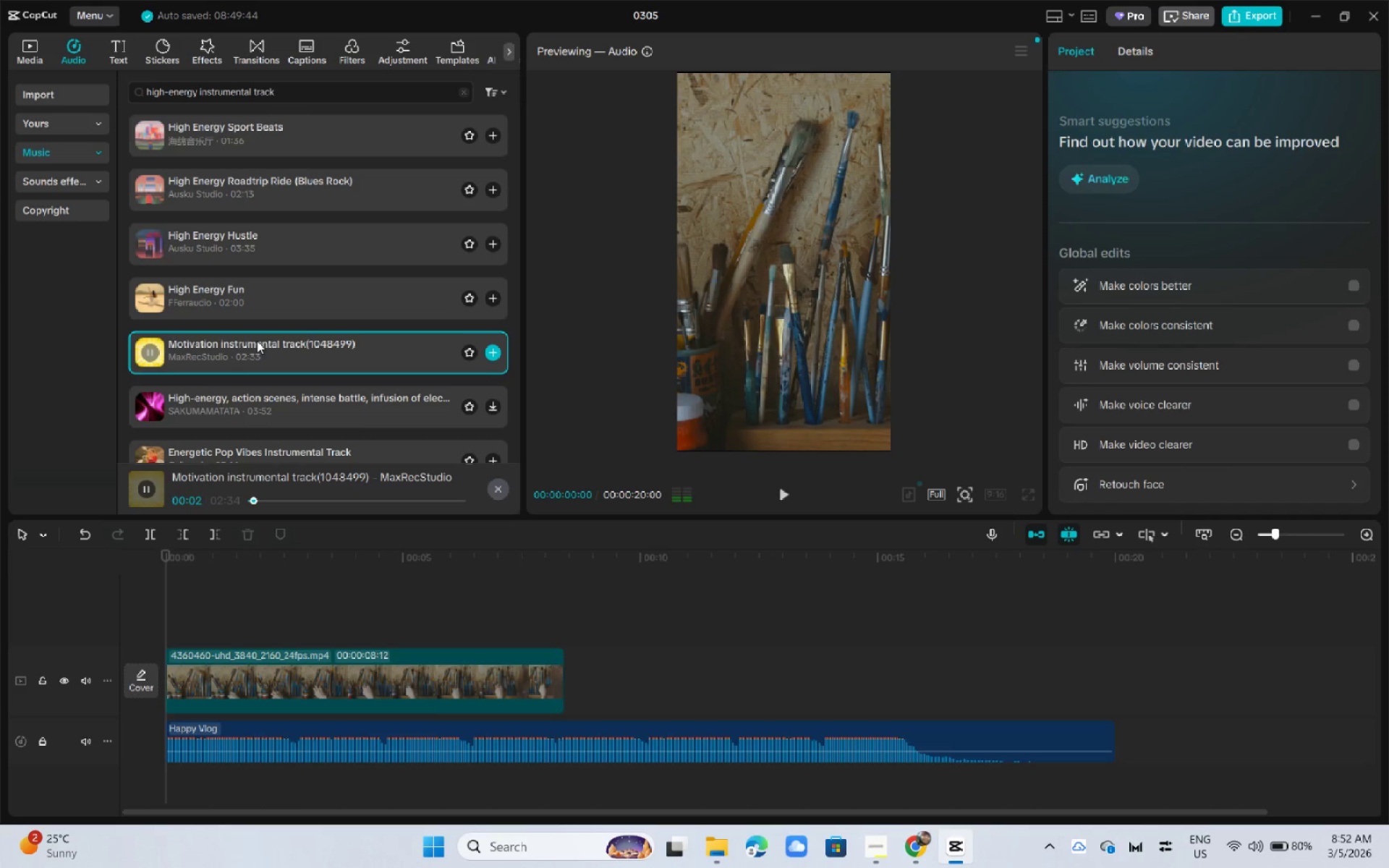 
key(Space)
 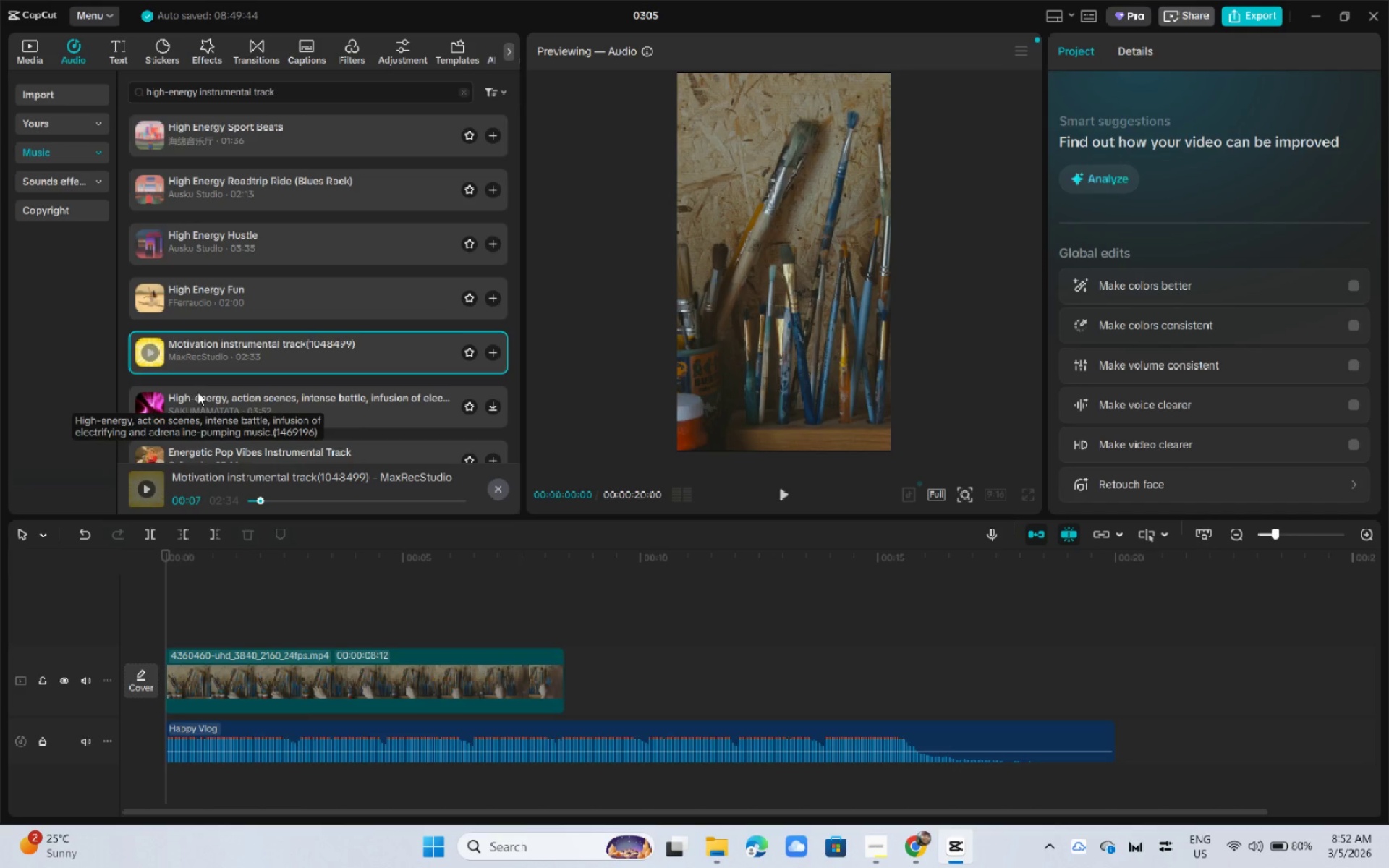 
scroll: coordinate [197, 387], scroll_direction: down, amount: 2.0
 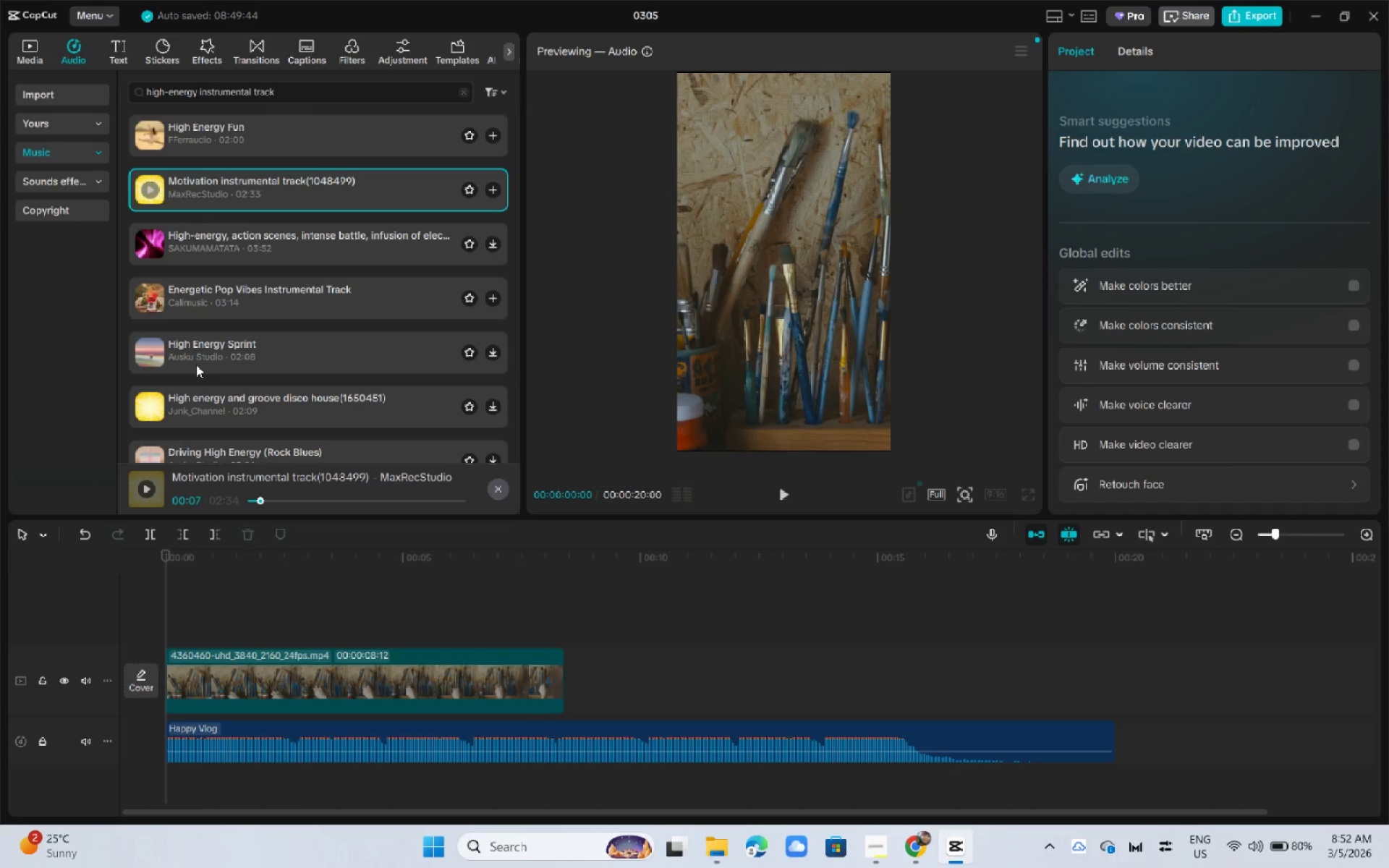 
wait(12.08)
 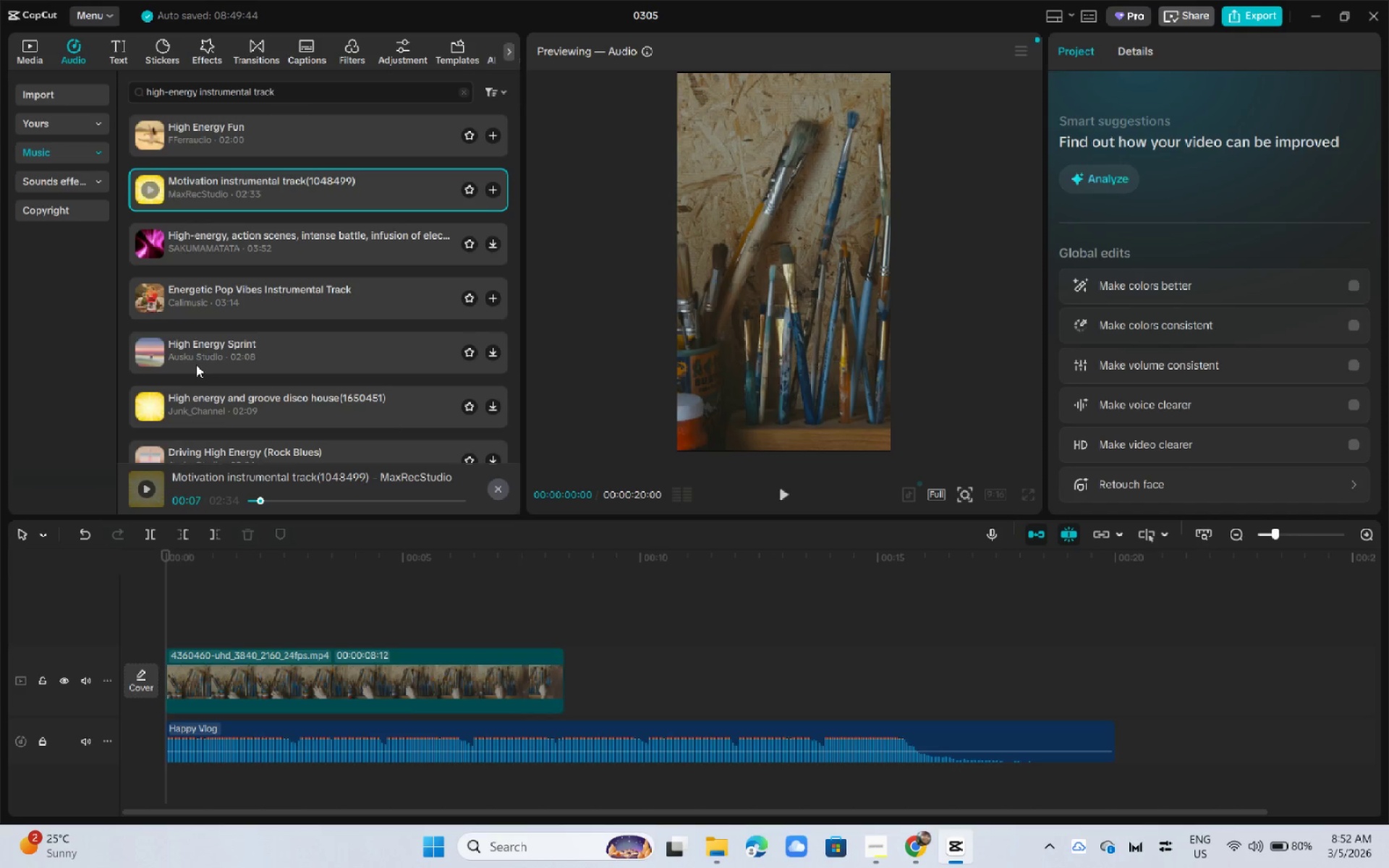 
left_click_drag(start_coordinate=[332, 93], to_coordinate=[30, 96])
 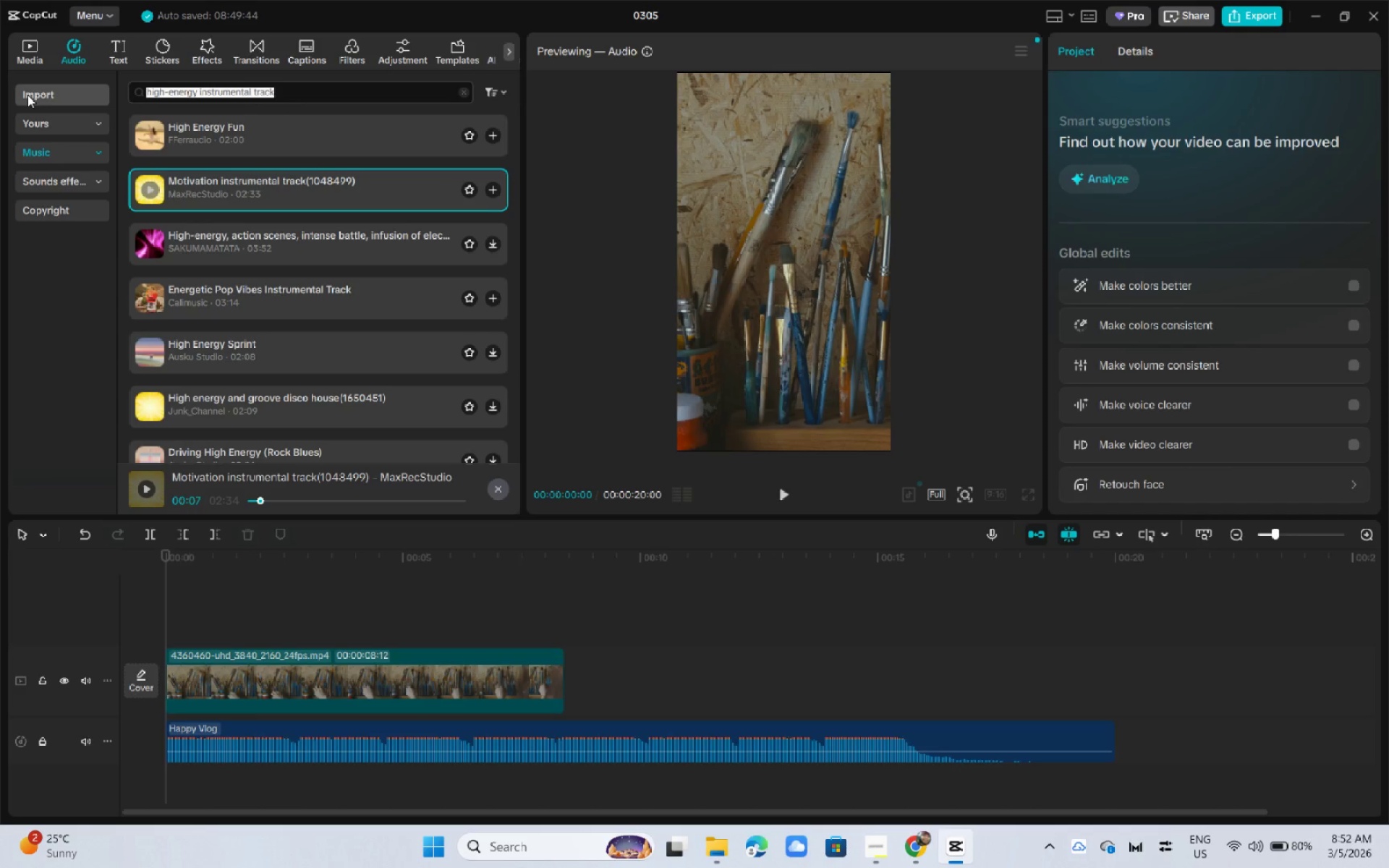 
type(upbeat indie)
 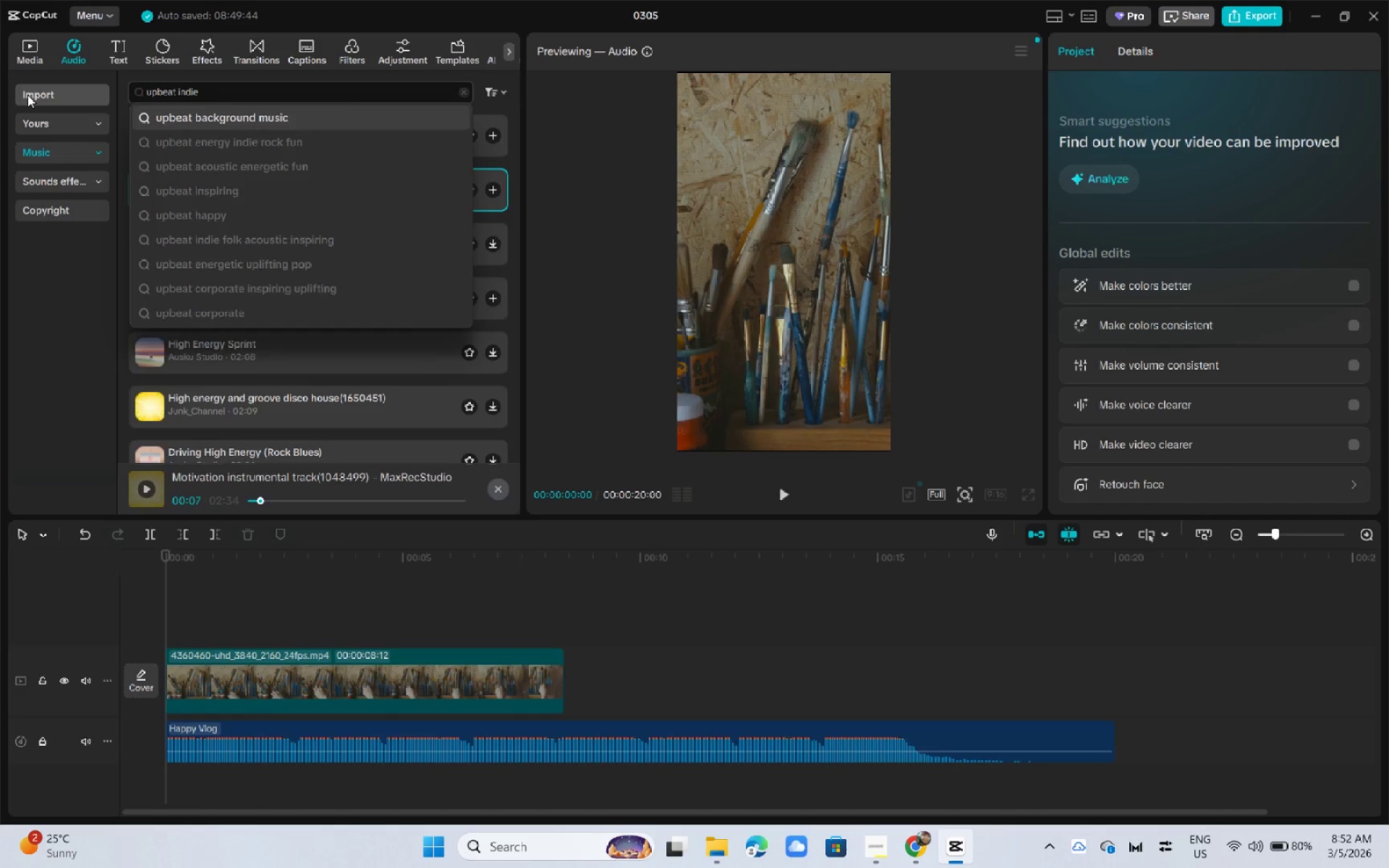 
key(Enter)
 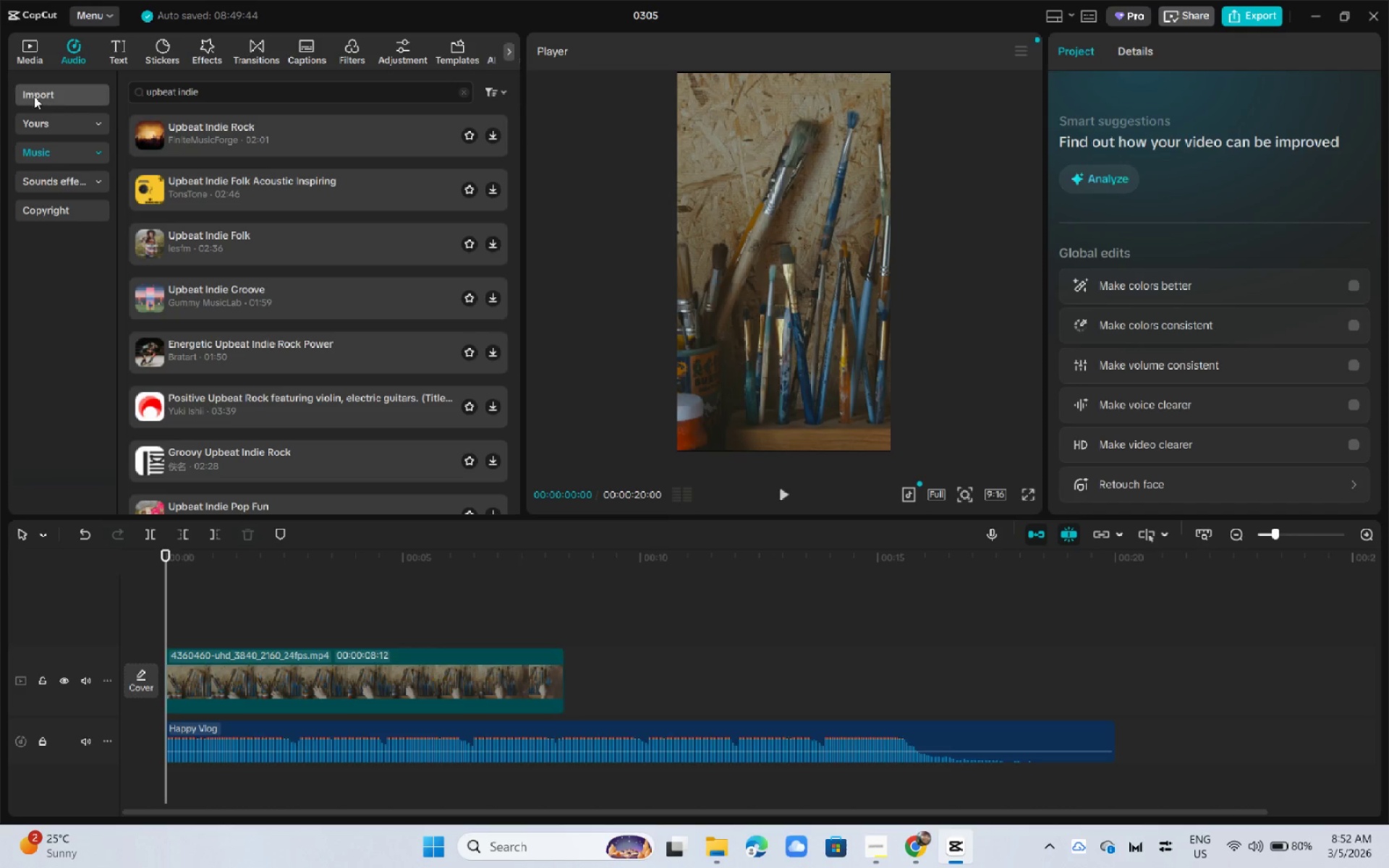 
left_click([158, 142])
 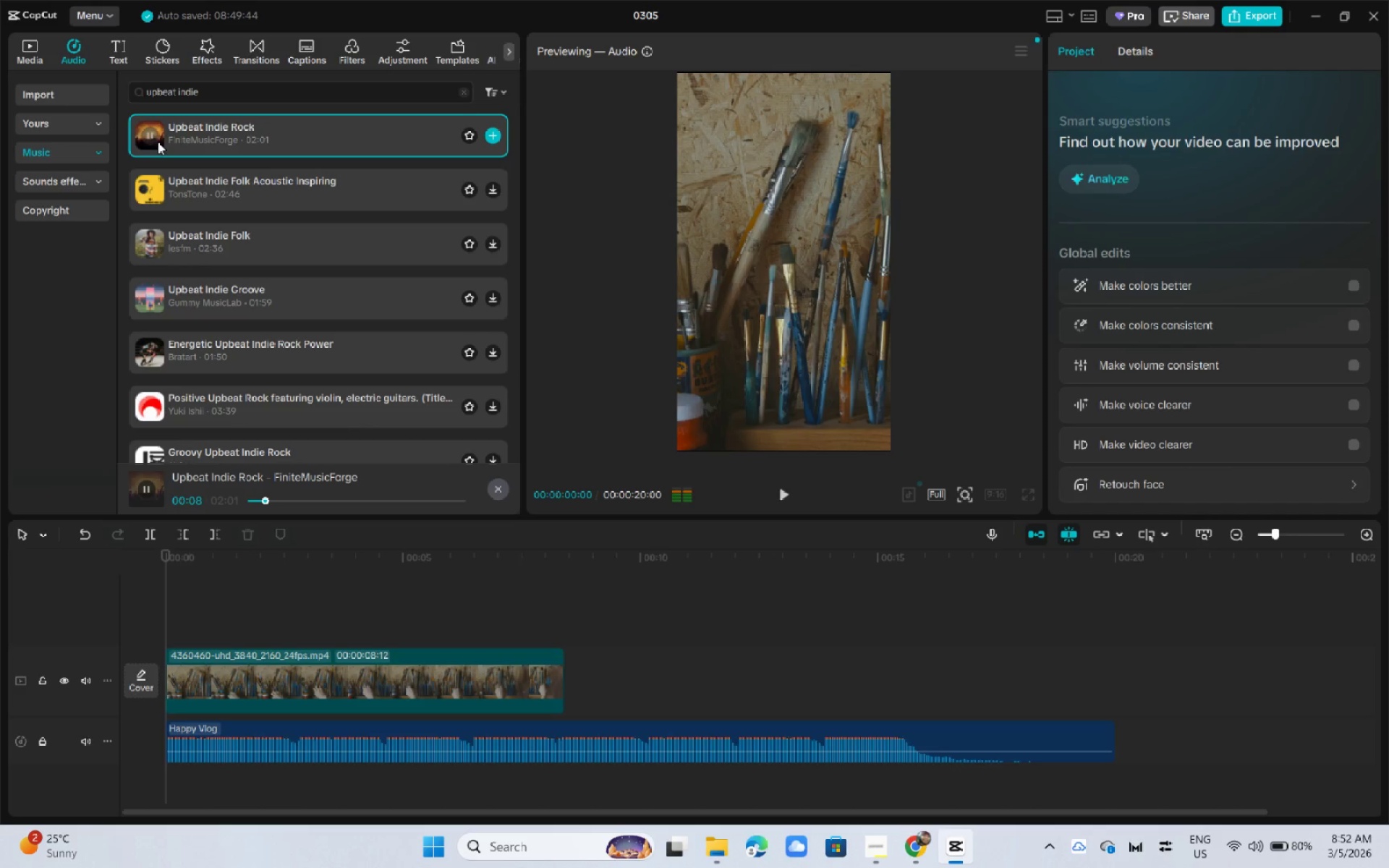 
wait(15.2)
 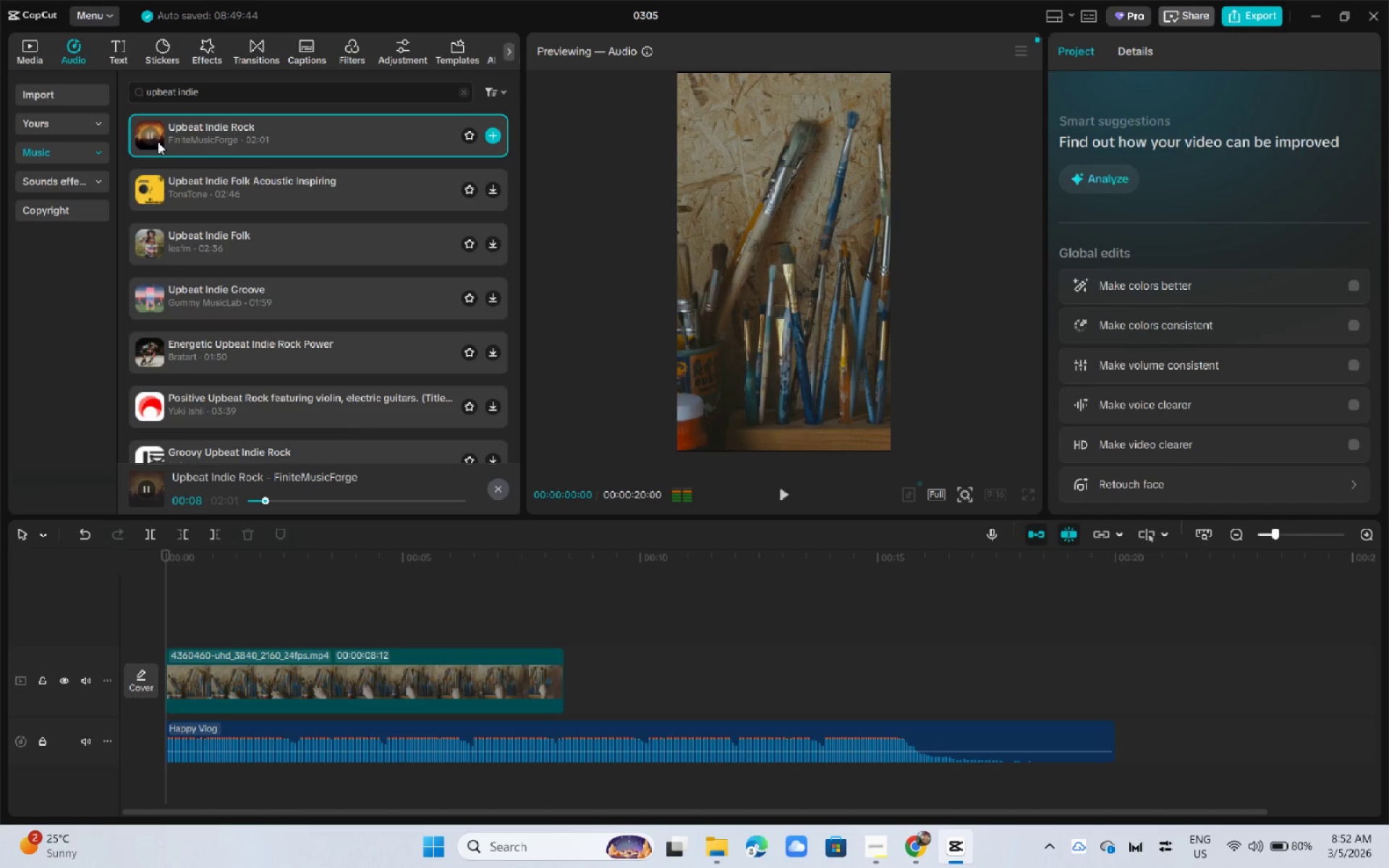 
key(Space)
 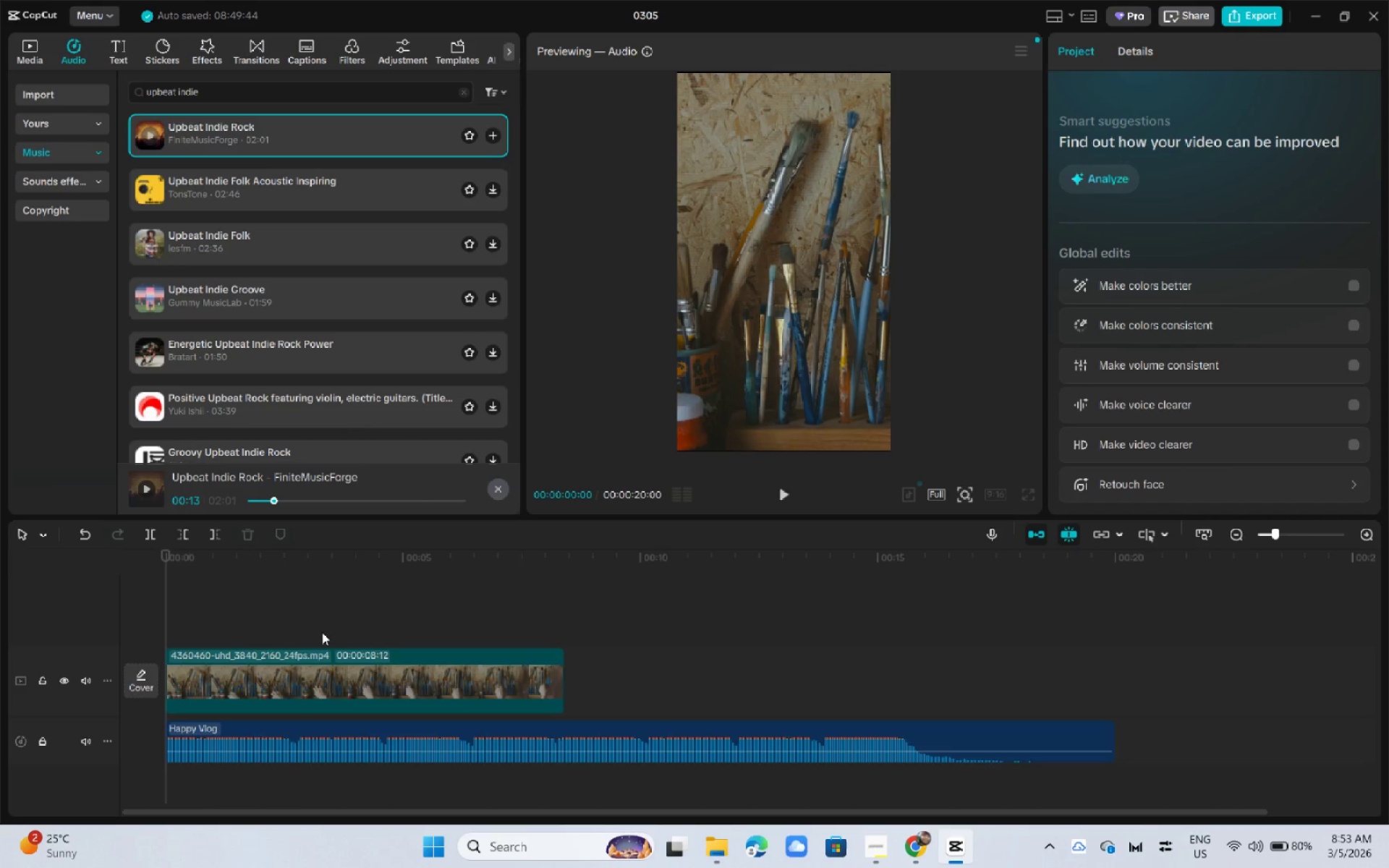 
wait(9.31)
 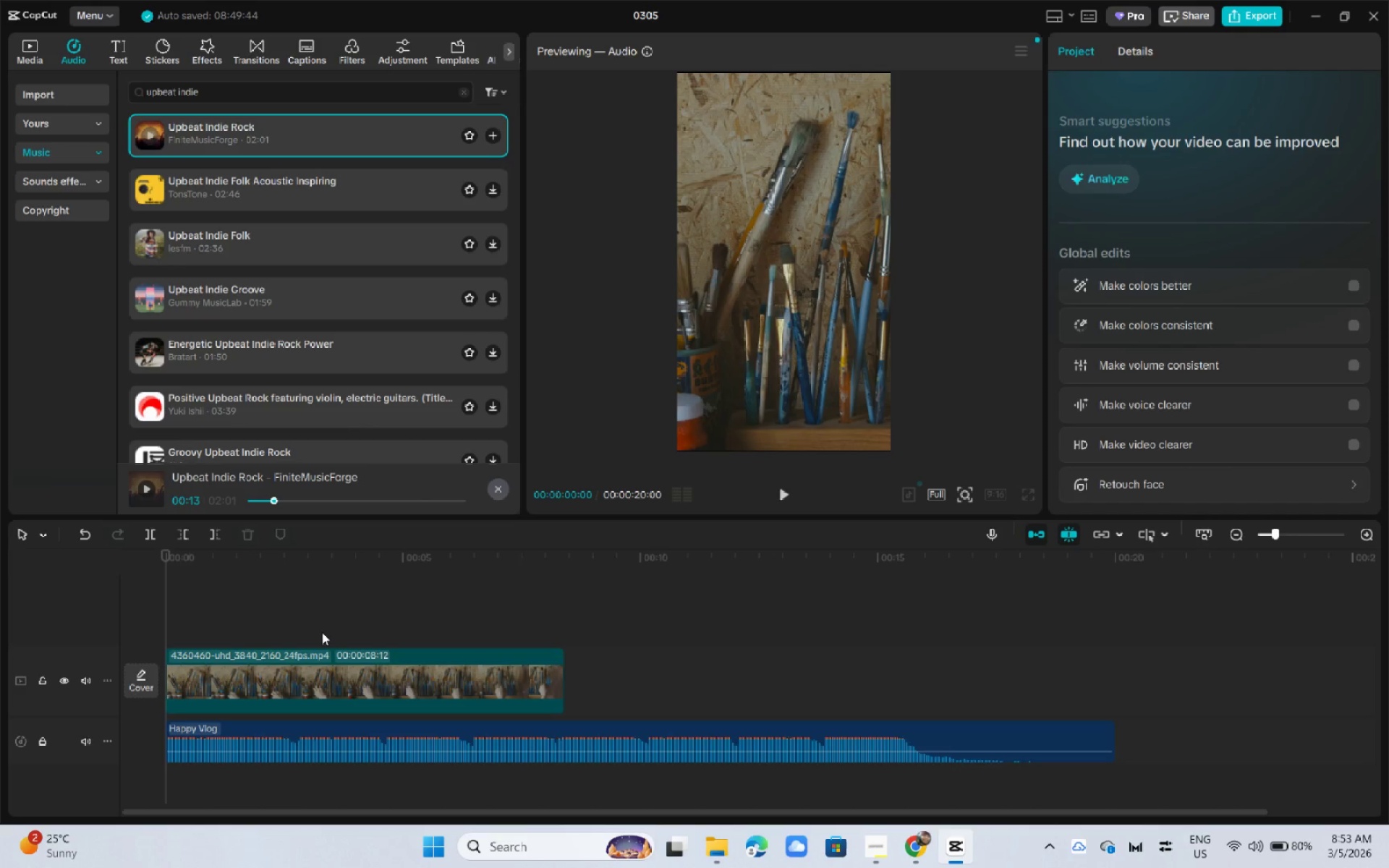 
scroll: coordinate [322, 632], scroll_direction: down, amount: 1.0
 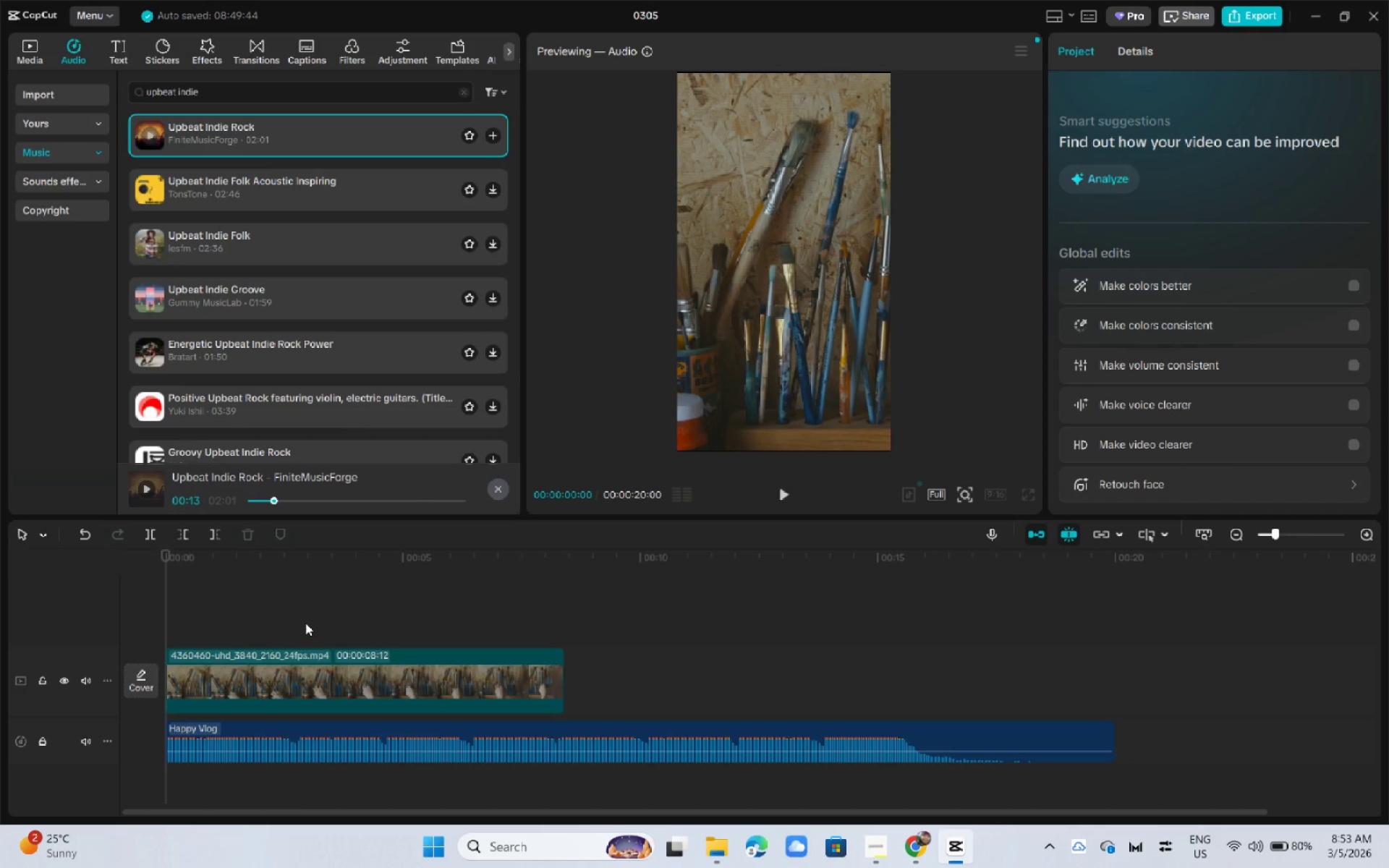 
left_click_drag(start_coordinate=[213, 559], to_coordinate=[150, 561])
 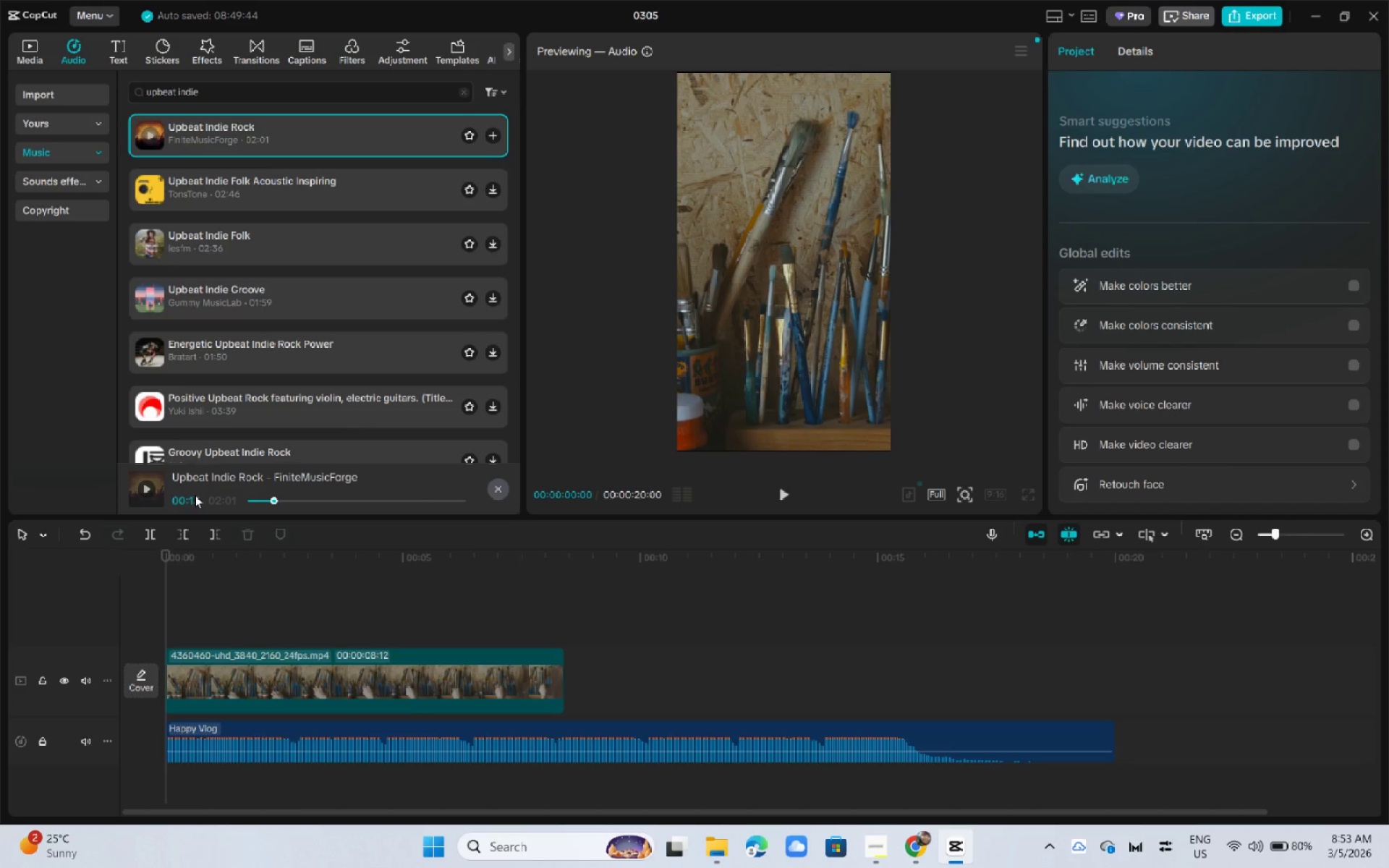 
left_click([154, 491])
 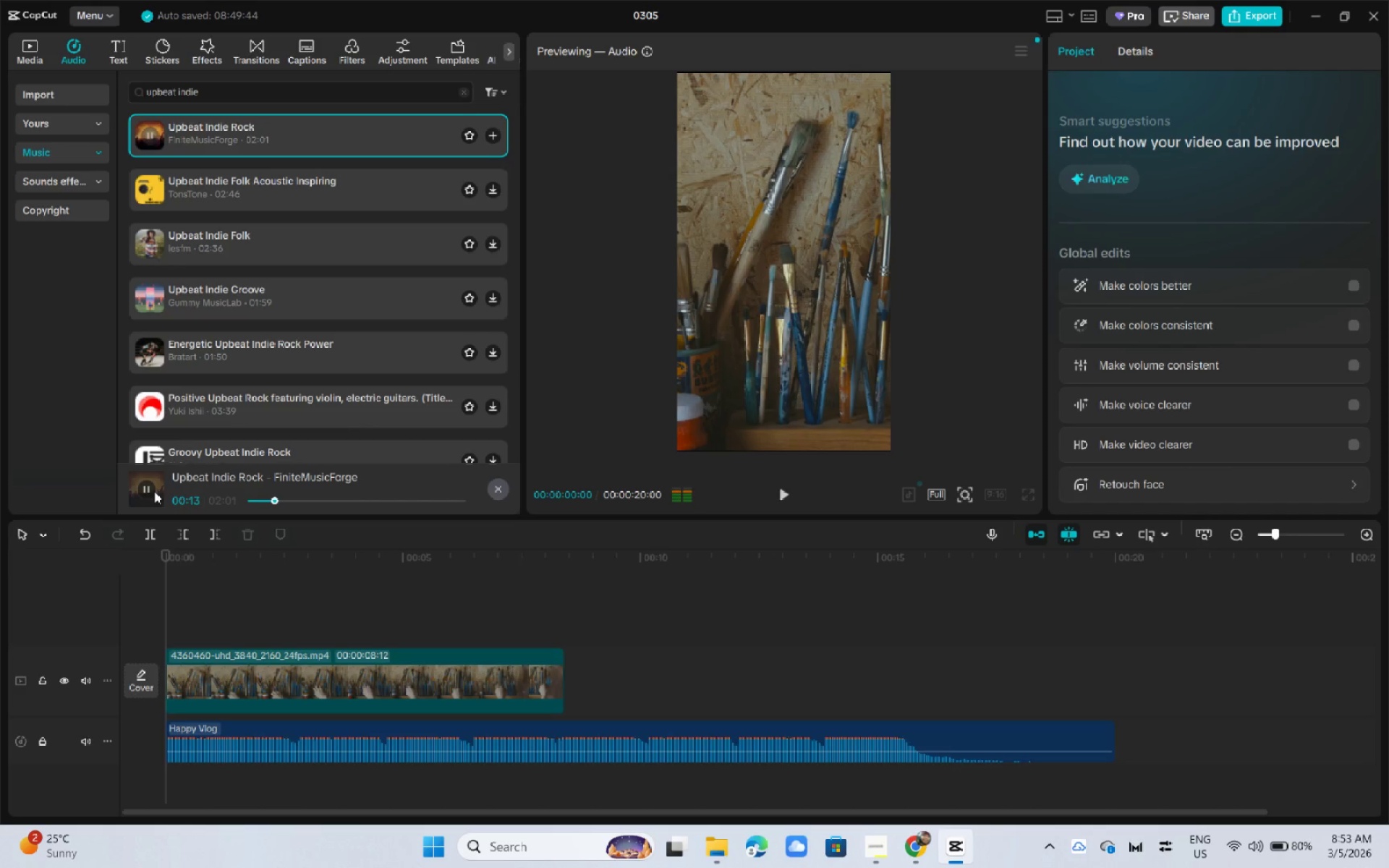 
left_click([154, 491])
 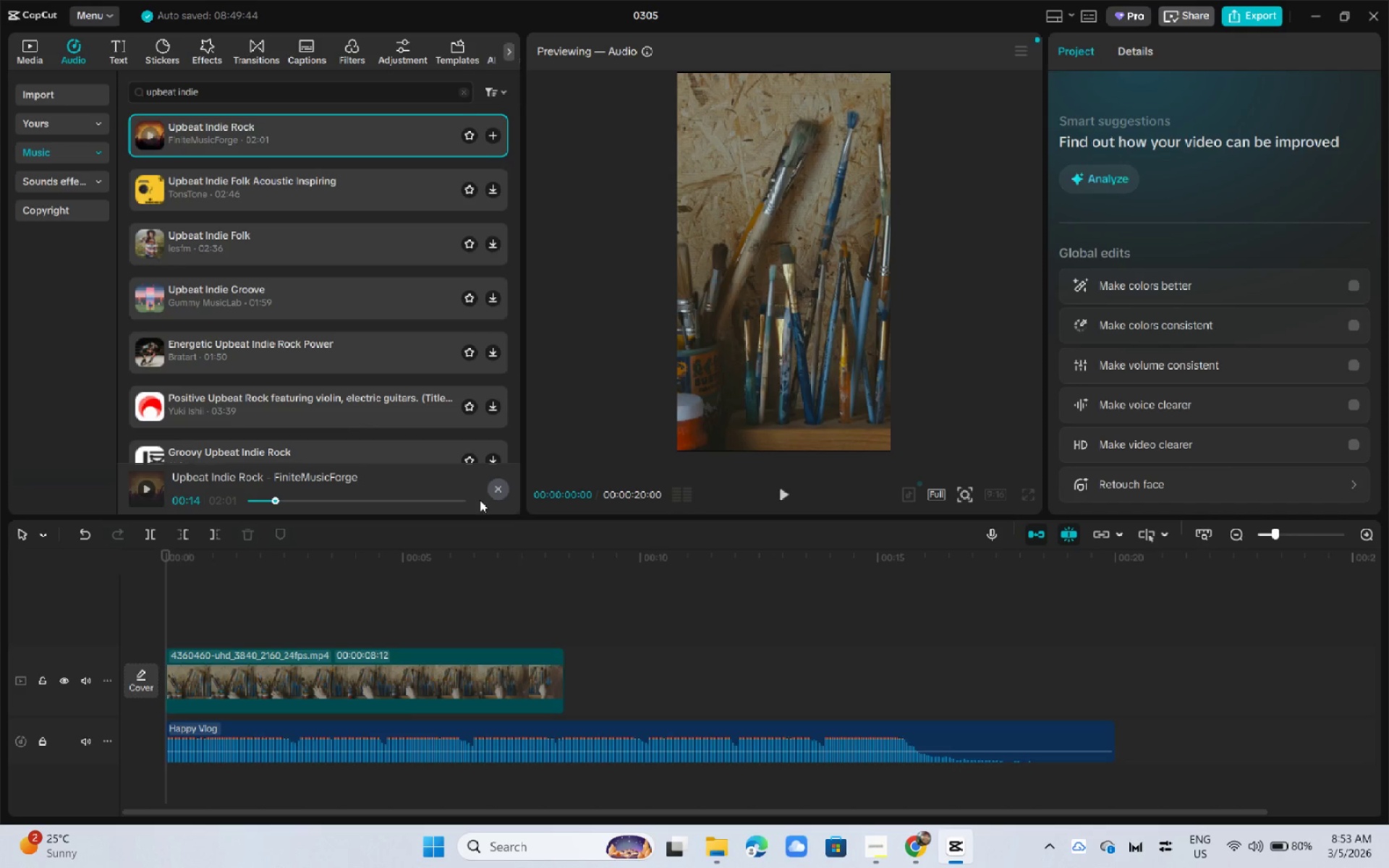 
left_click([449, 499])
 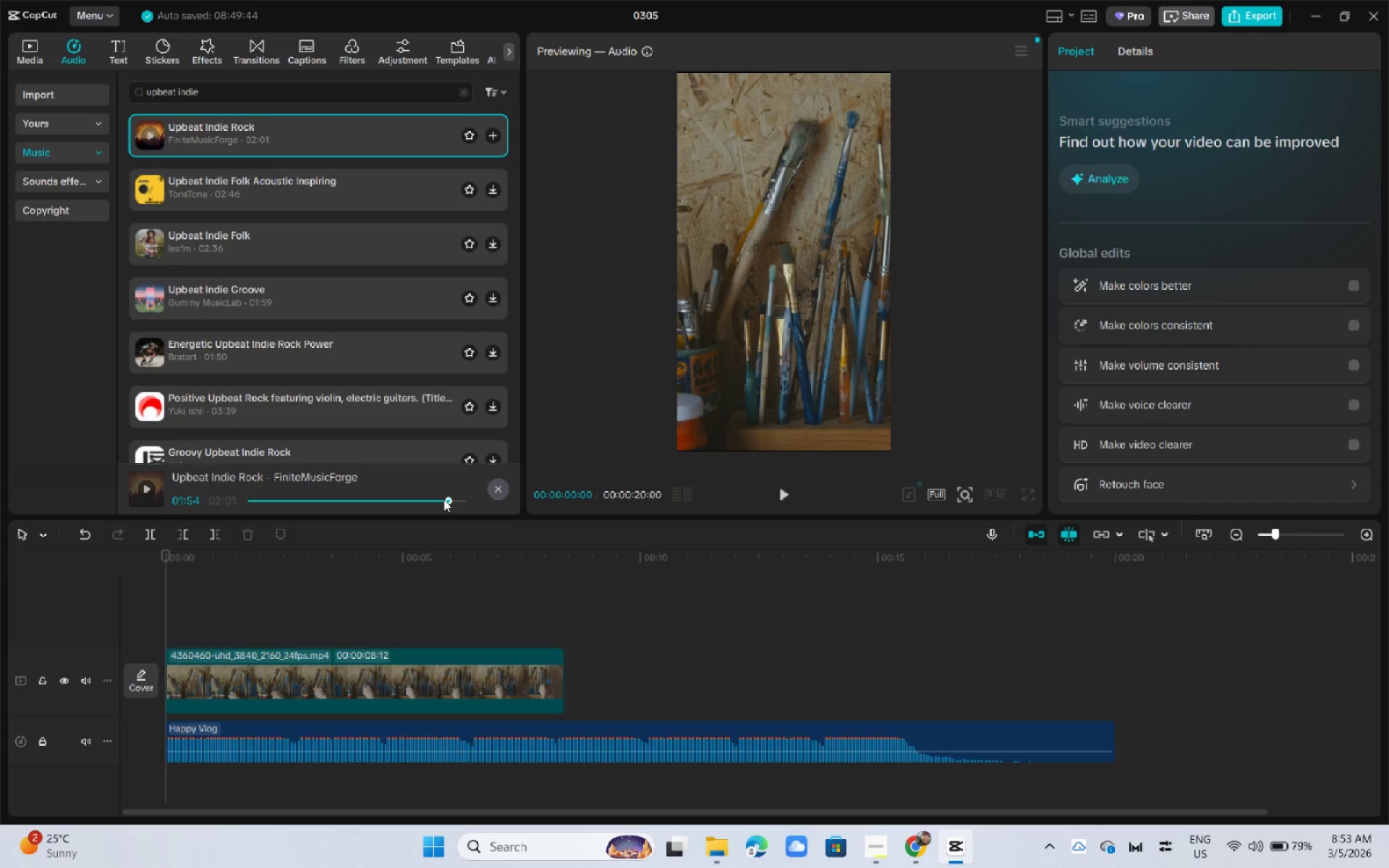 
key(Space)
 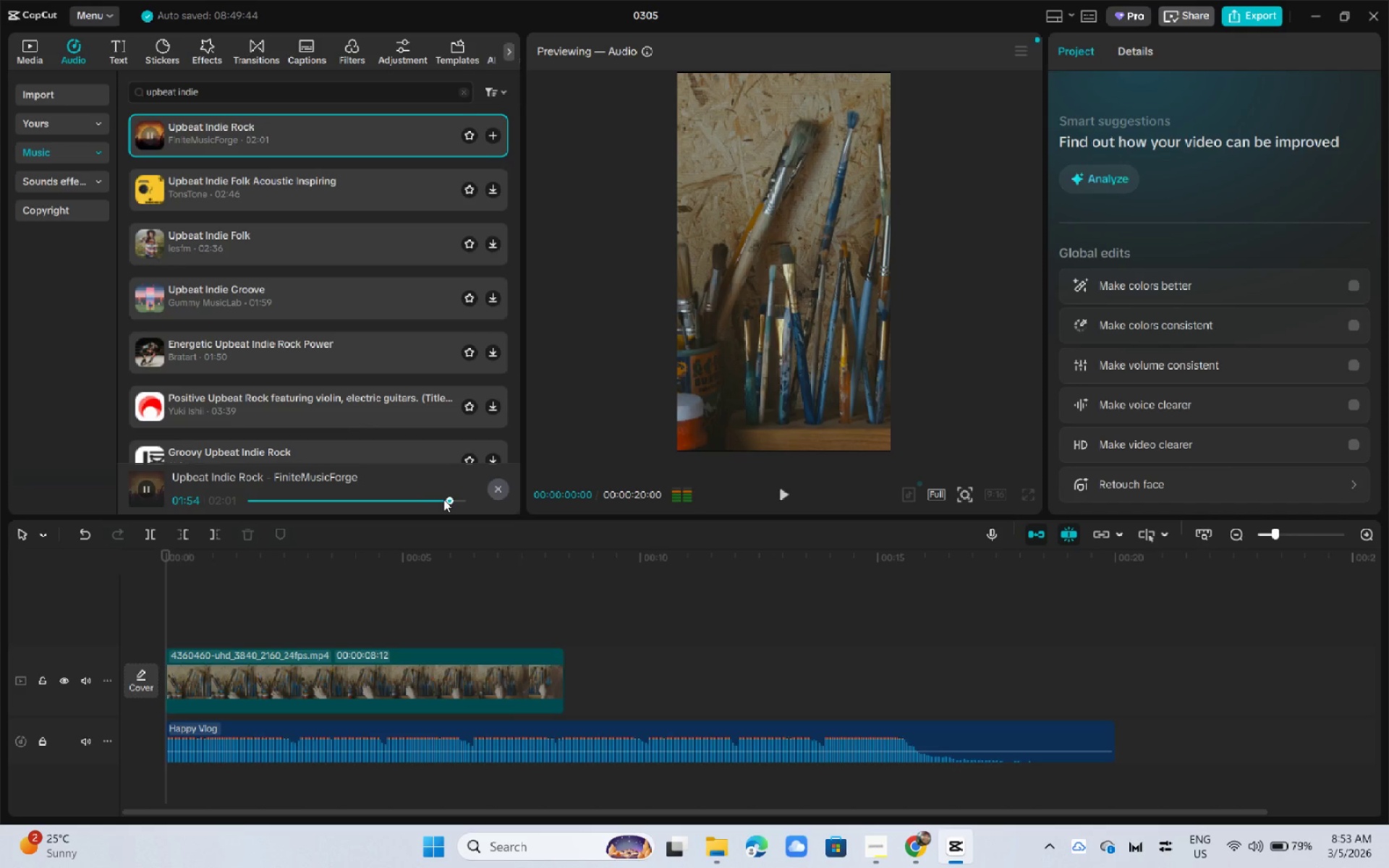 
key(Space)
 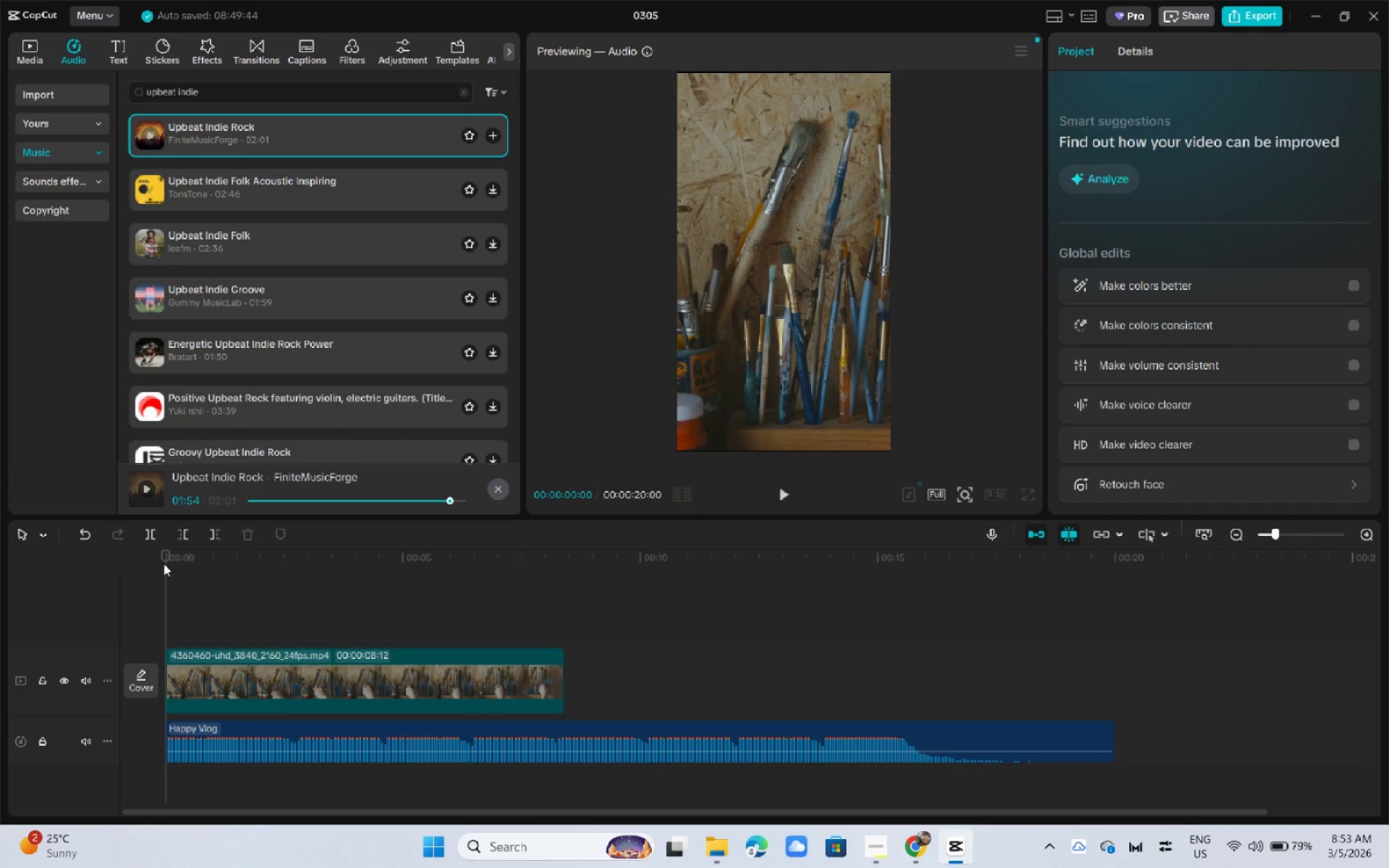 
left_click([160, 559])
 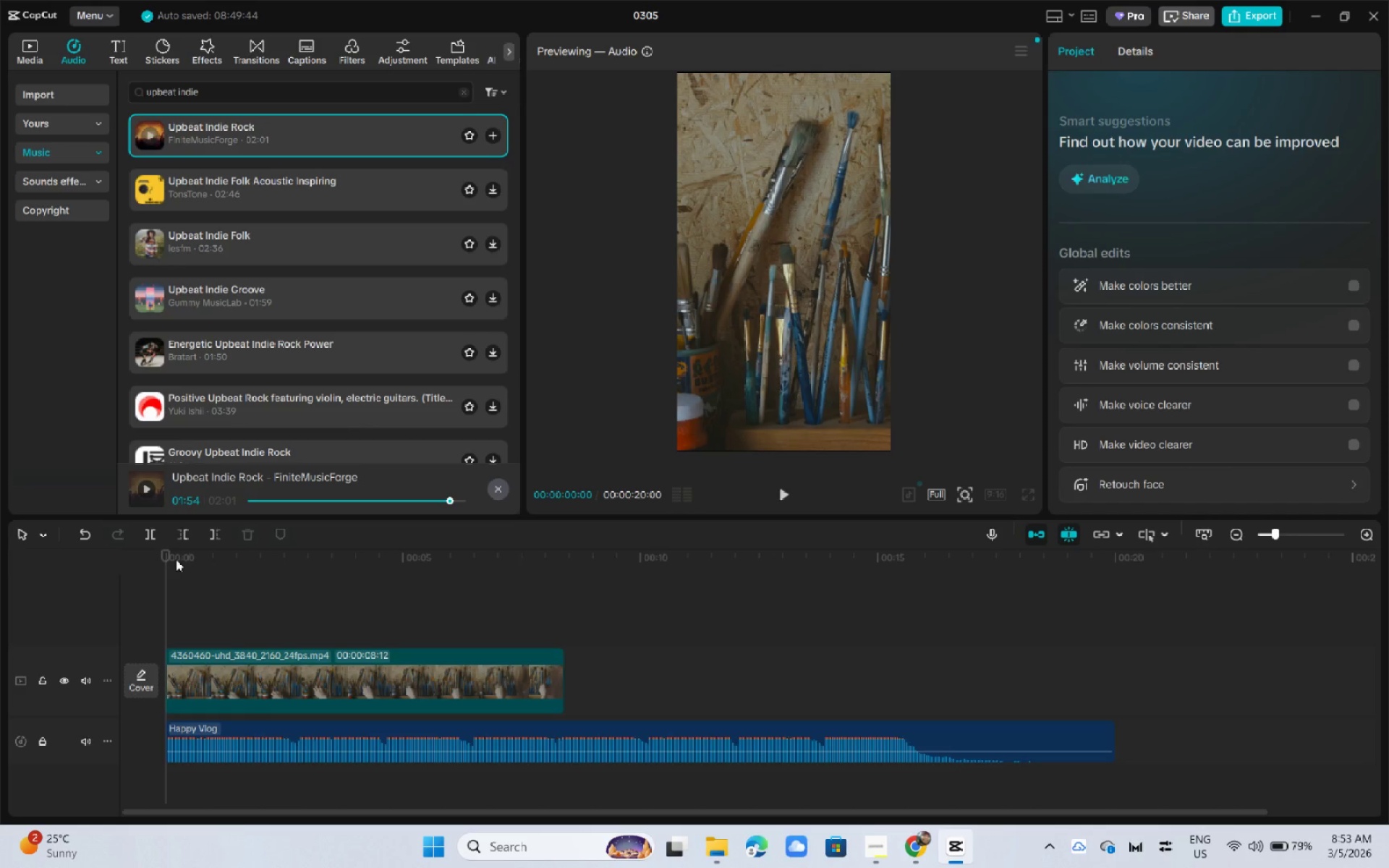 
key(Space)
 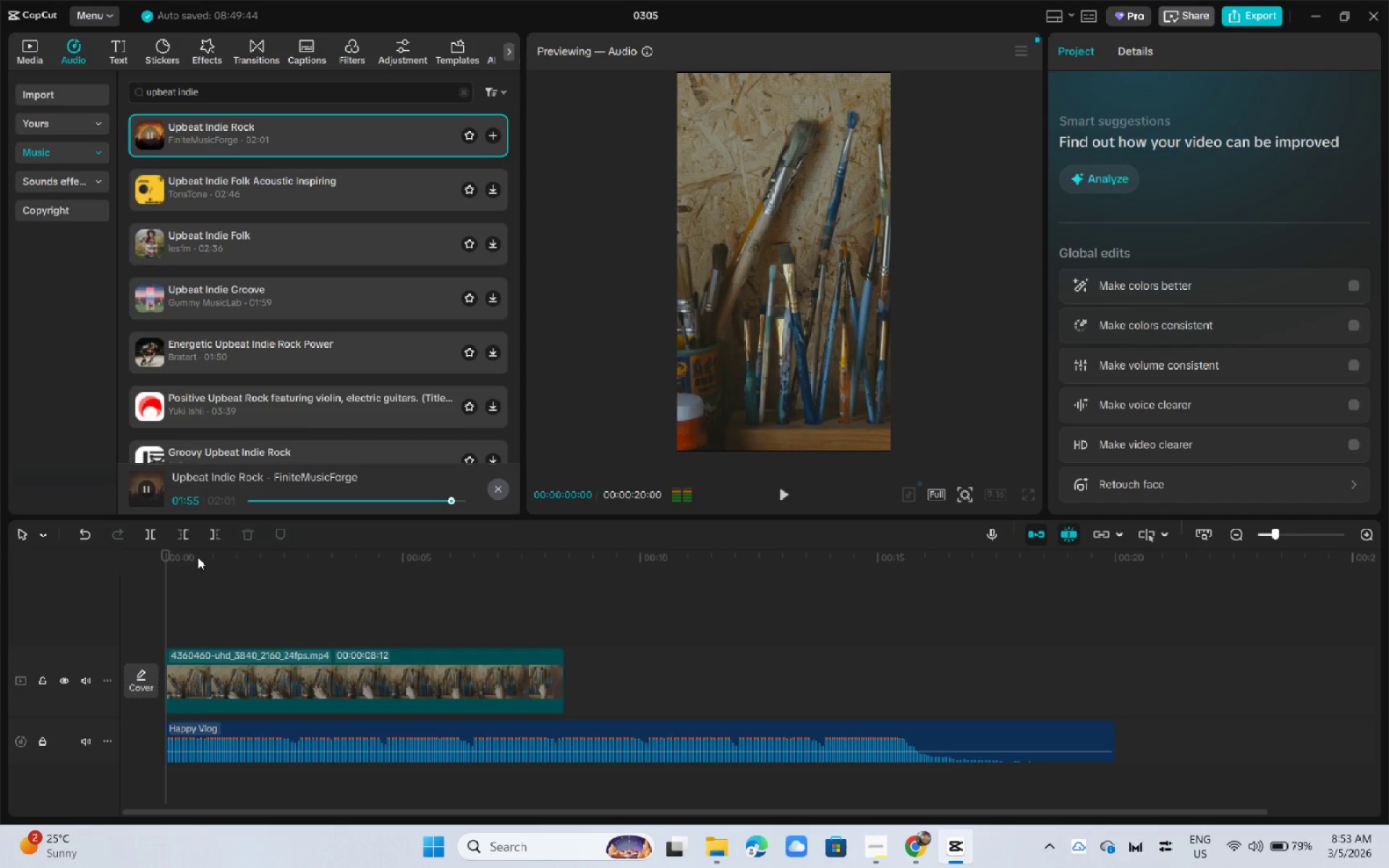 
key(Space)
 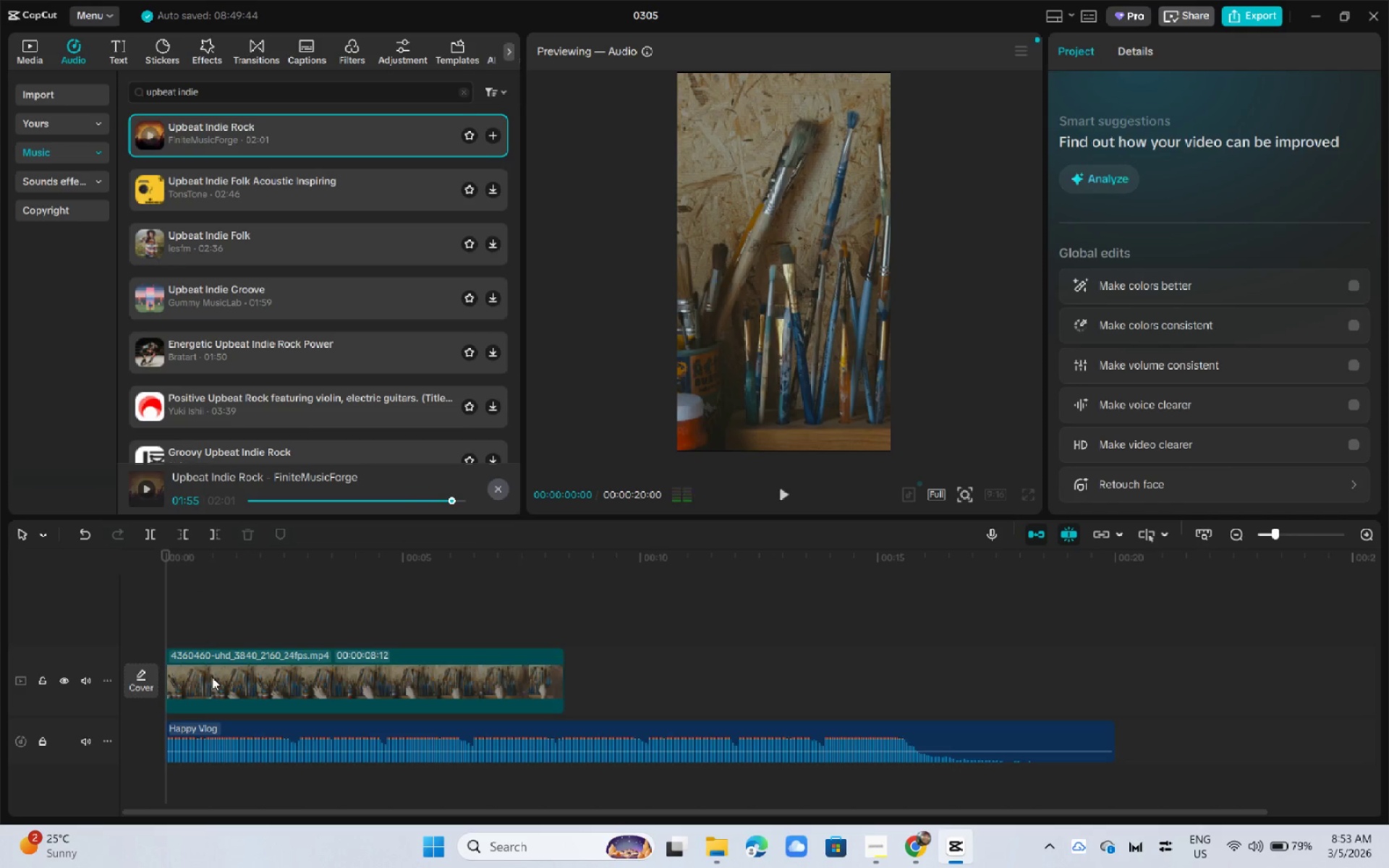 
left_click([213, 678])
 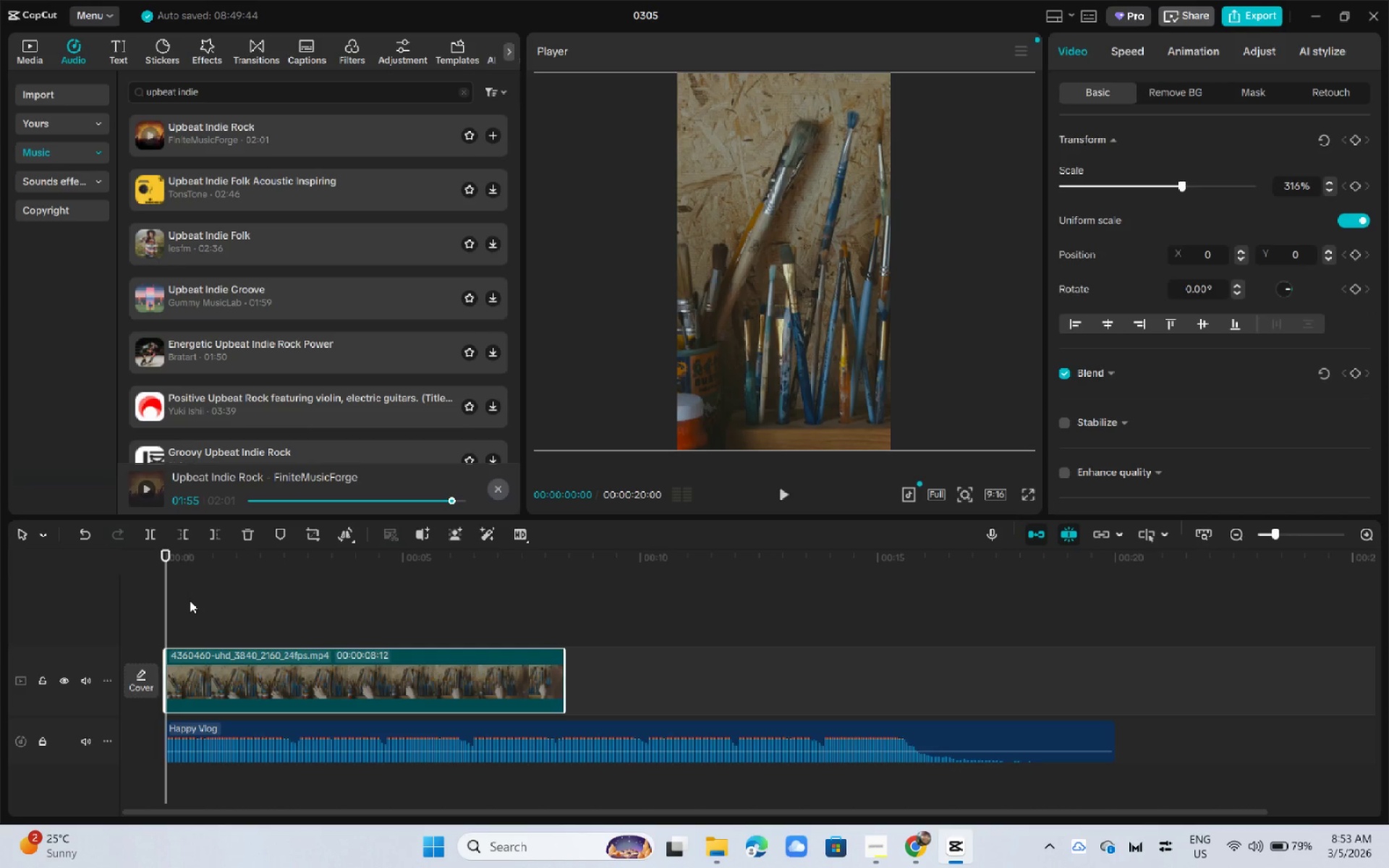 
key(Space)
 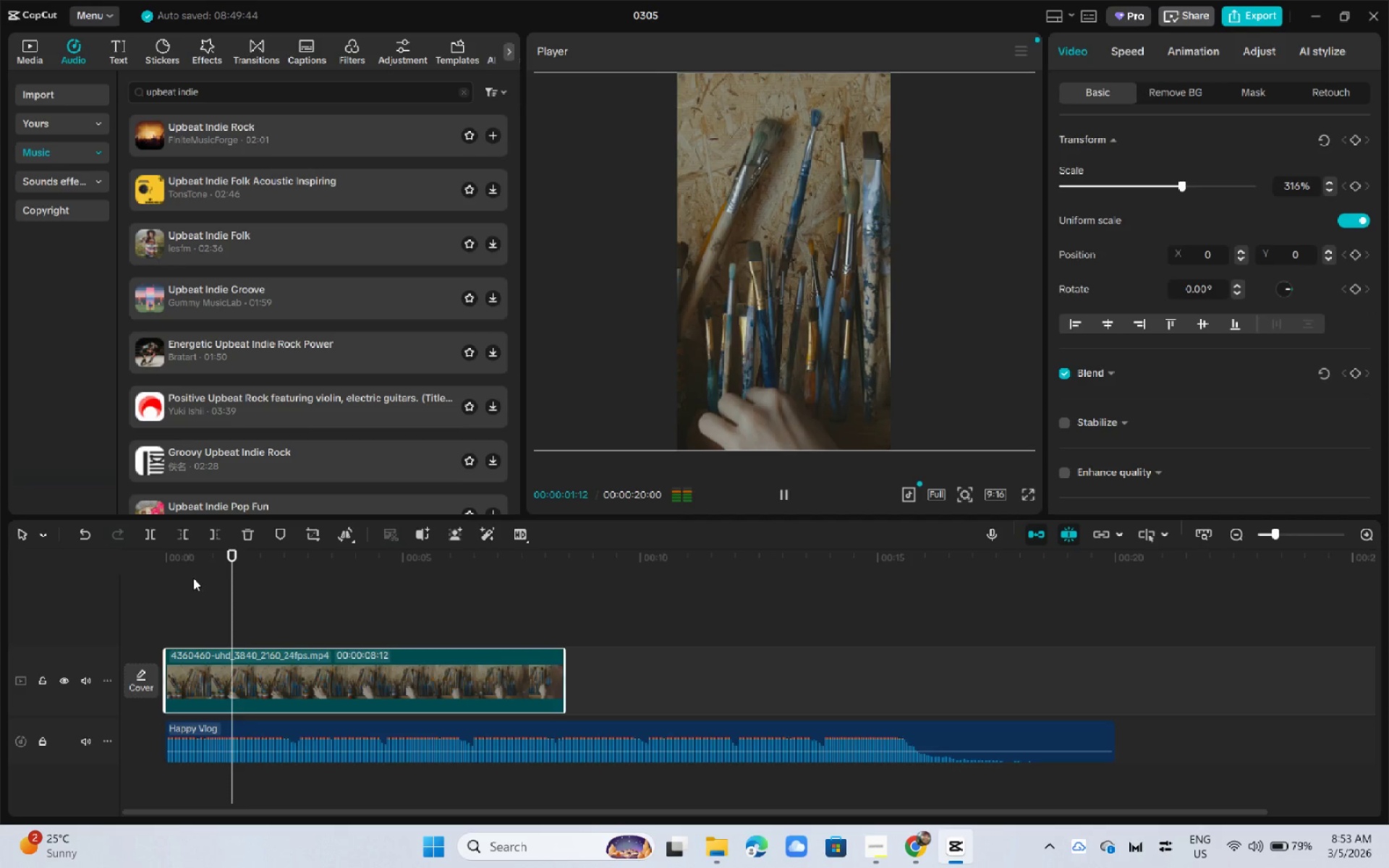 
left_click_drag(start_coordinate=[180, 556], to_coordinate=[90, 569])
 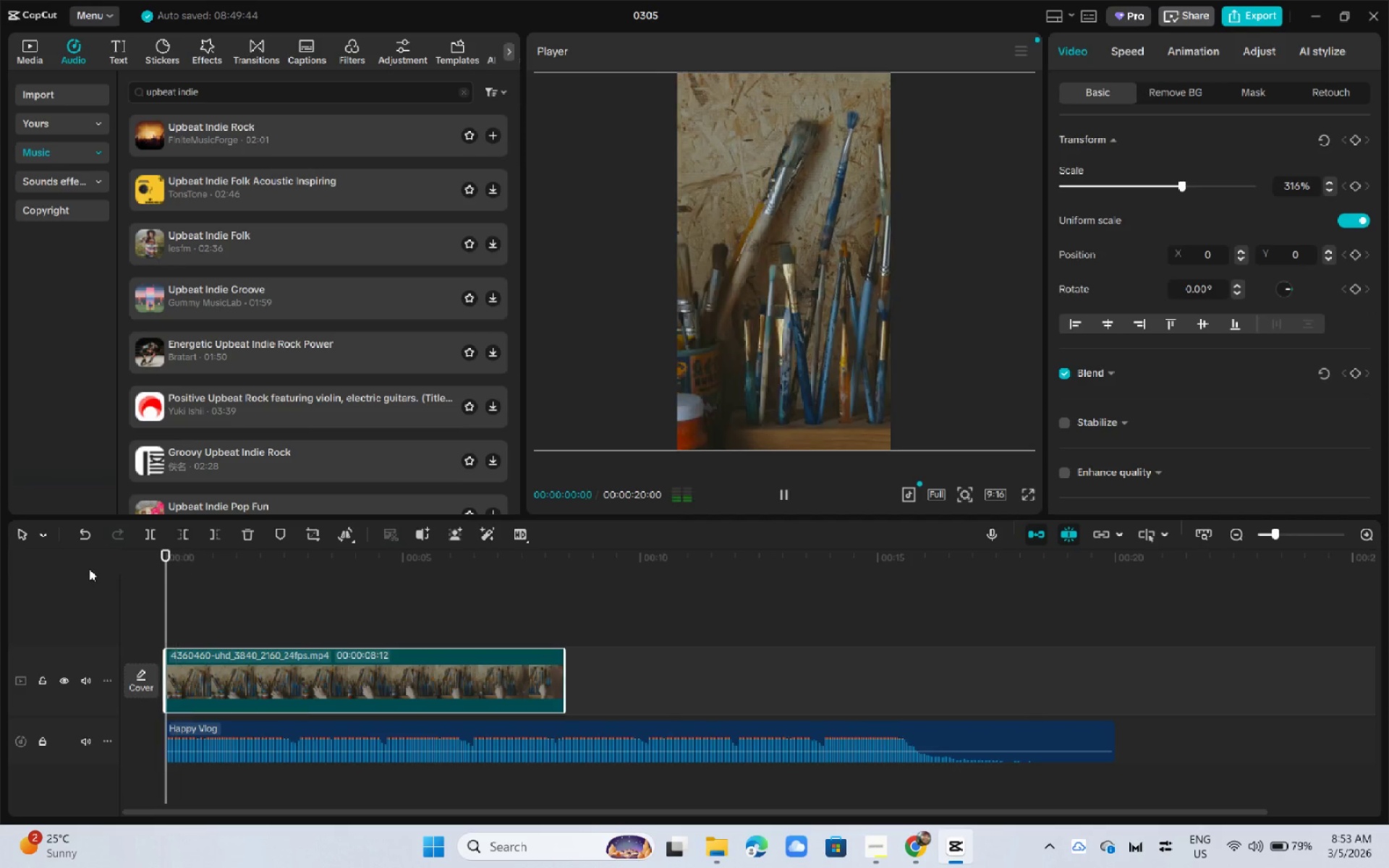 
key(Space)
 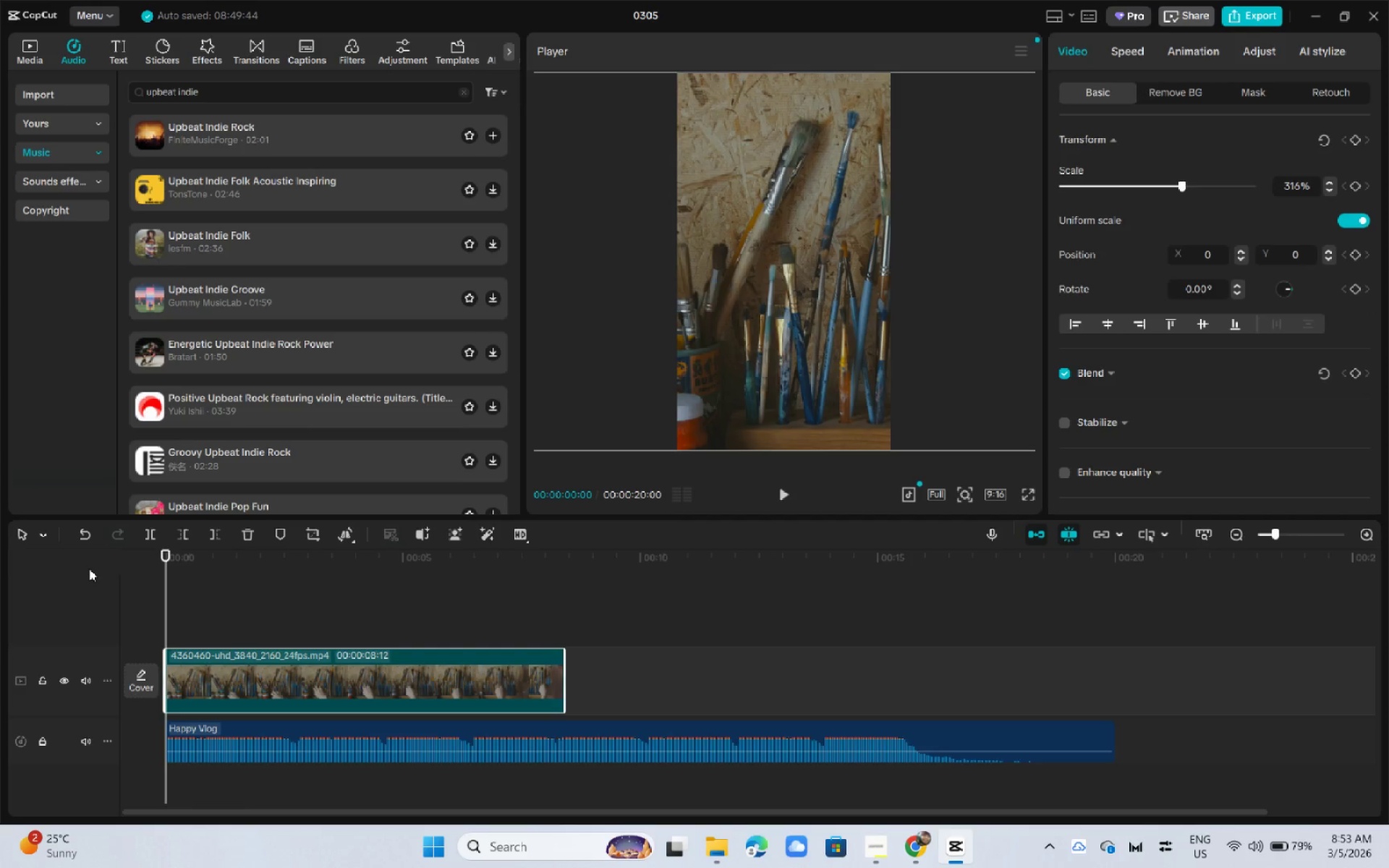 
key(Space)
 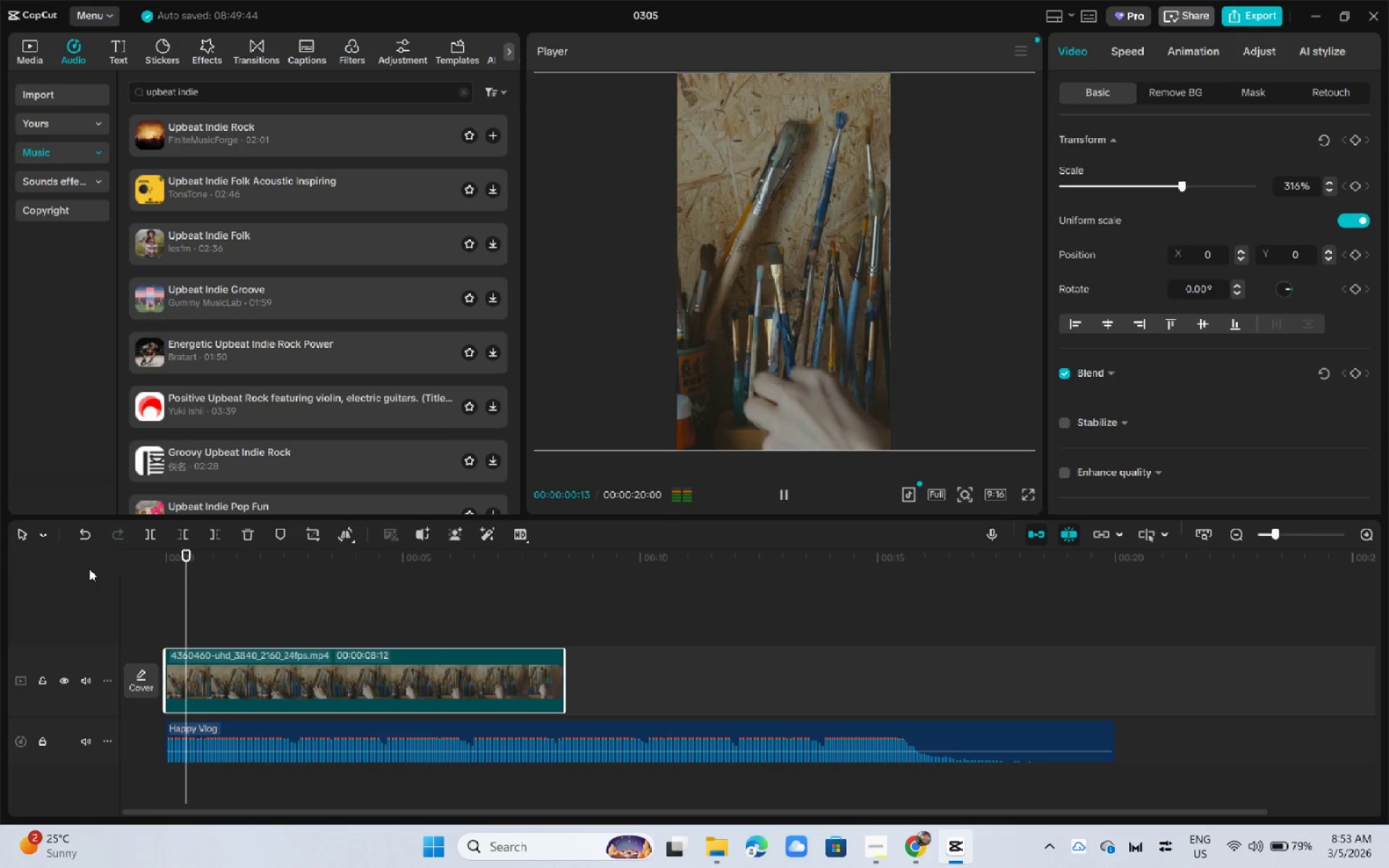 
key(Space)
 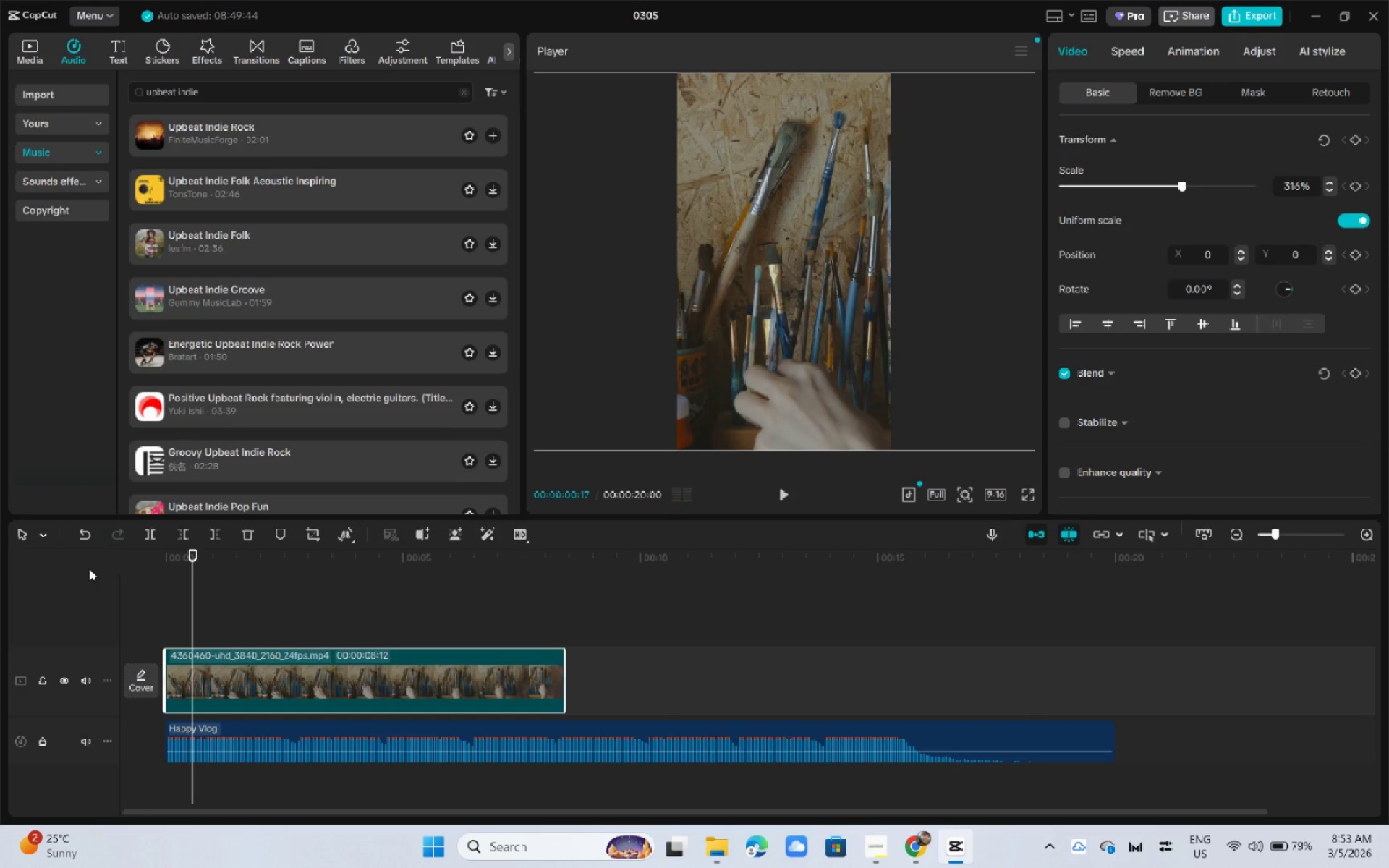 
key(Space)
 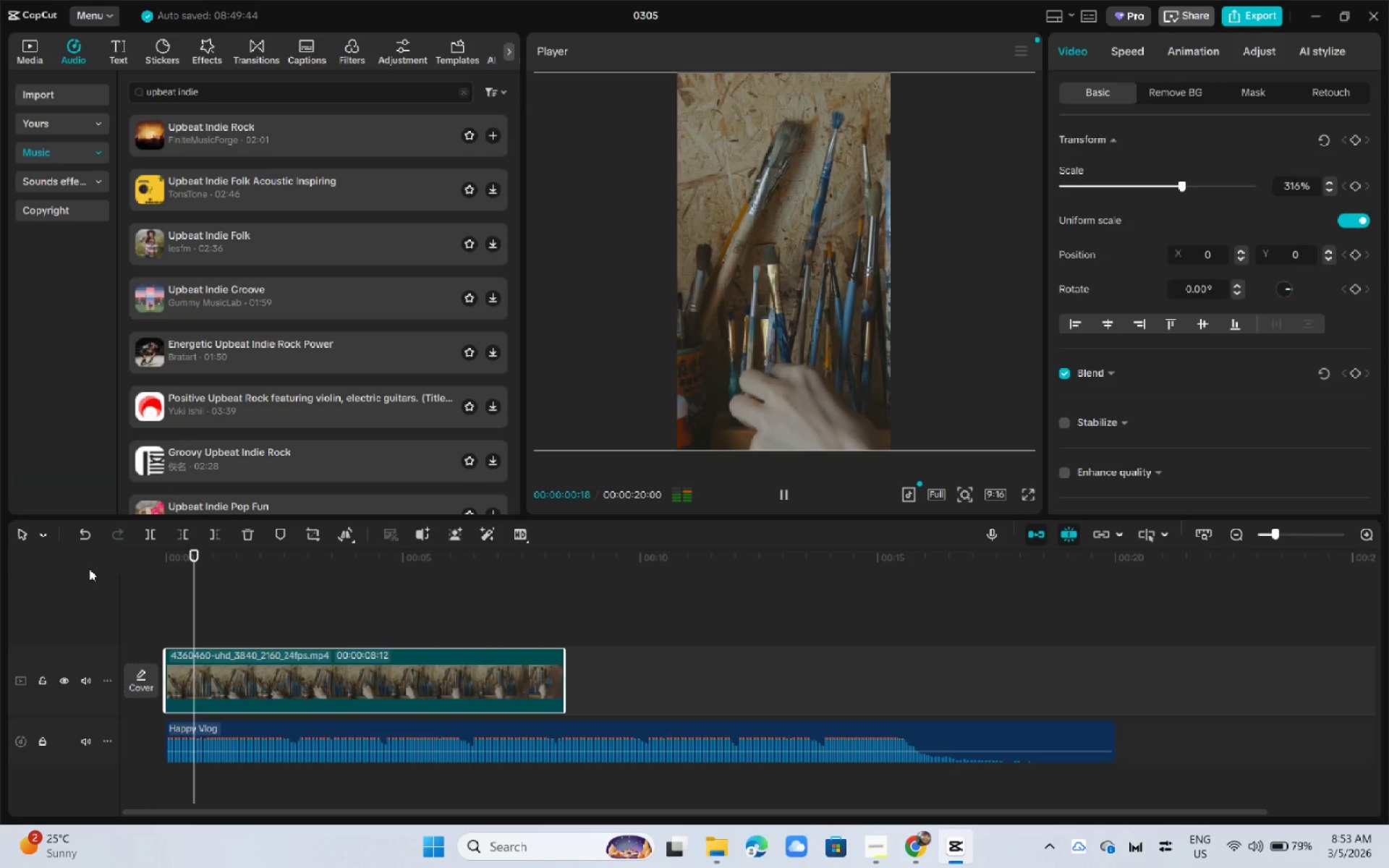 
key(Space)
 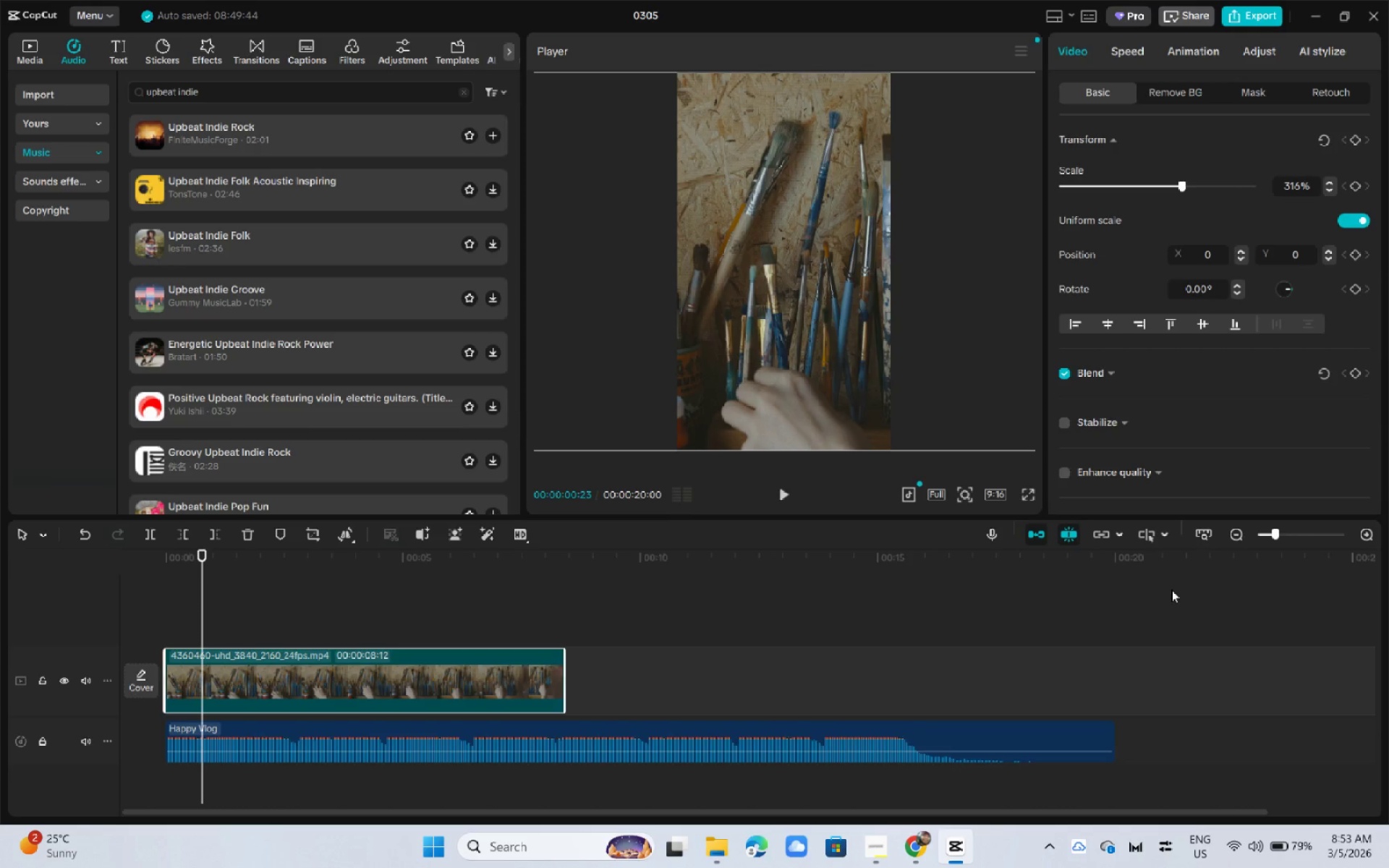 
wait(18.75)
 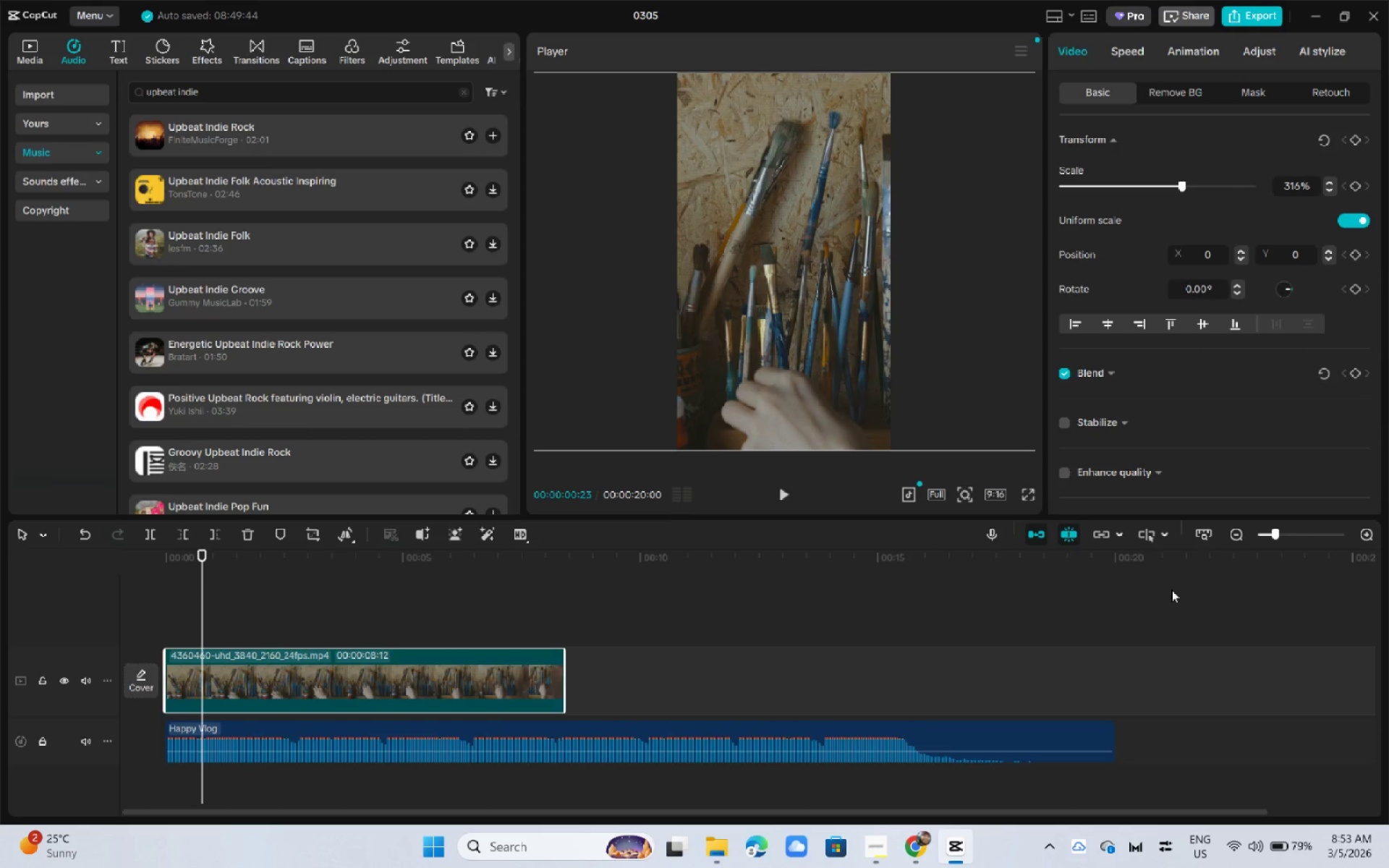 
left_click_drag(start_coordinate=[174, 559], to_coordinate=[108, 566])
 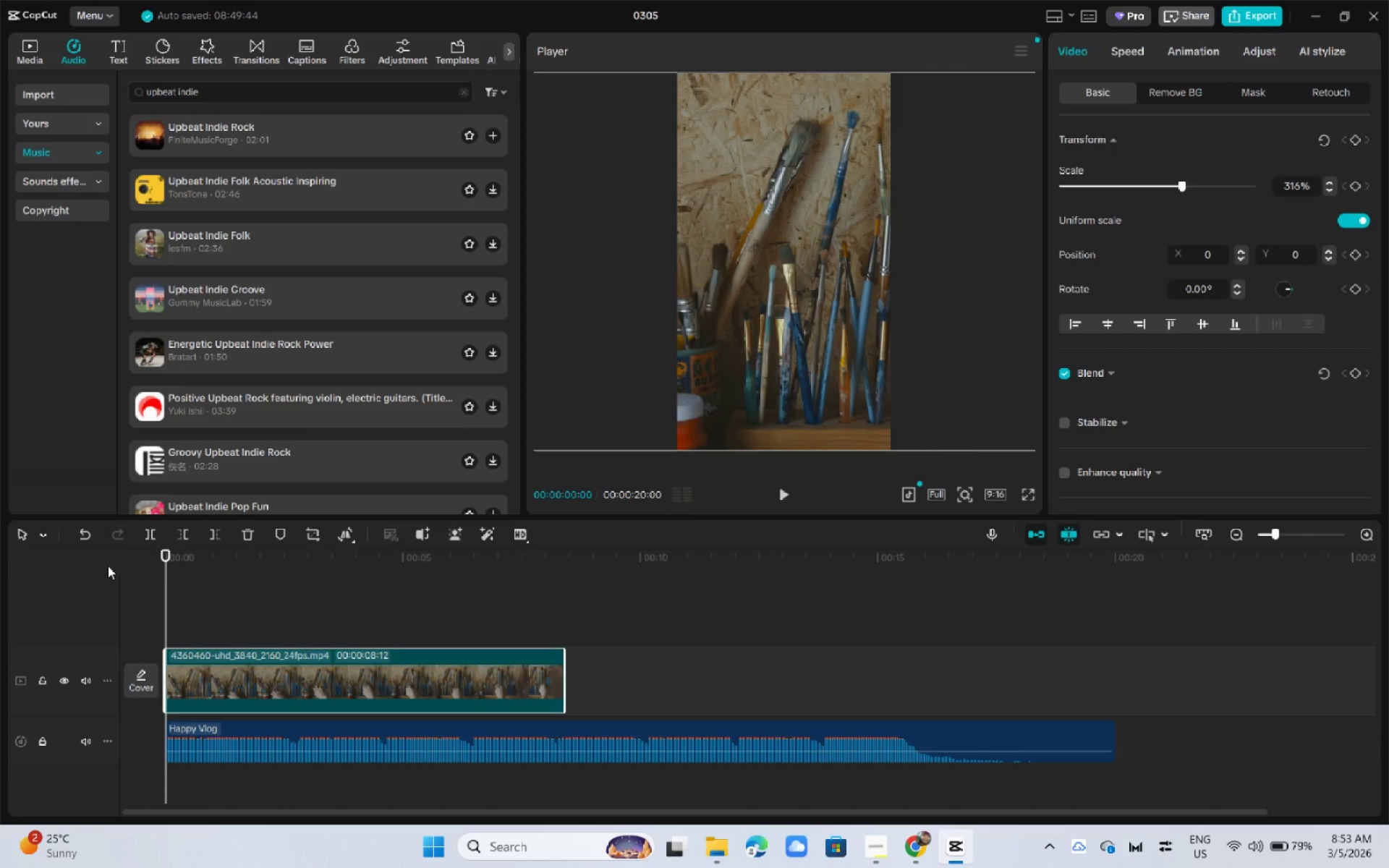 
key(Space)
 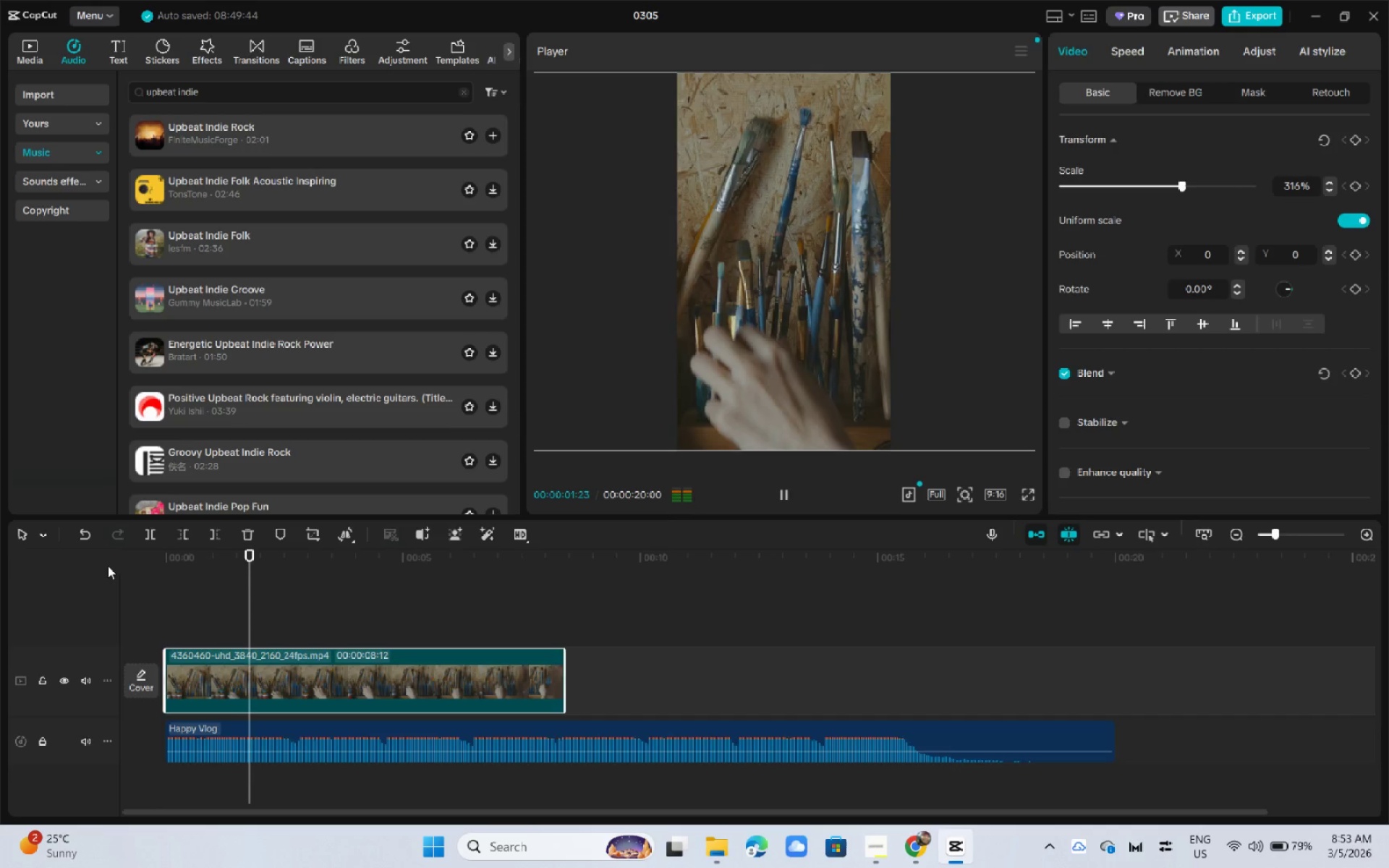 
key(Space)
 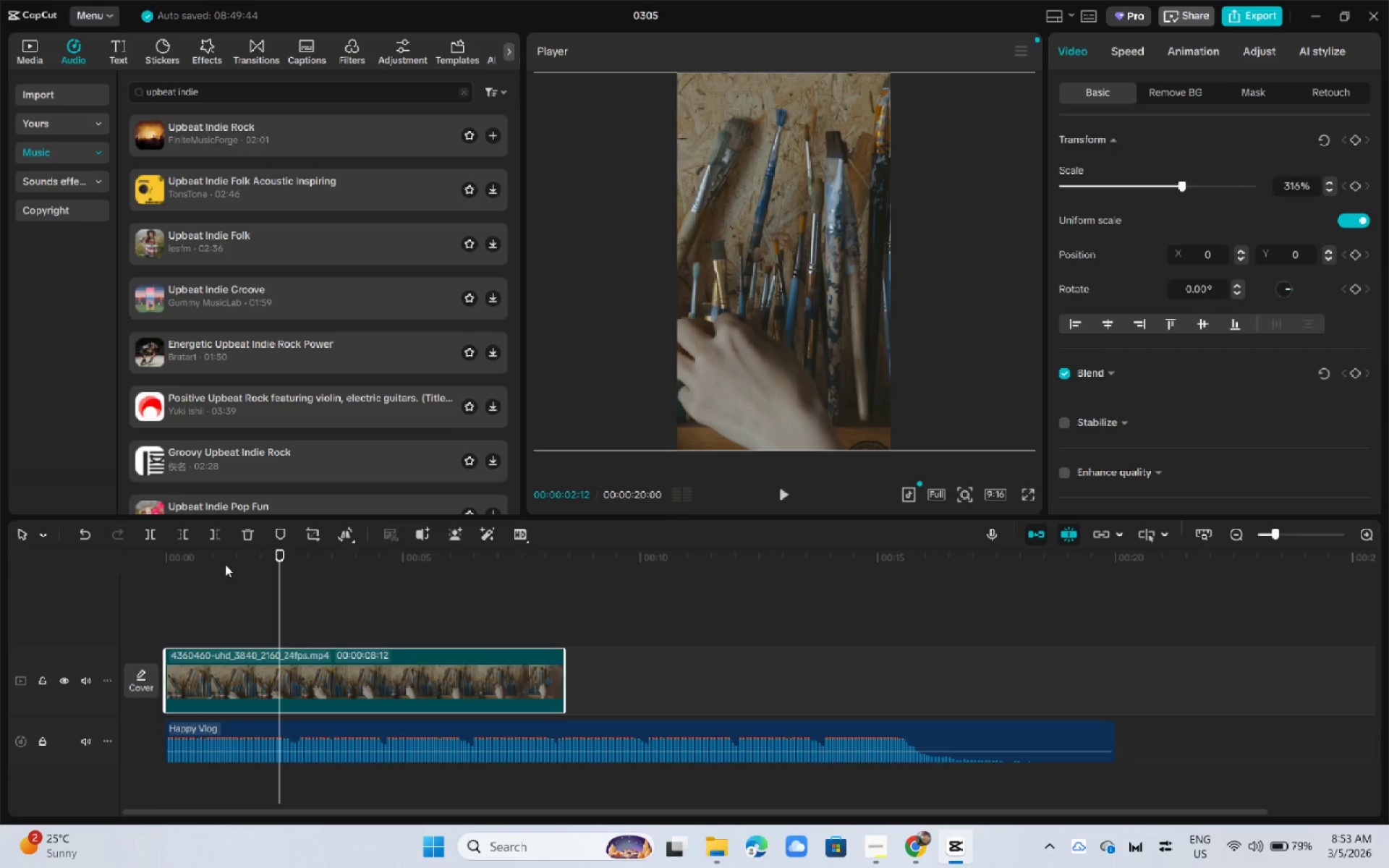 
left_click_drag(start_coordinate=[200, 535], to_coordinate=[134, 549])
 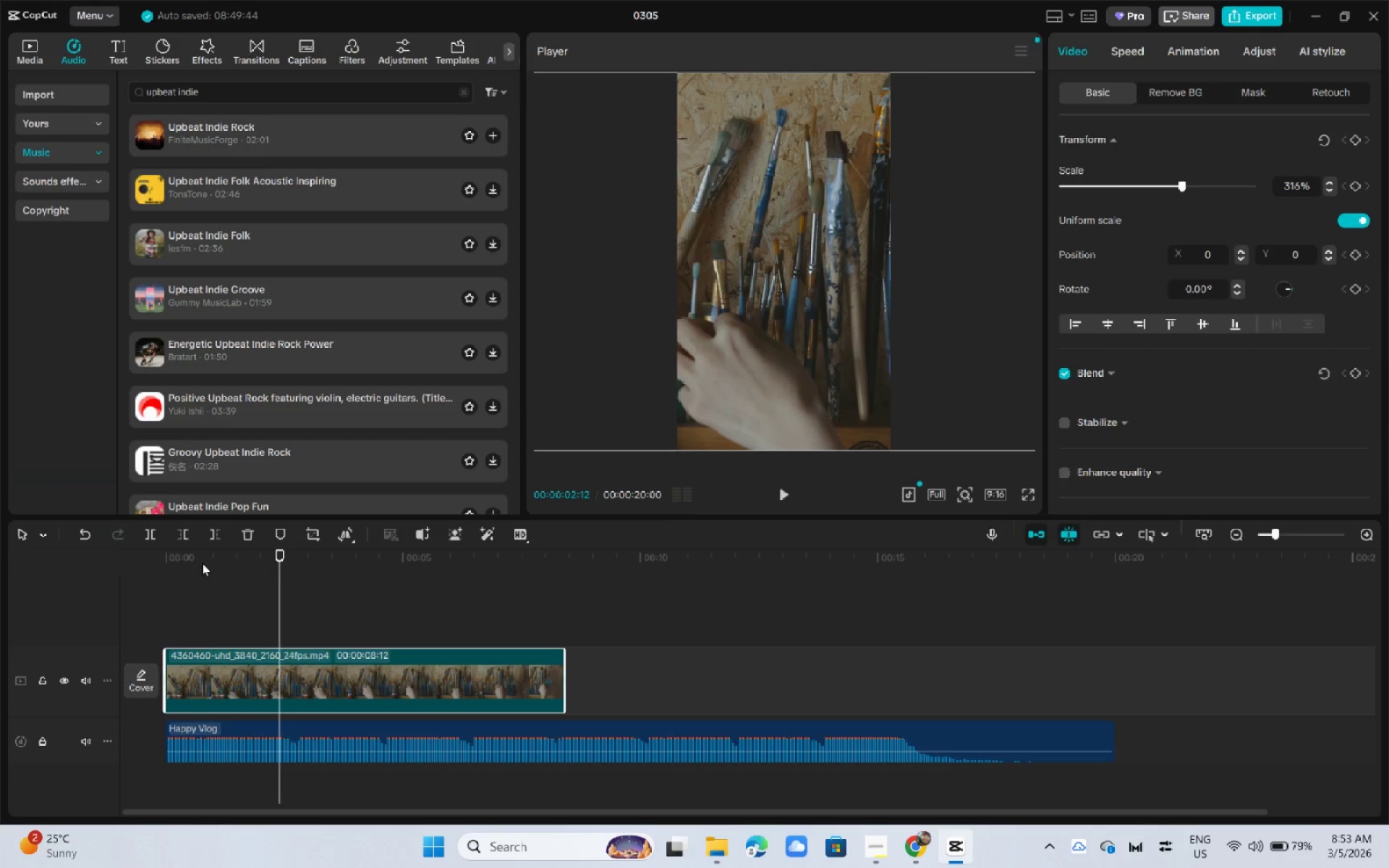 
left_click_drag(start_coordinate=[202, 563], to_coordinate=[103, 562])
 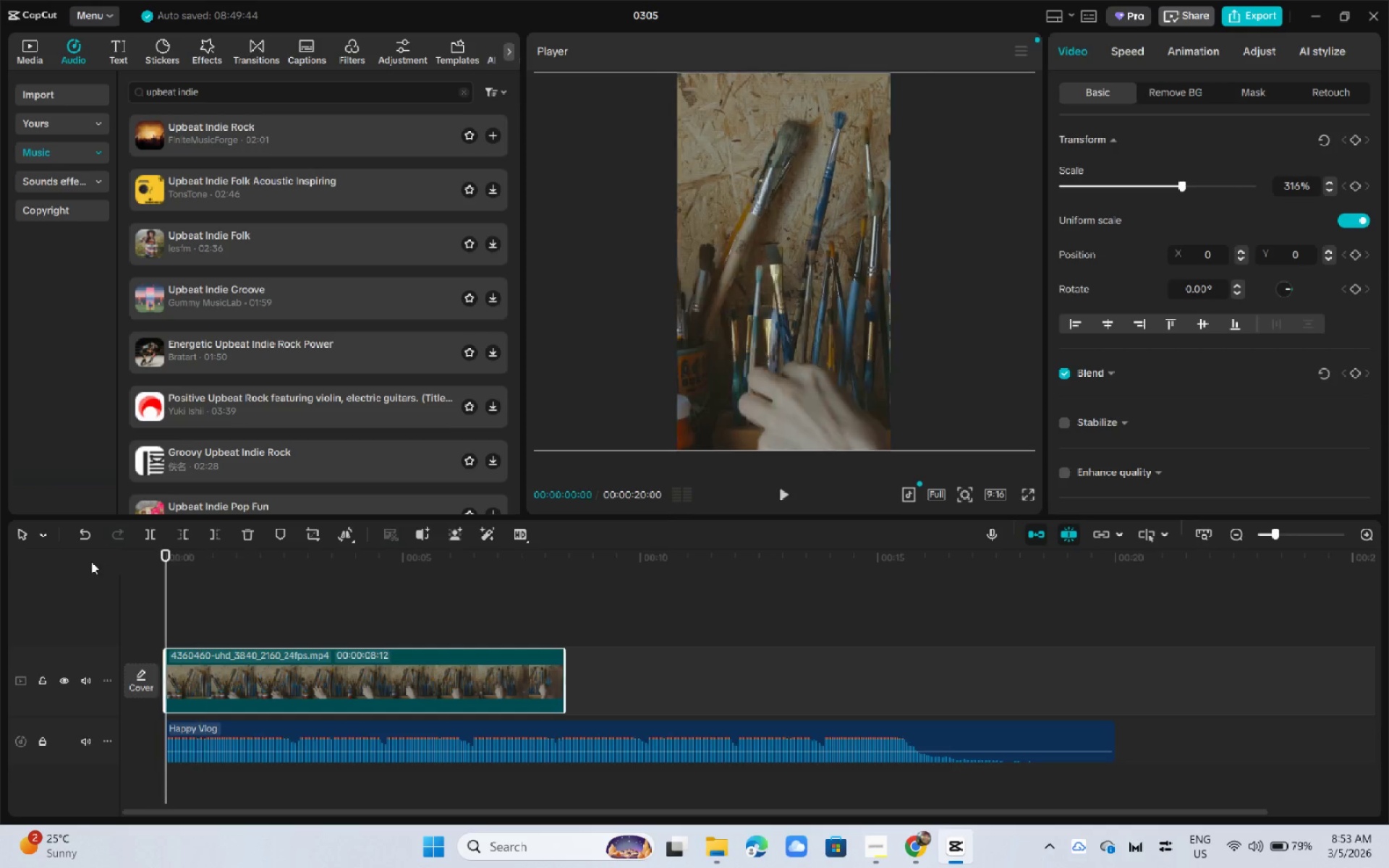 
key(Space)
 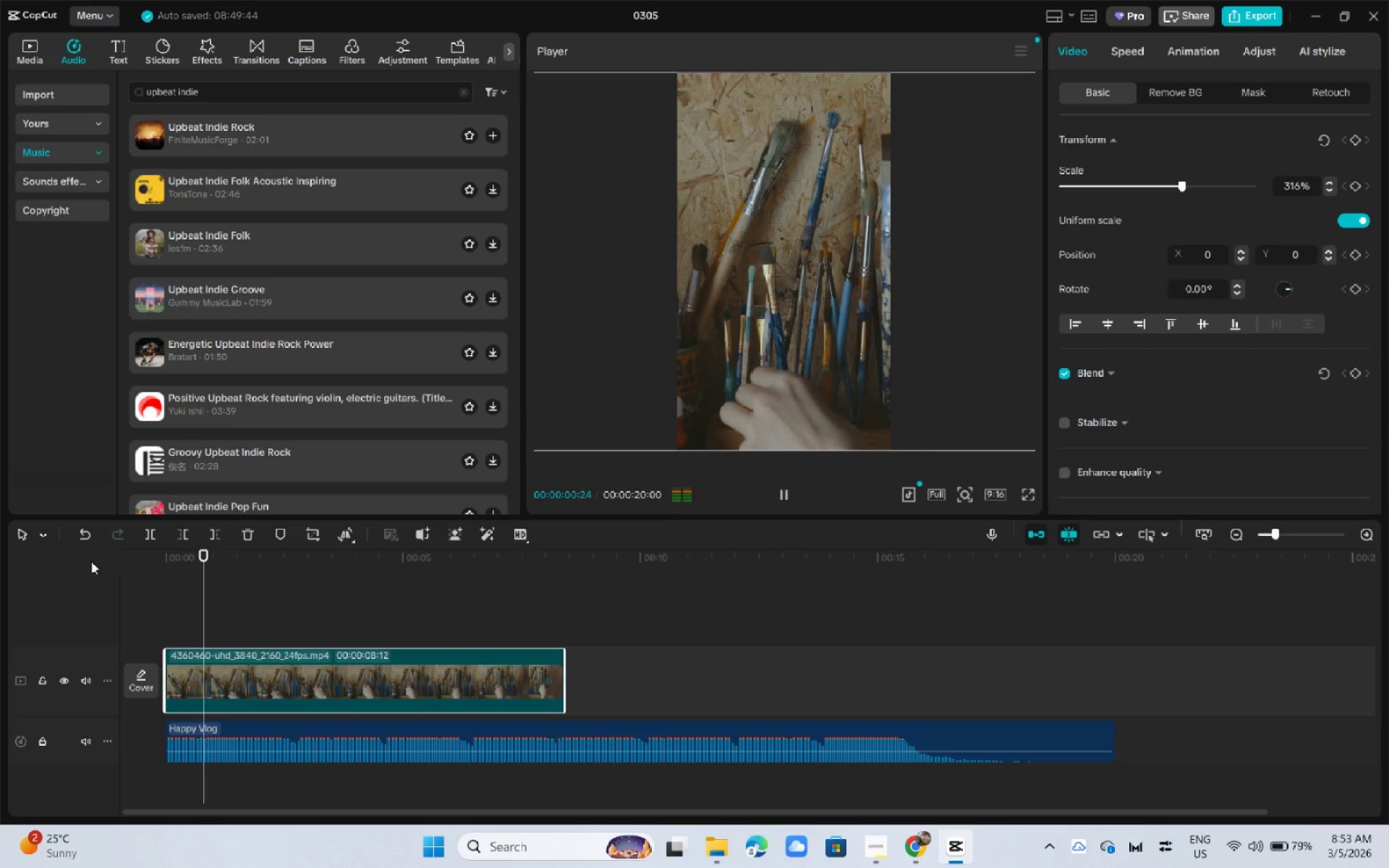 
key(Space)
 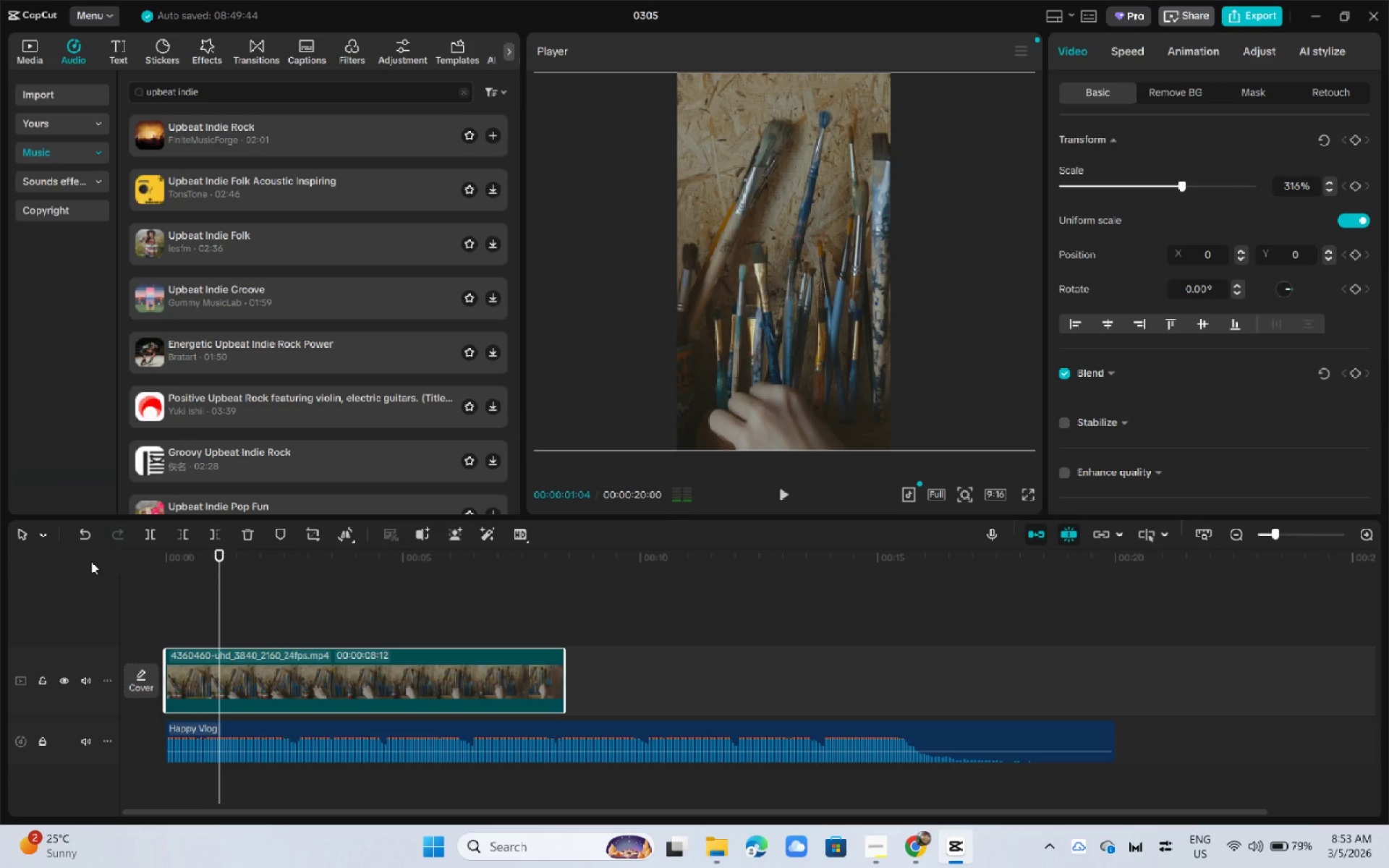 
key(Space)
 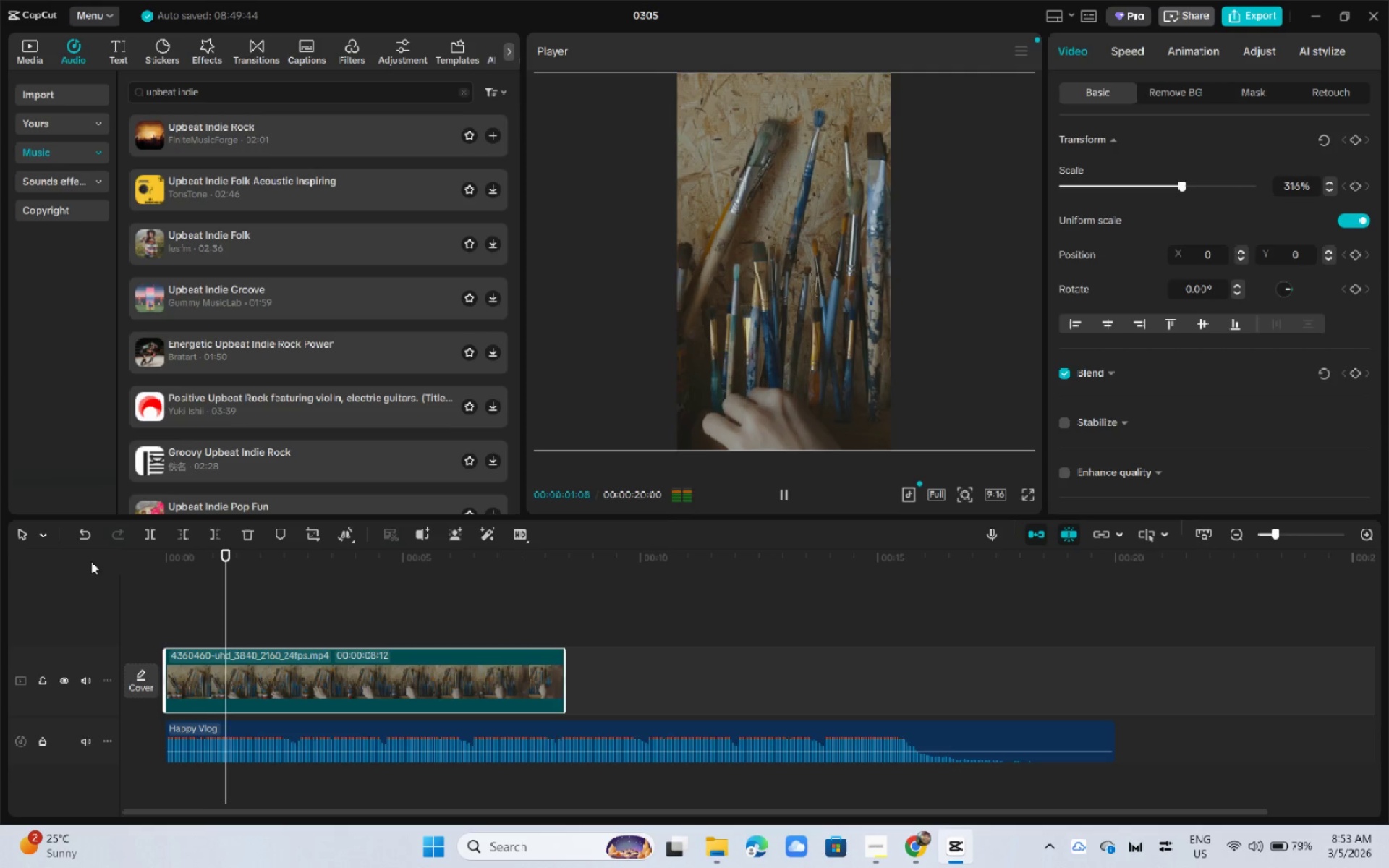 
key(Space)
 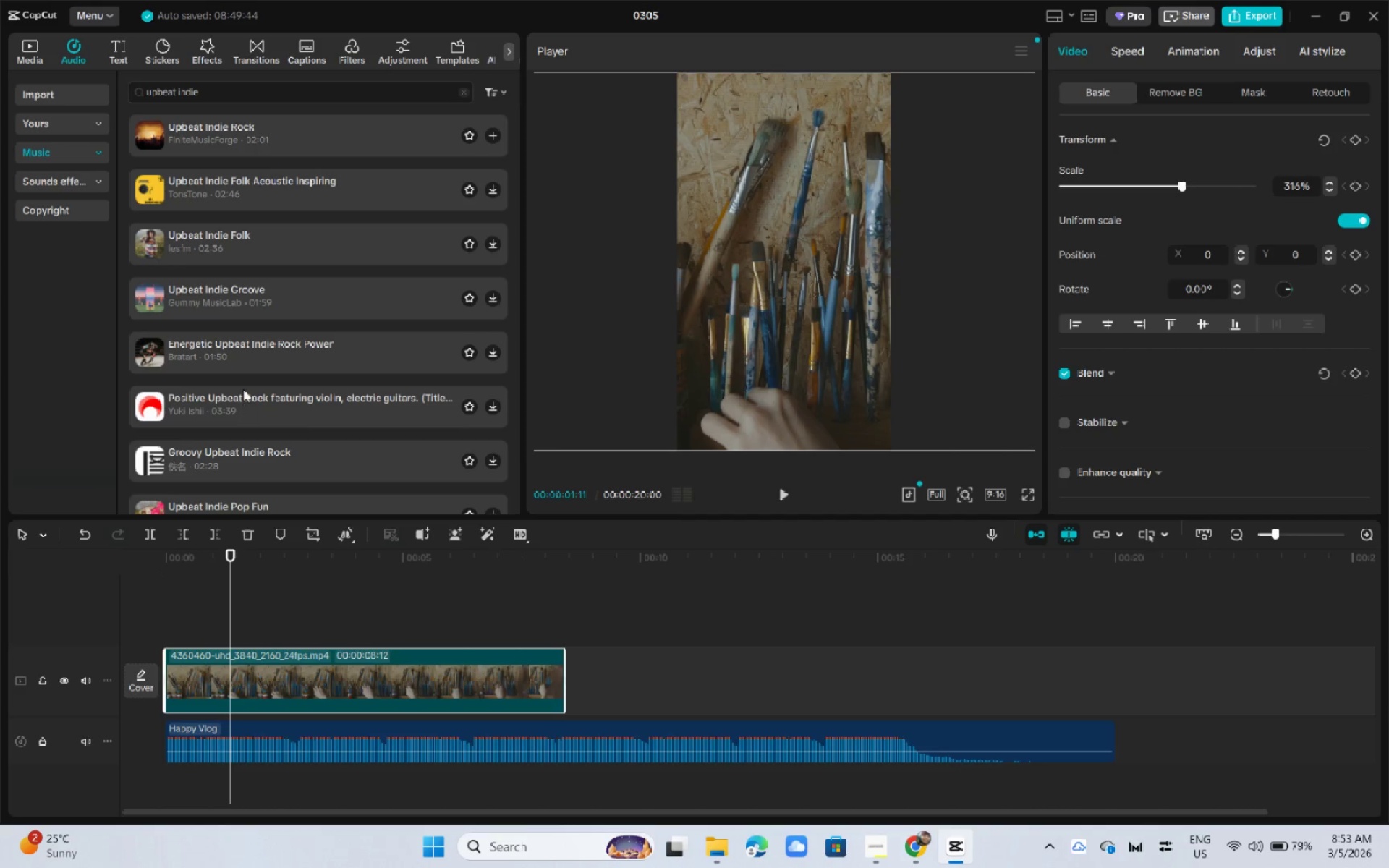 
left_click([248, 365])
 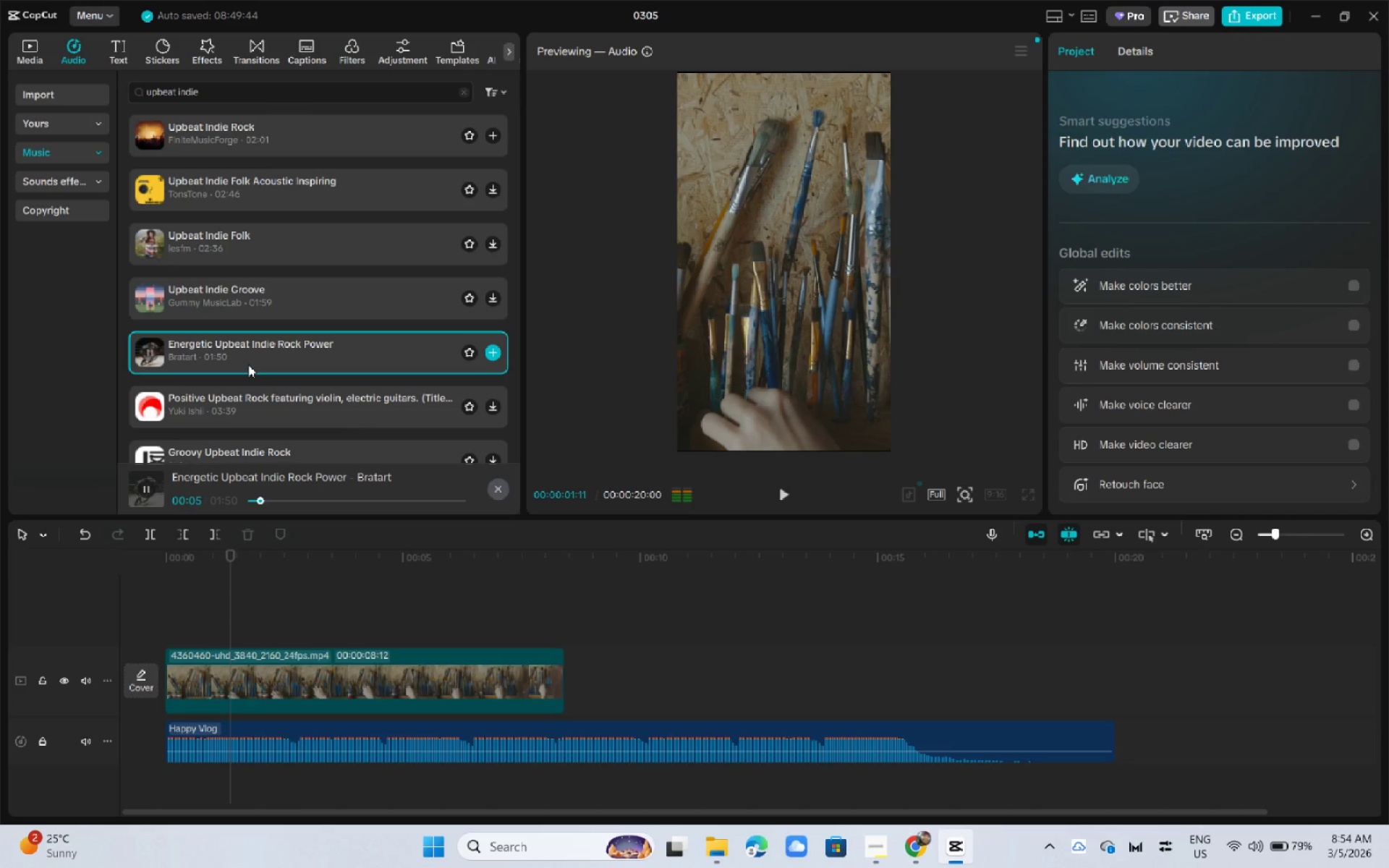 
wait(14.44)
 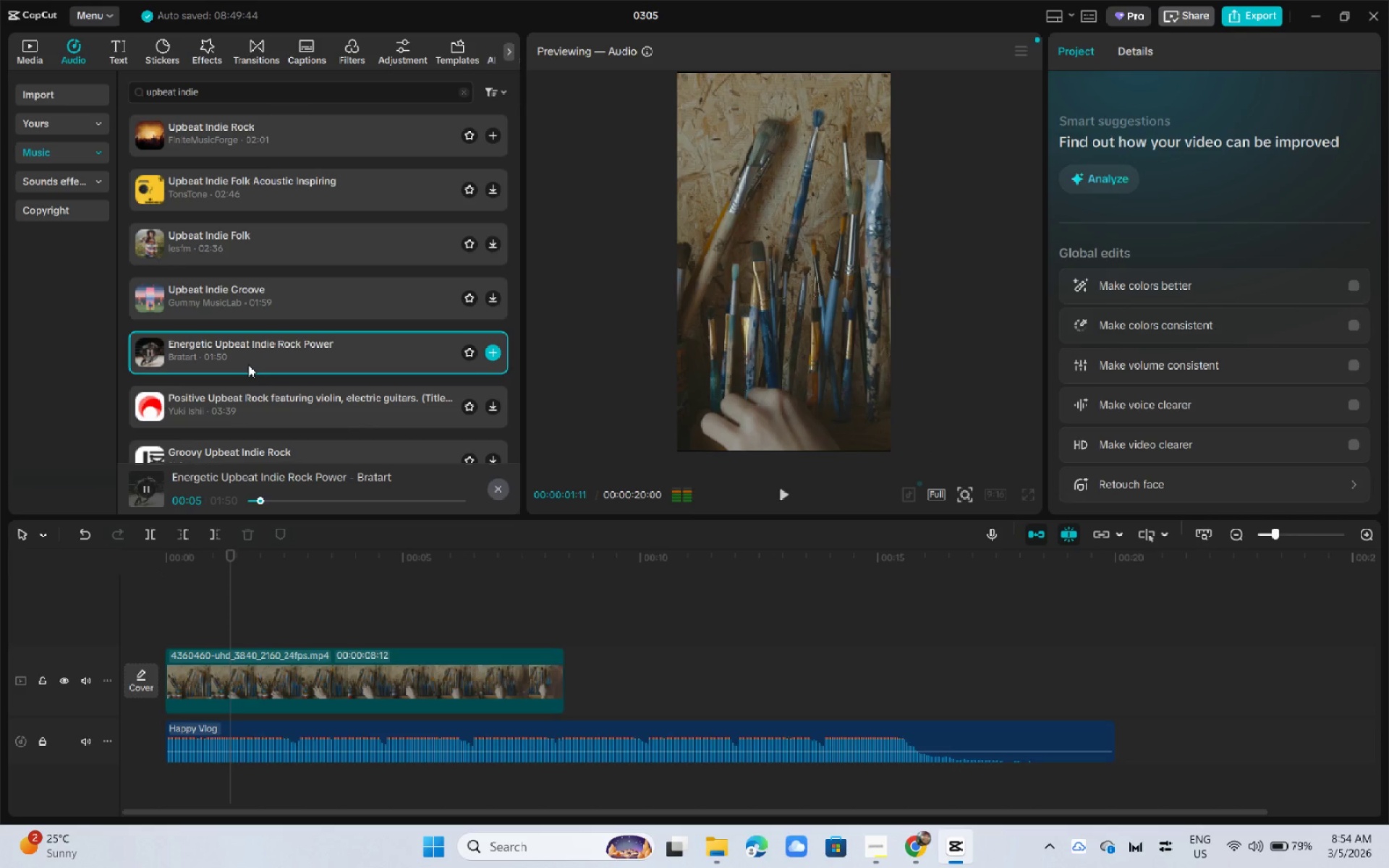 
double_click([349, 93])
 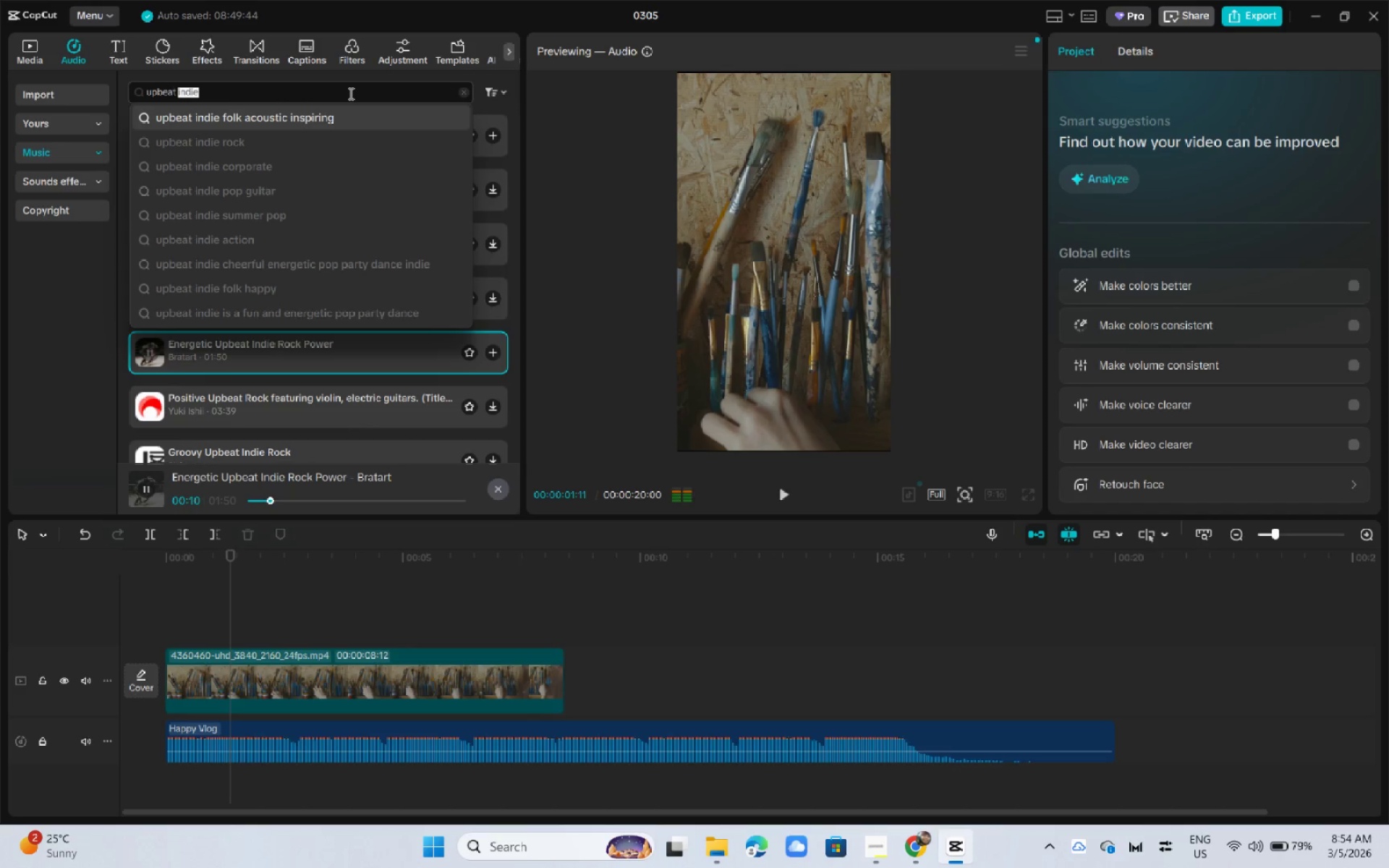 
triple_click([349, 93])
 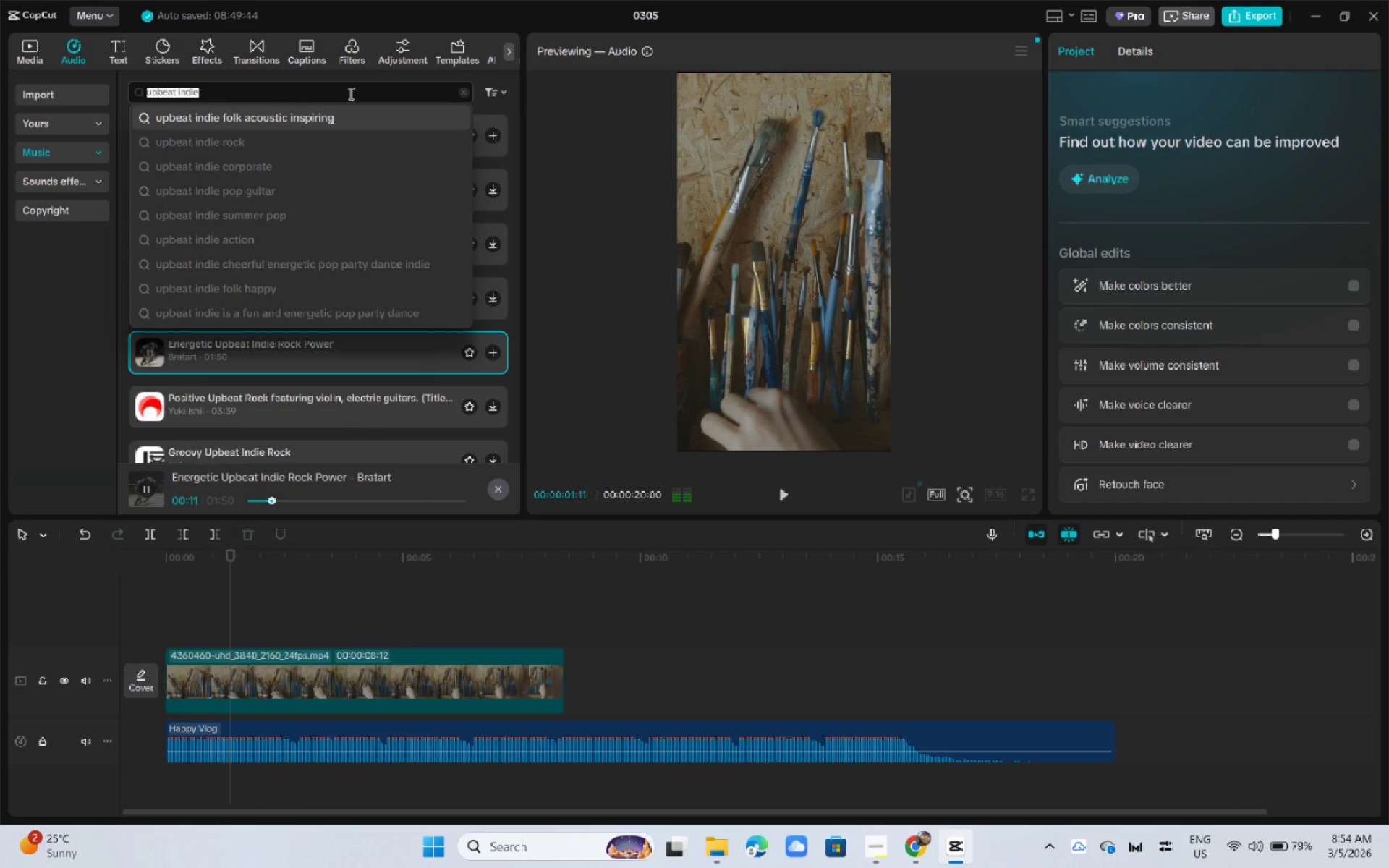 
type(feel good pop)
 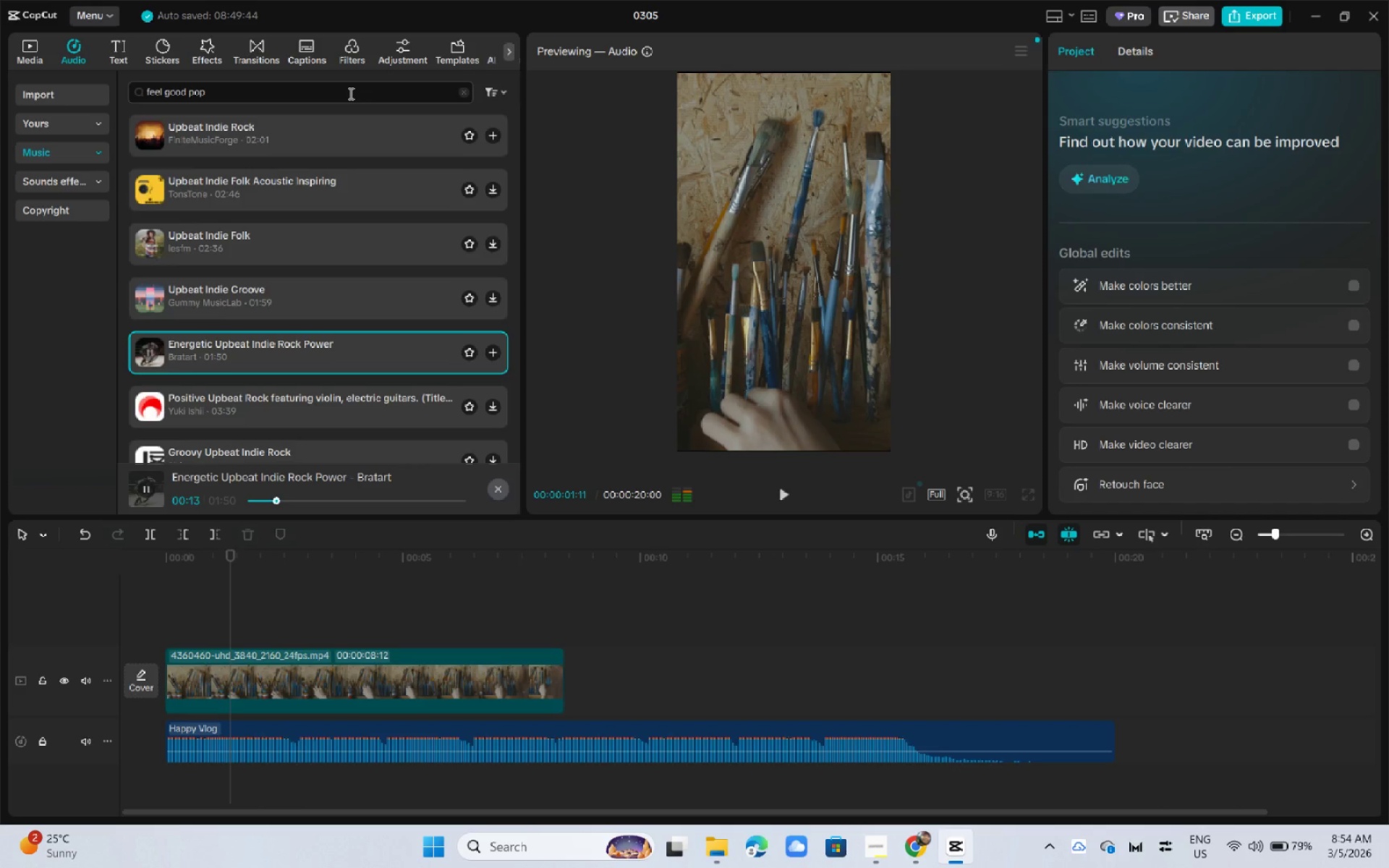 
key(Enter)
 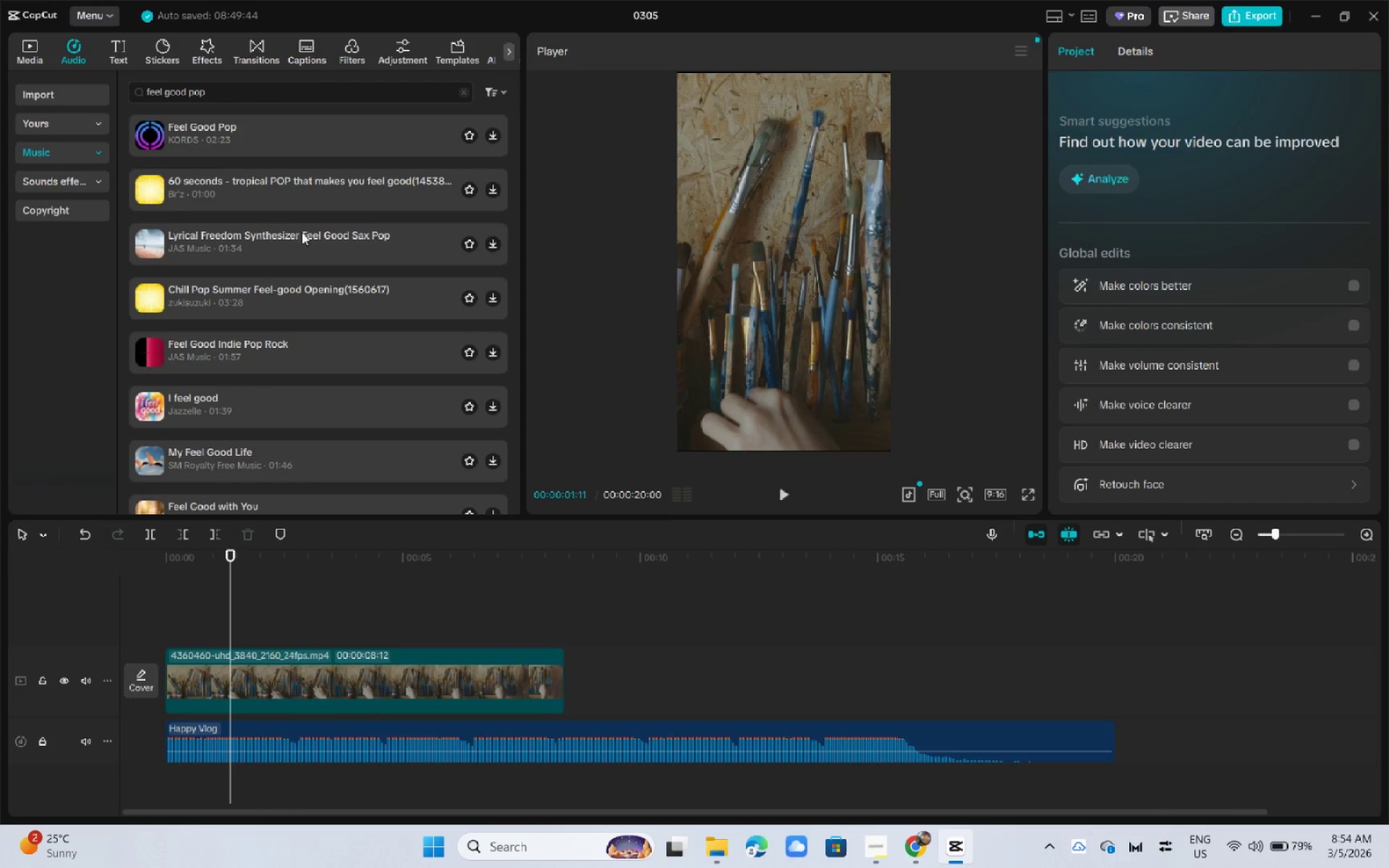 
left_click([242, 140])
 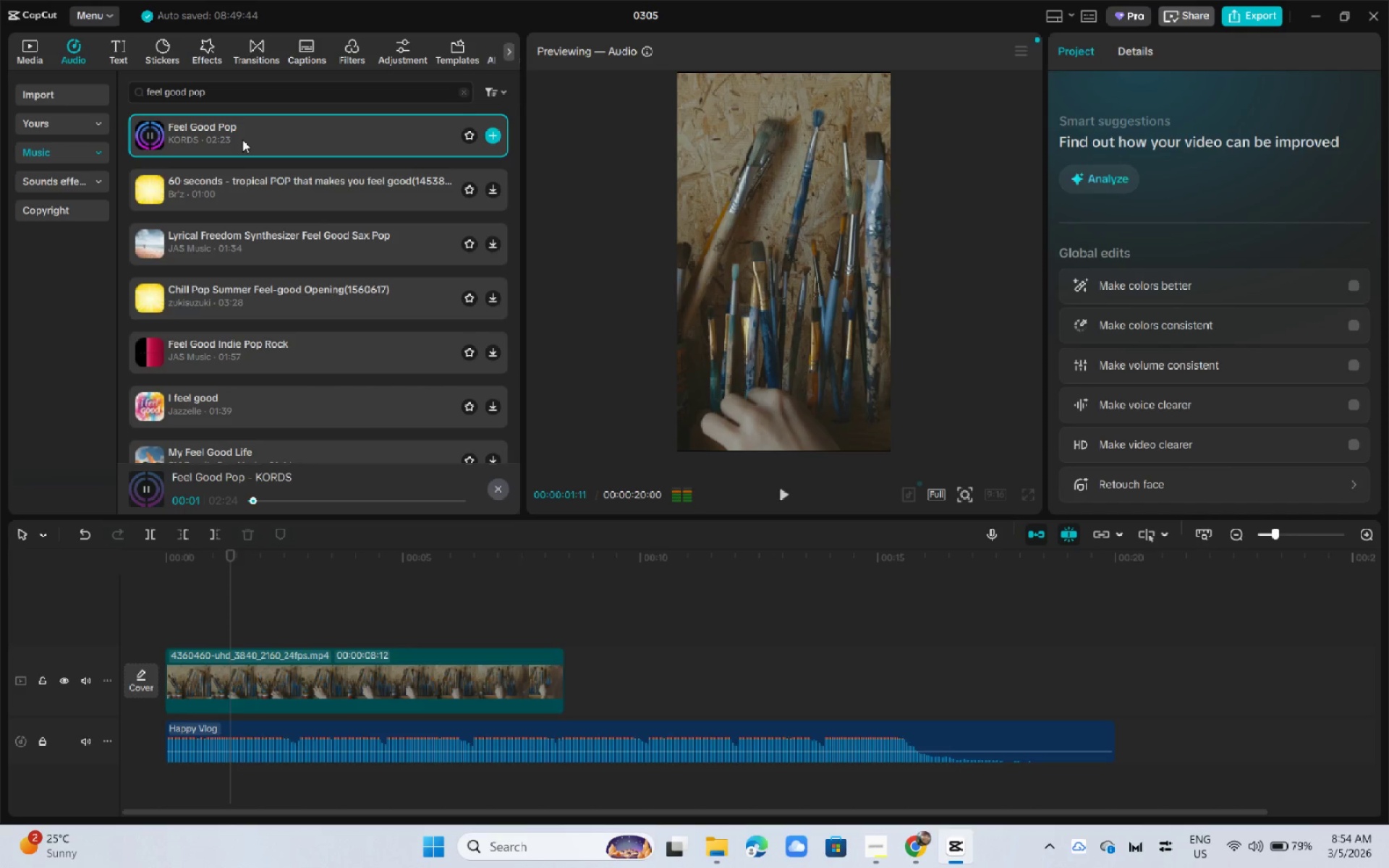 
wait(6.0)
 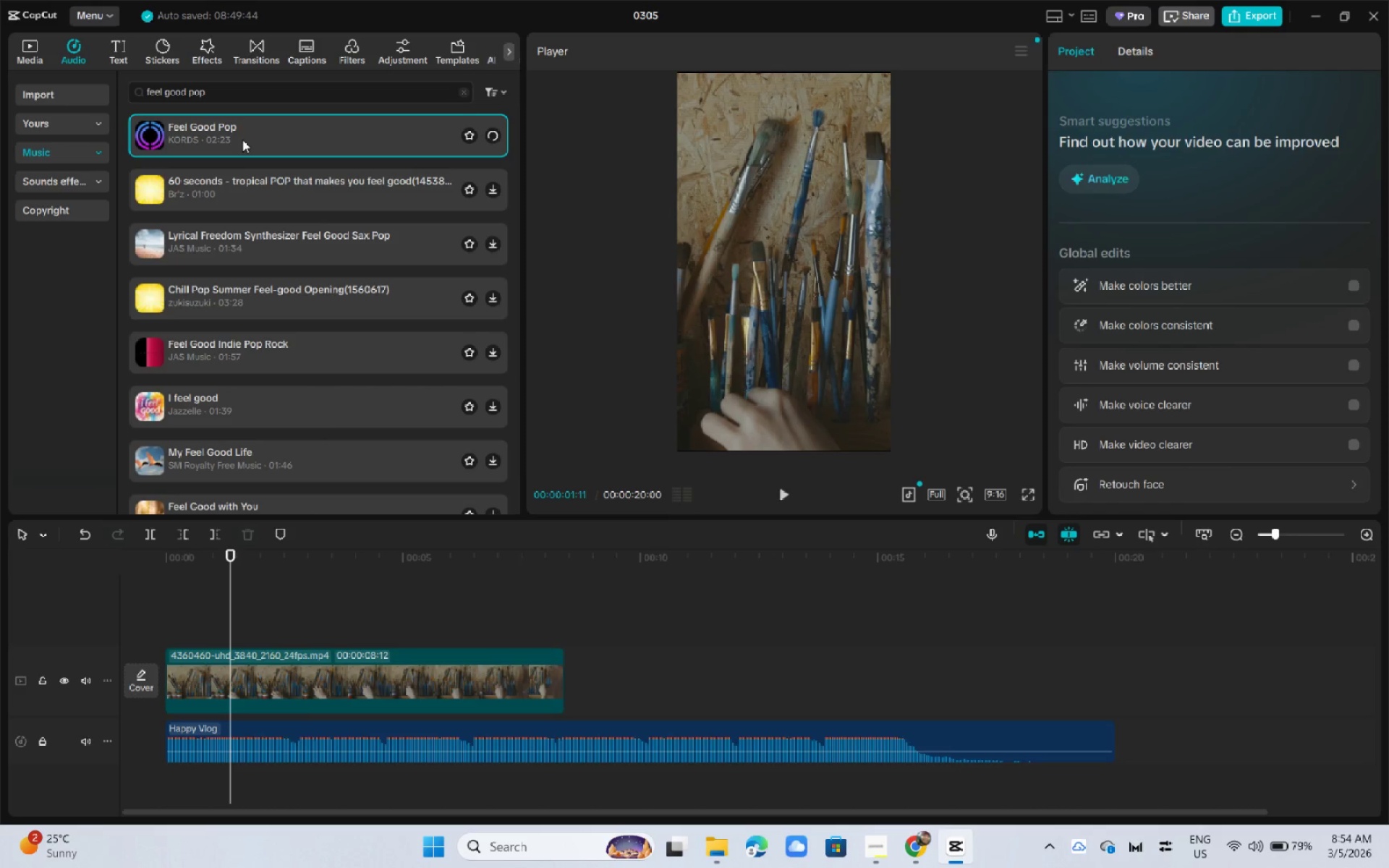 
key(Space)
 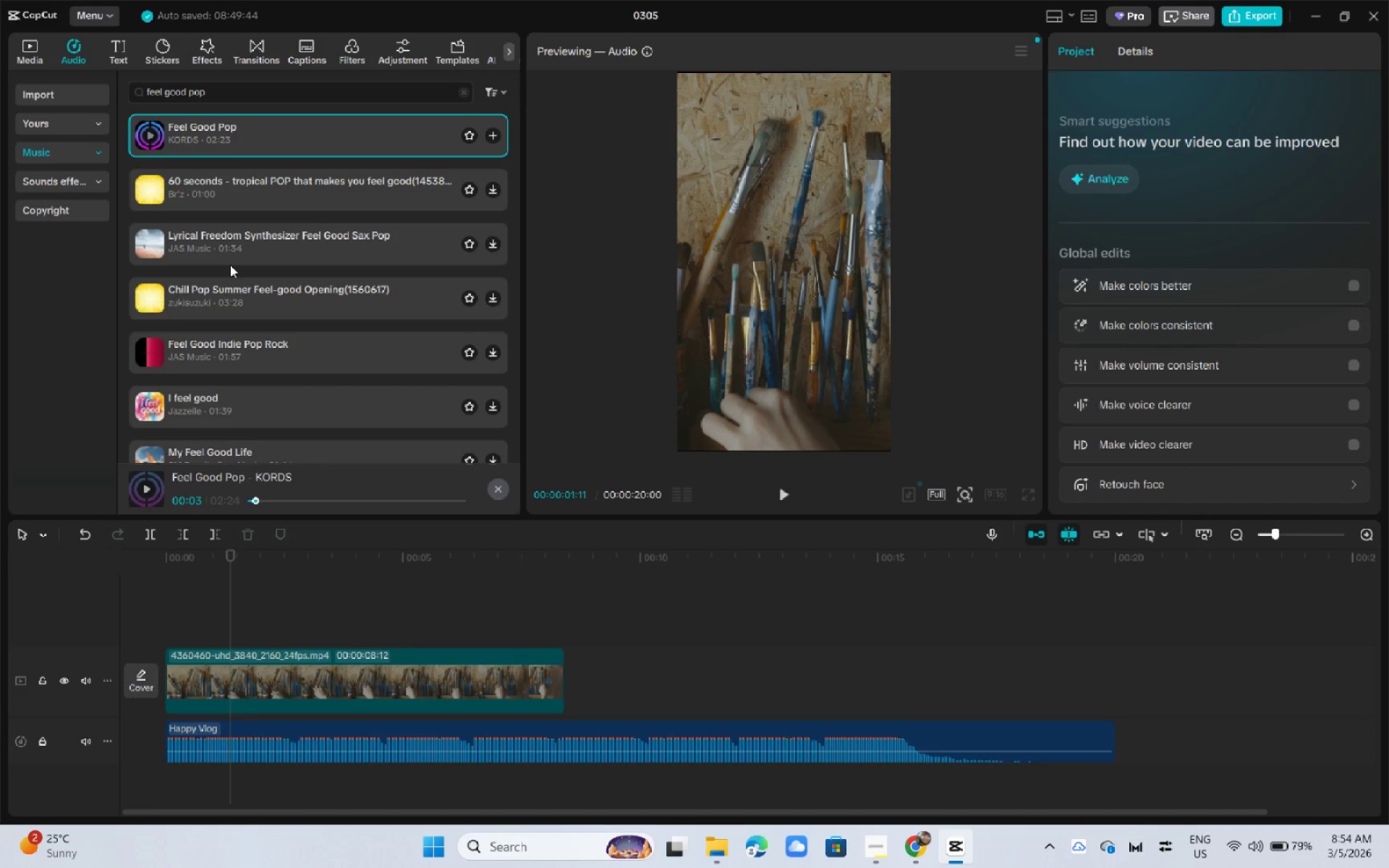 
wait(26.16)
 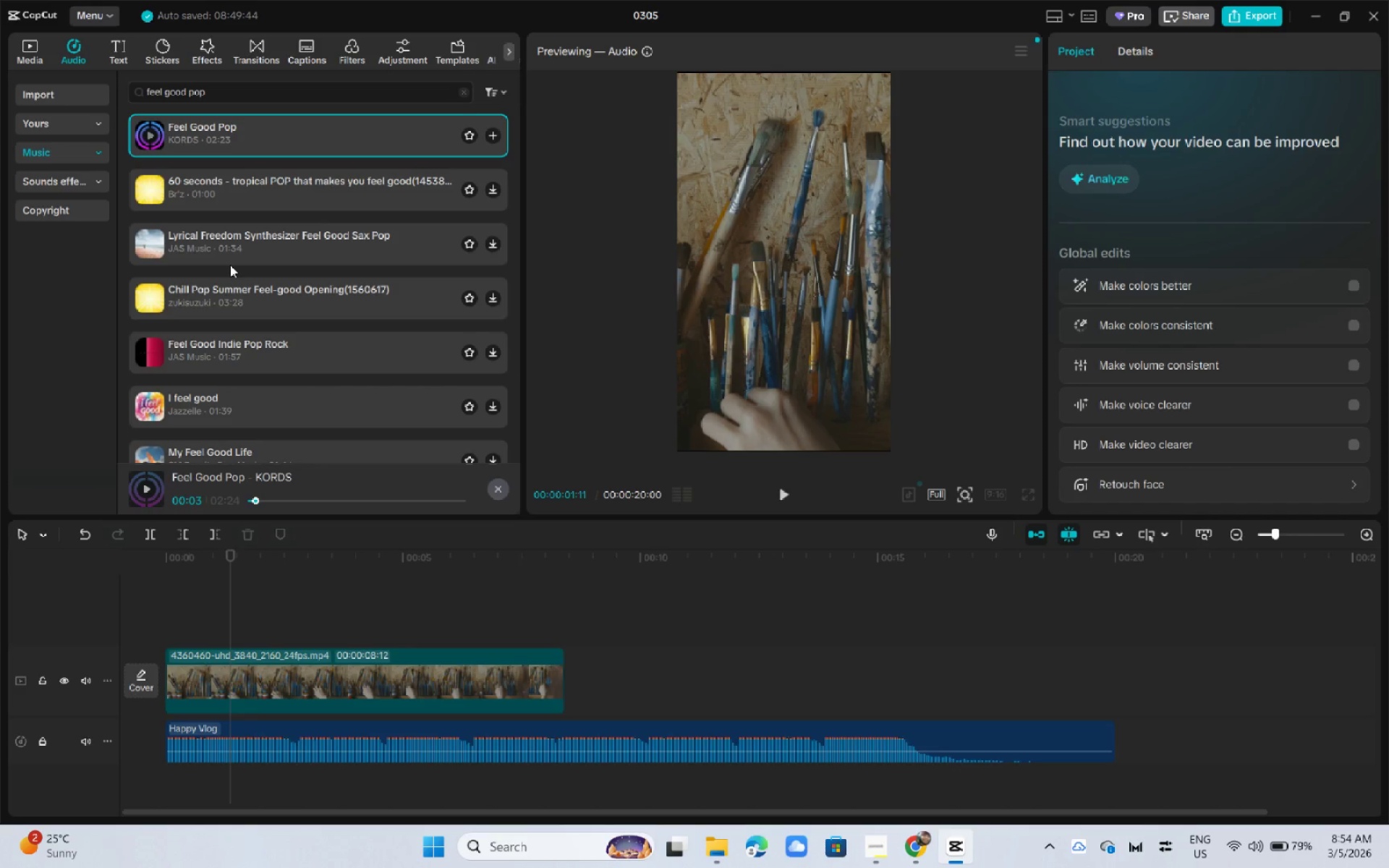 
left_click_drag(start_coordinate=[208, 569], to_coordinate=[72, 561])
 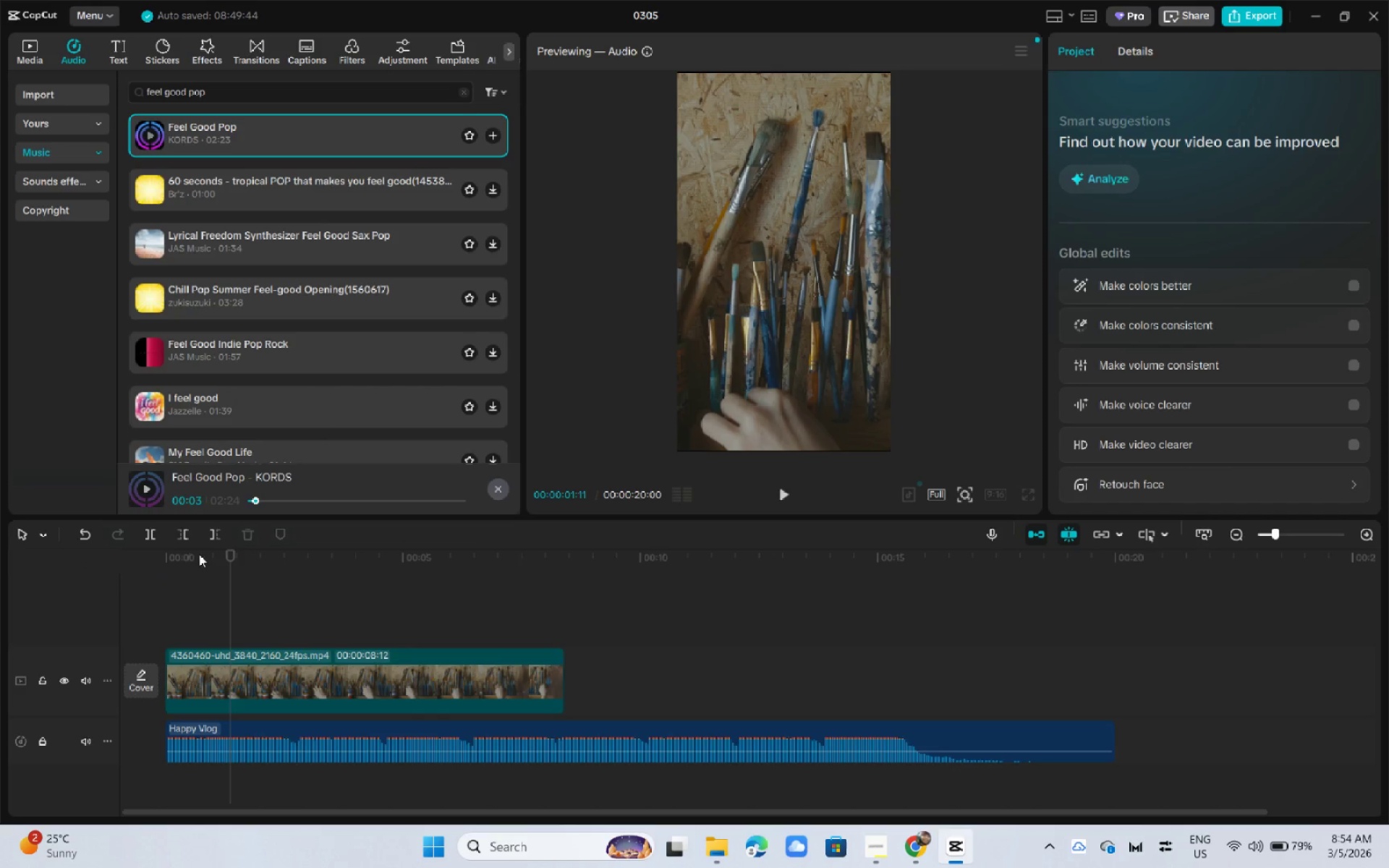 
left_click_drag(start_coordinate=[199, 554], to_coordinate=[134, 555])
 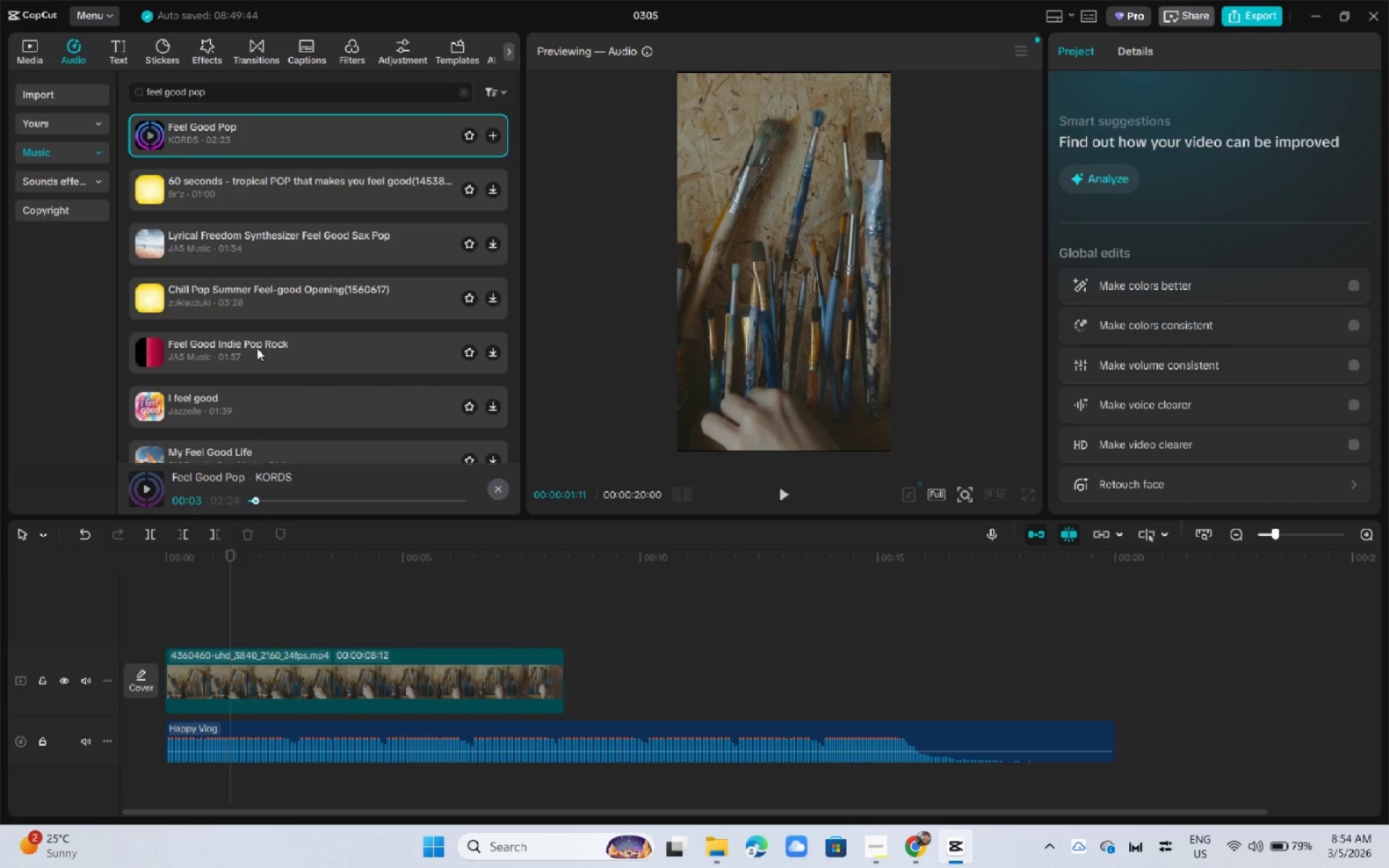 
wait(7.64)
 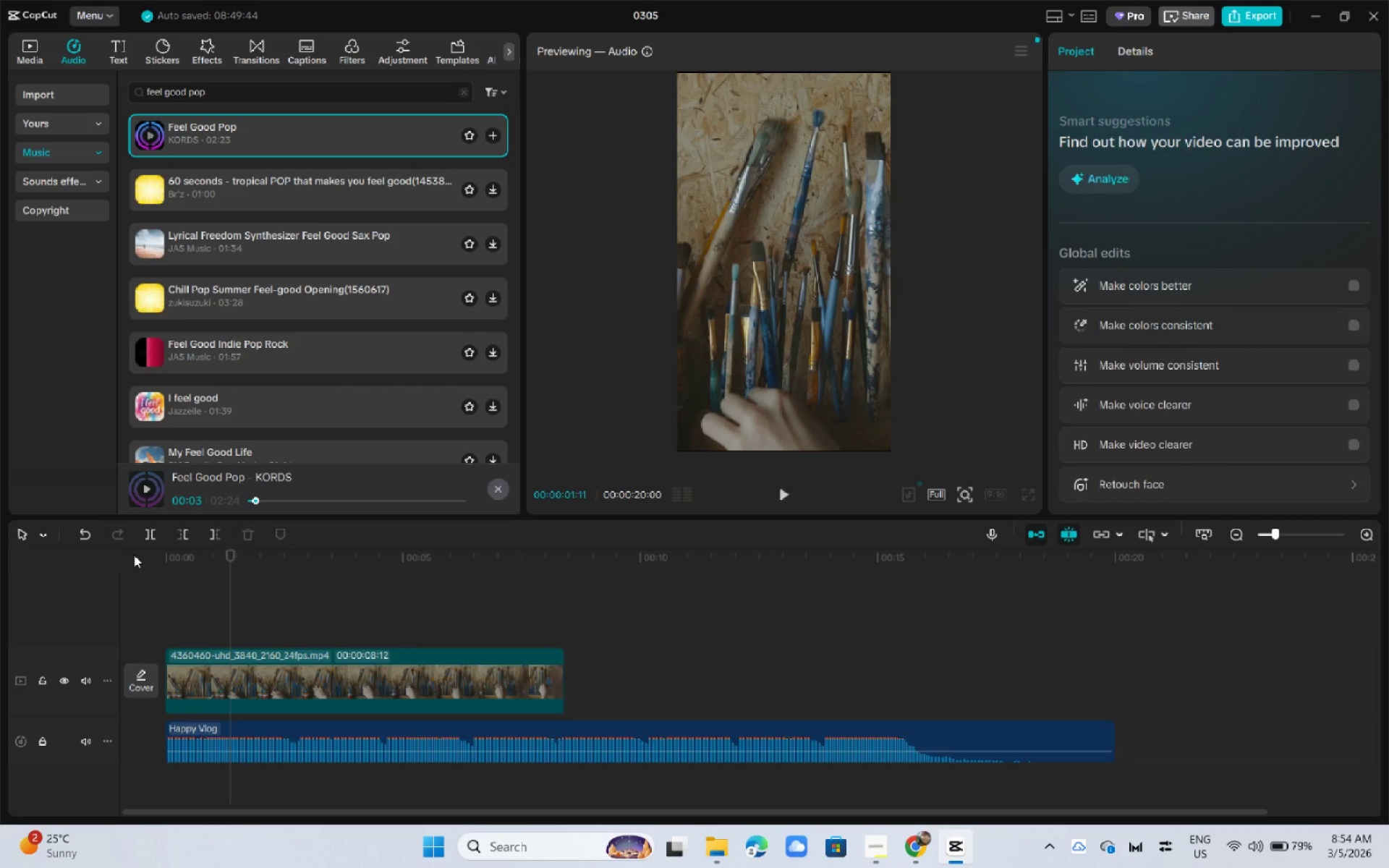 
left_click([208, 142])
 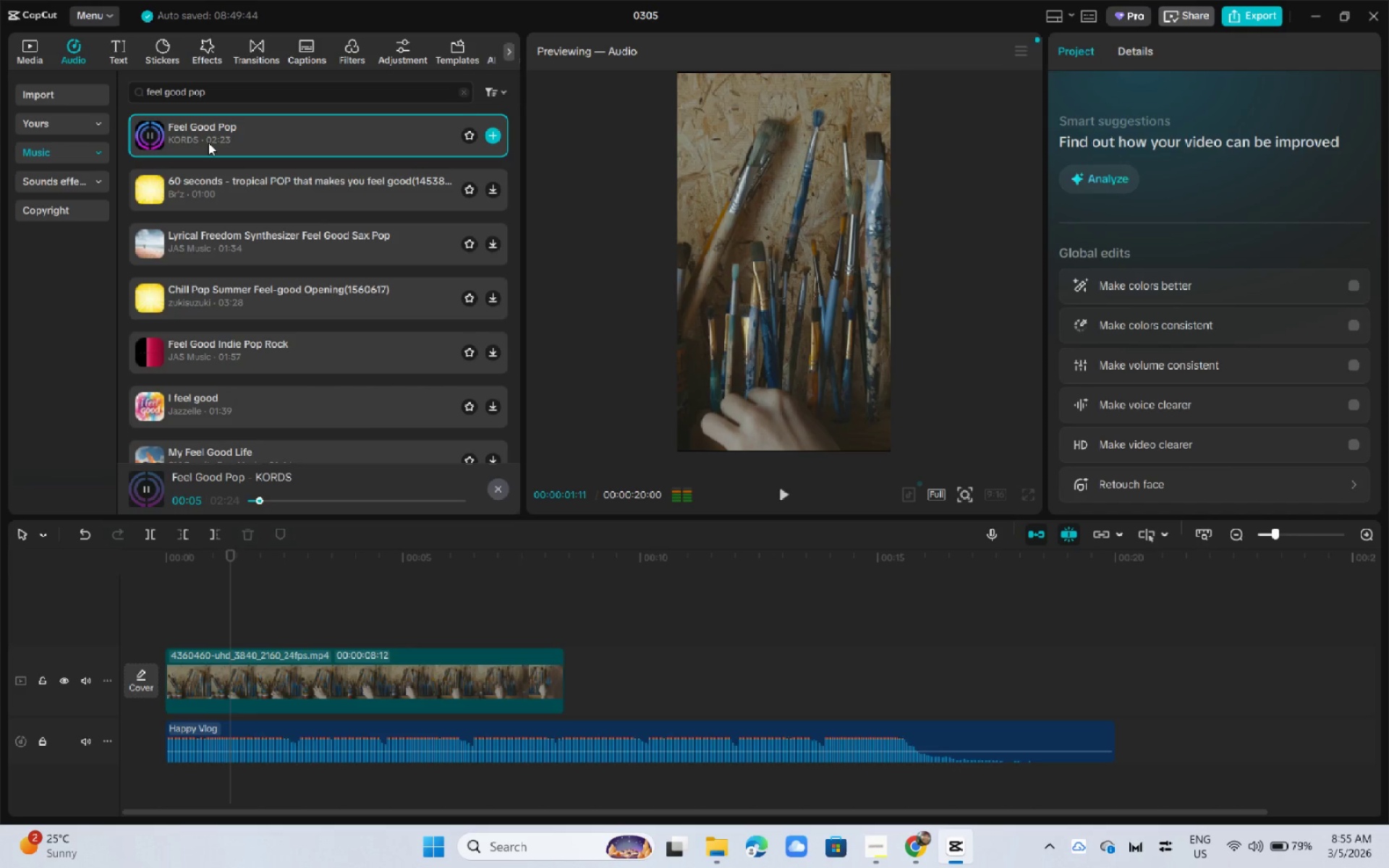 
wait(7.69)
 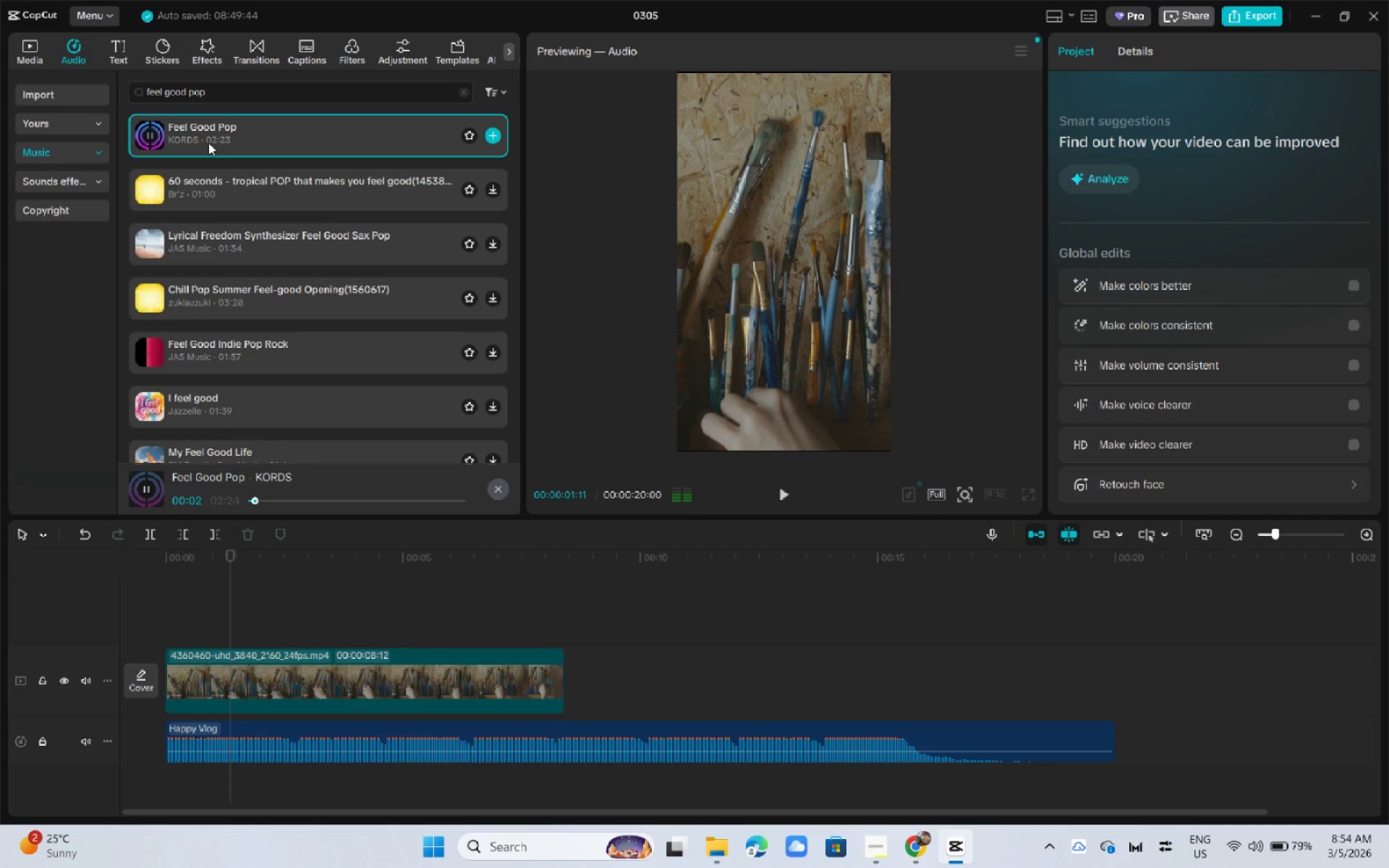 
left_click([1270, 849])
 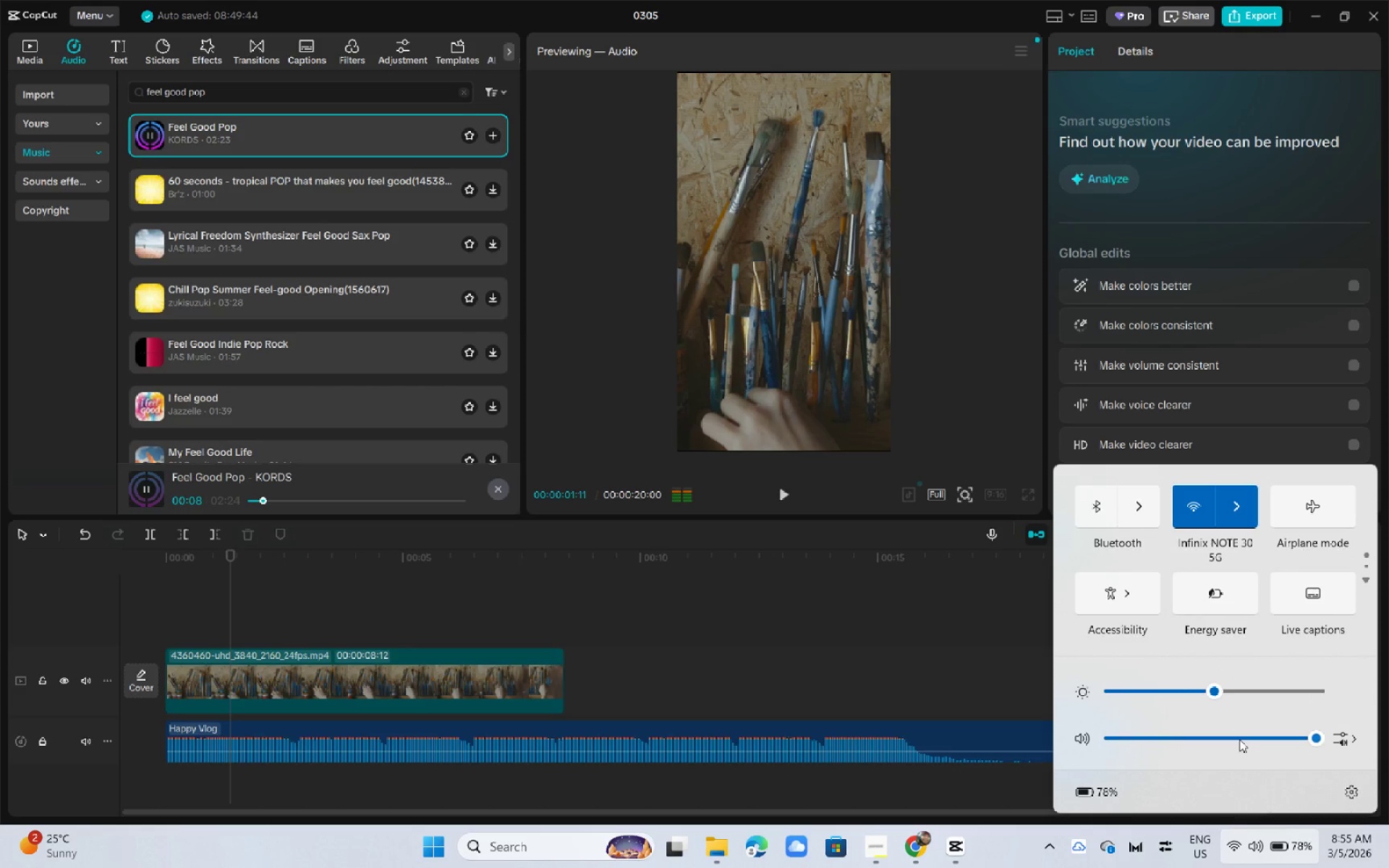 
left_click_drag(start_coordinate=[1238, 738], to_coordinate=[1178, 736])
 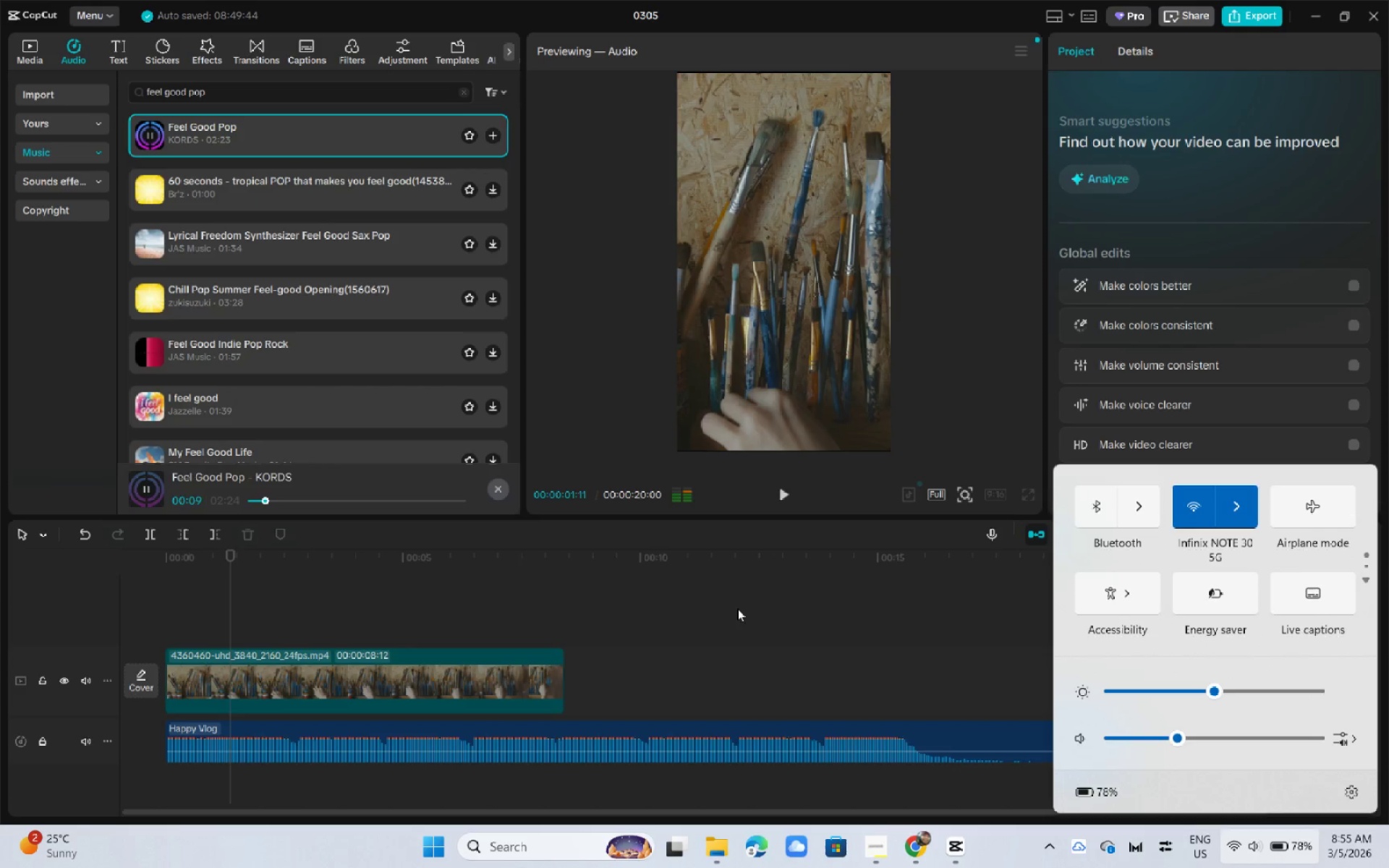 
left_click([723, 605])
 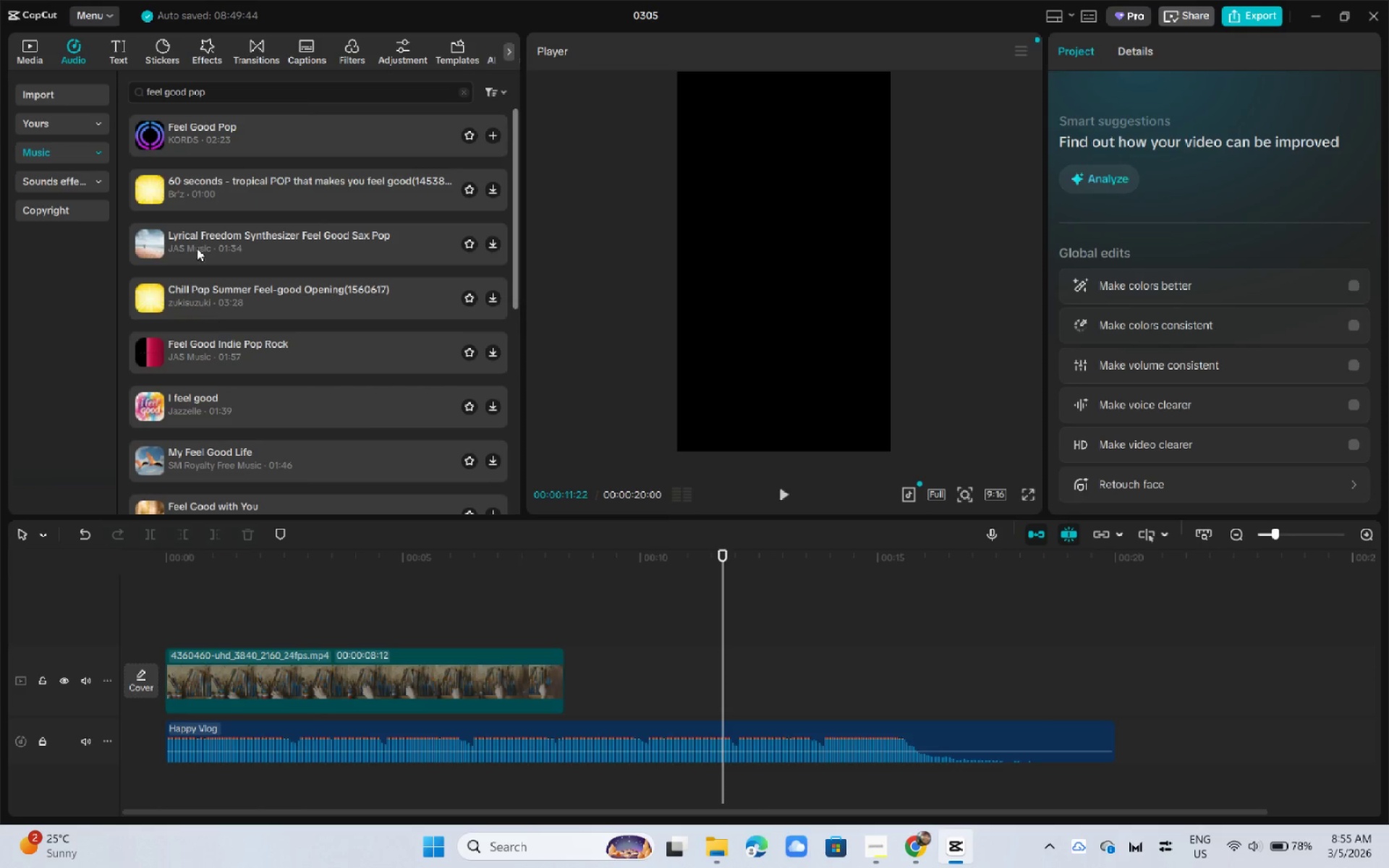 
left_click([208, 140])
 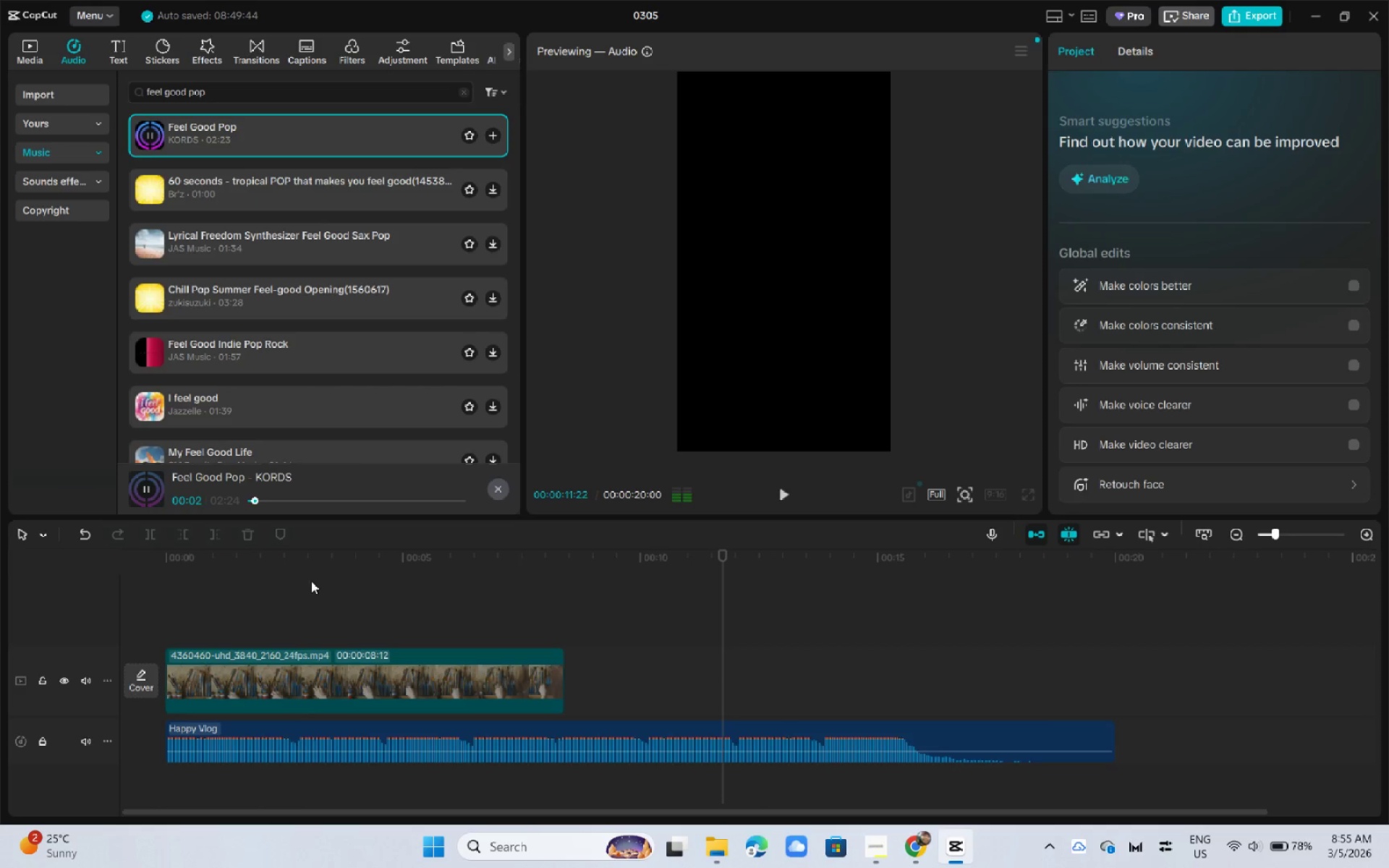 
left_click([368, 726])
 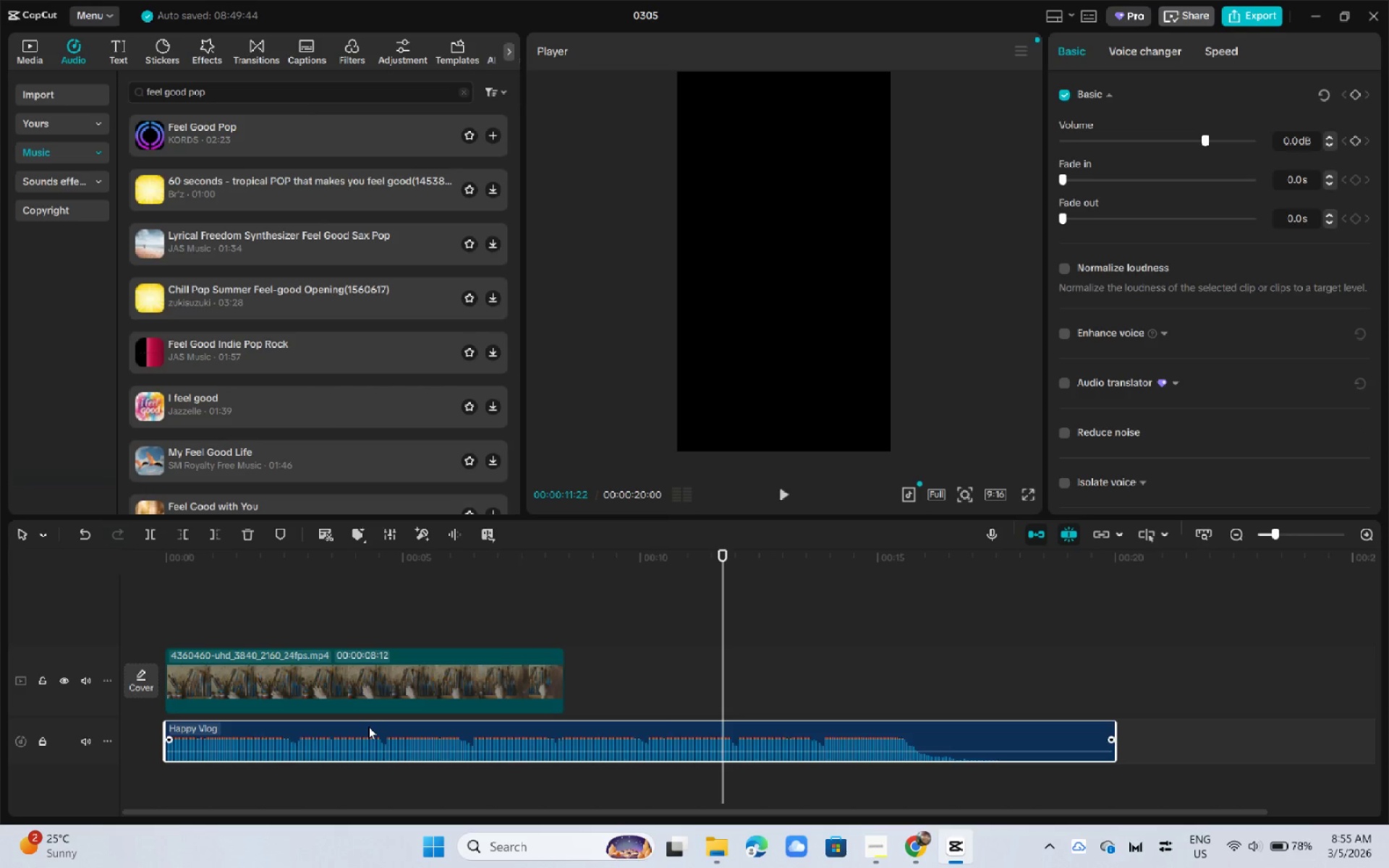 
key(Backspace)
 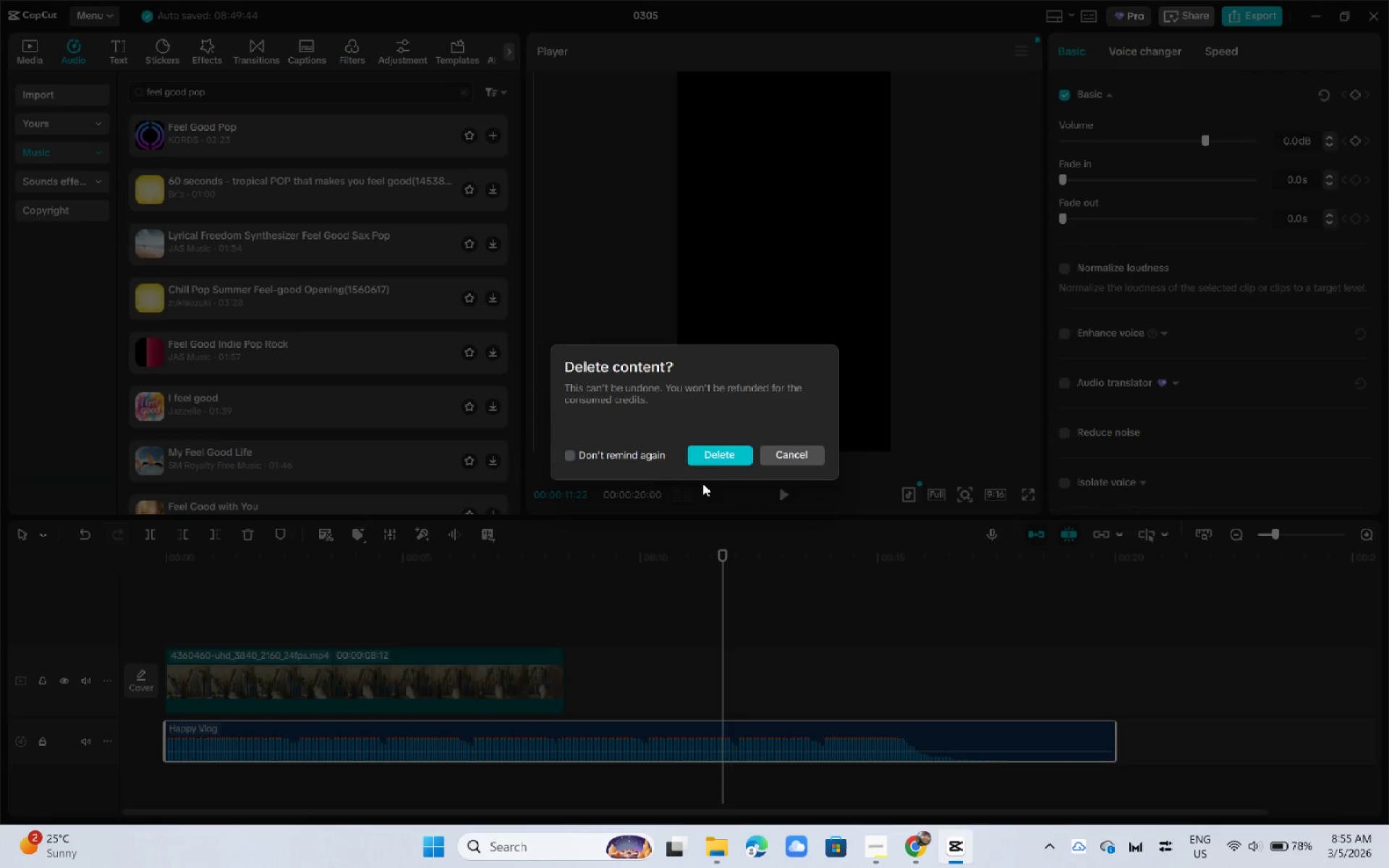 
left_click([725, 454])
 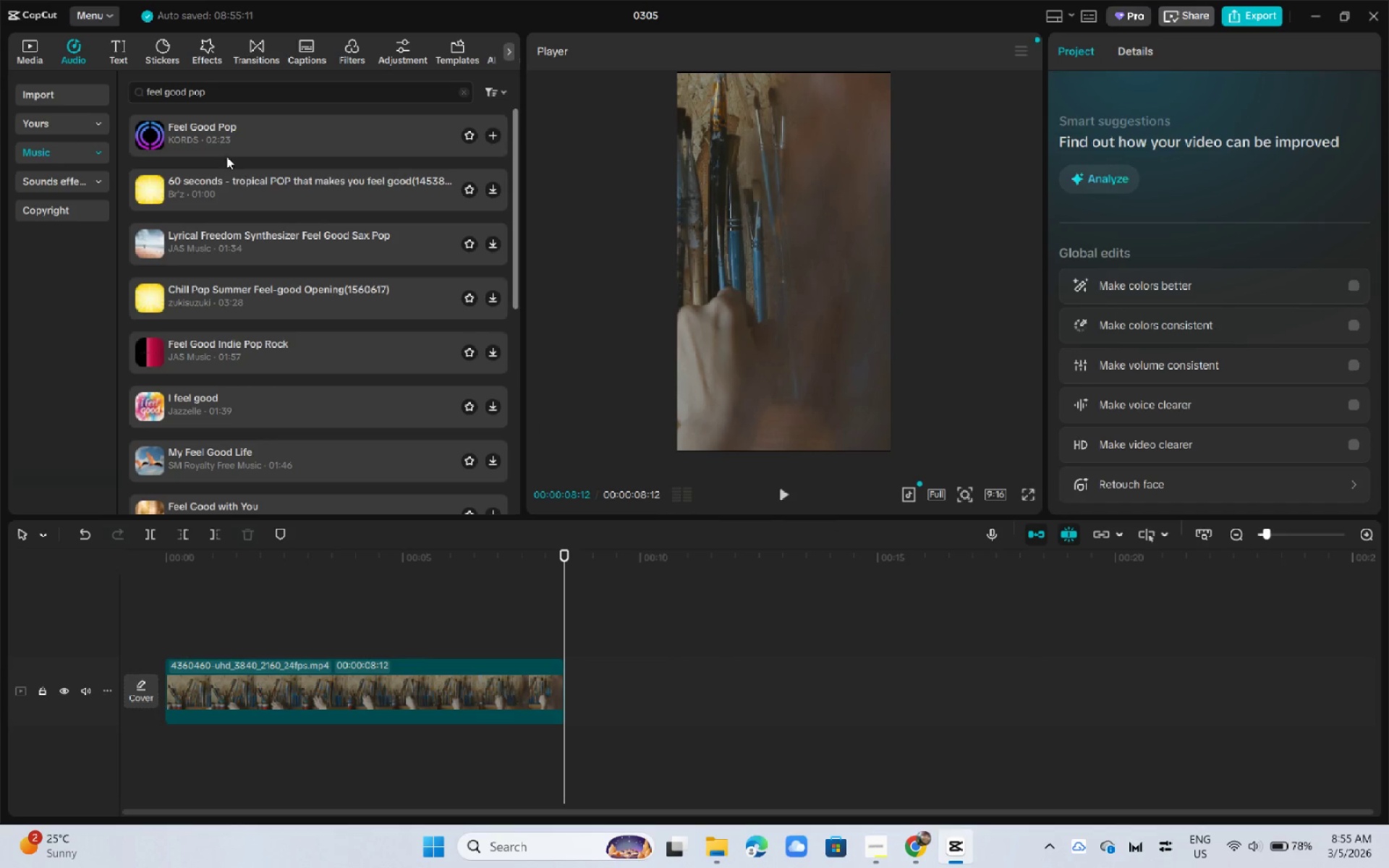 
left_click_drag(start_coordinate=[226, 136], to_coordinate=[153, 743])
 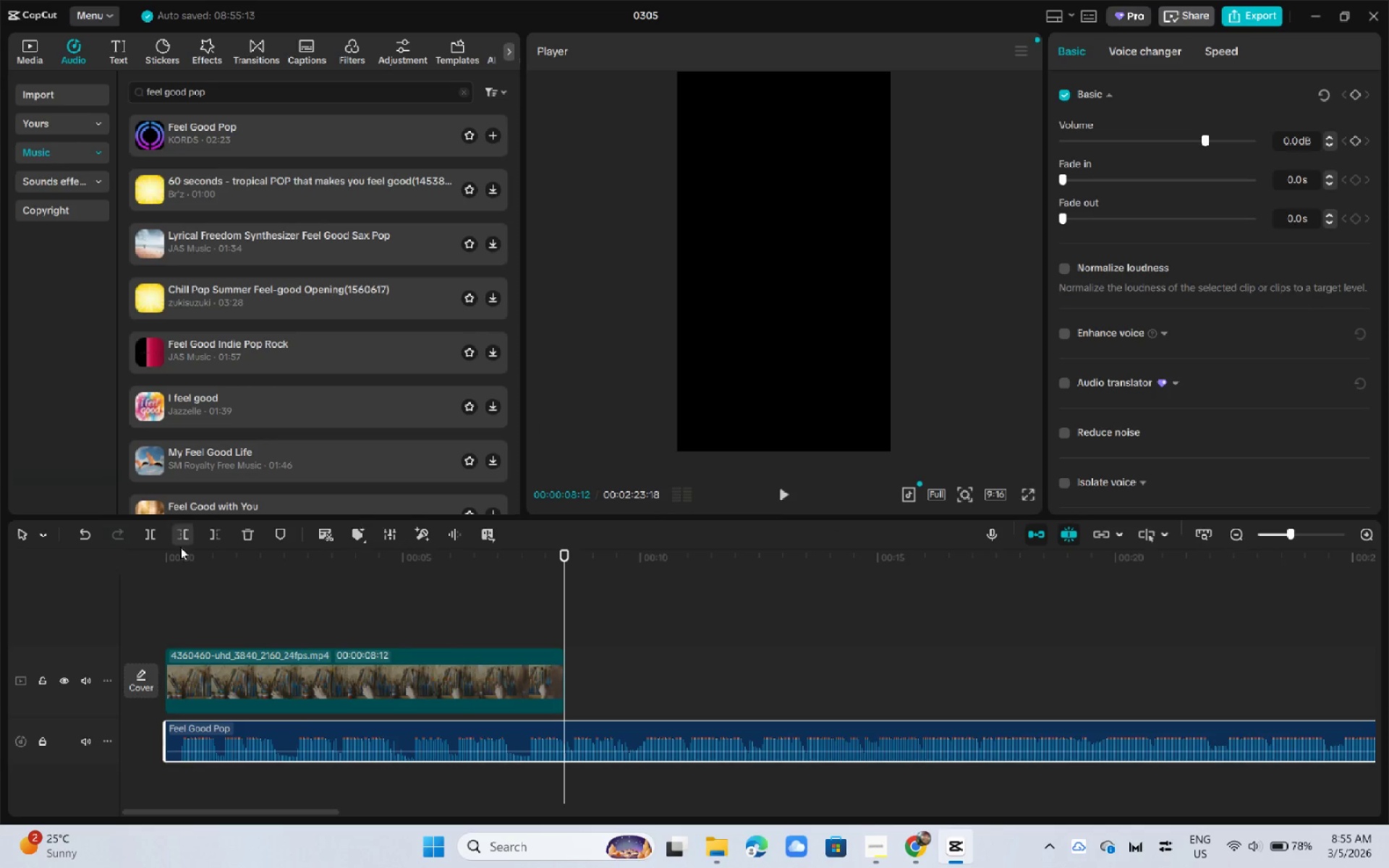 
left_click_drag(start_coordinate=[177, 551], to_coordinate=[149, 561])
 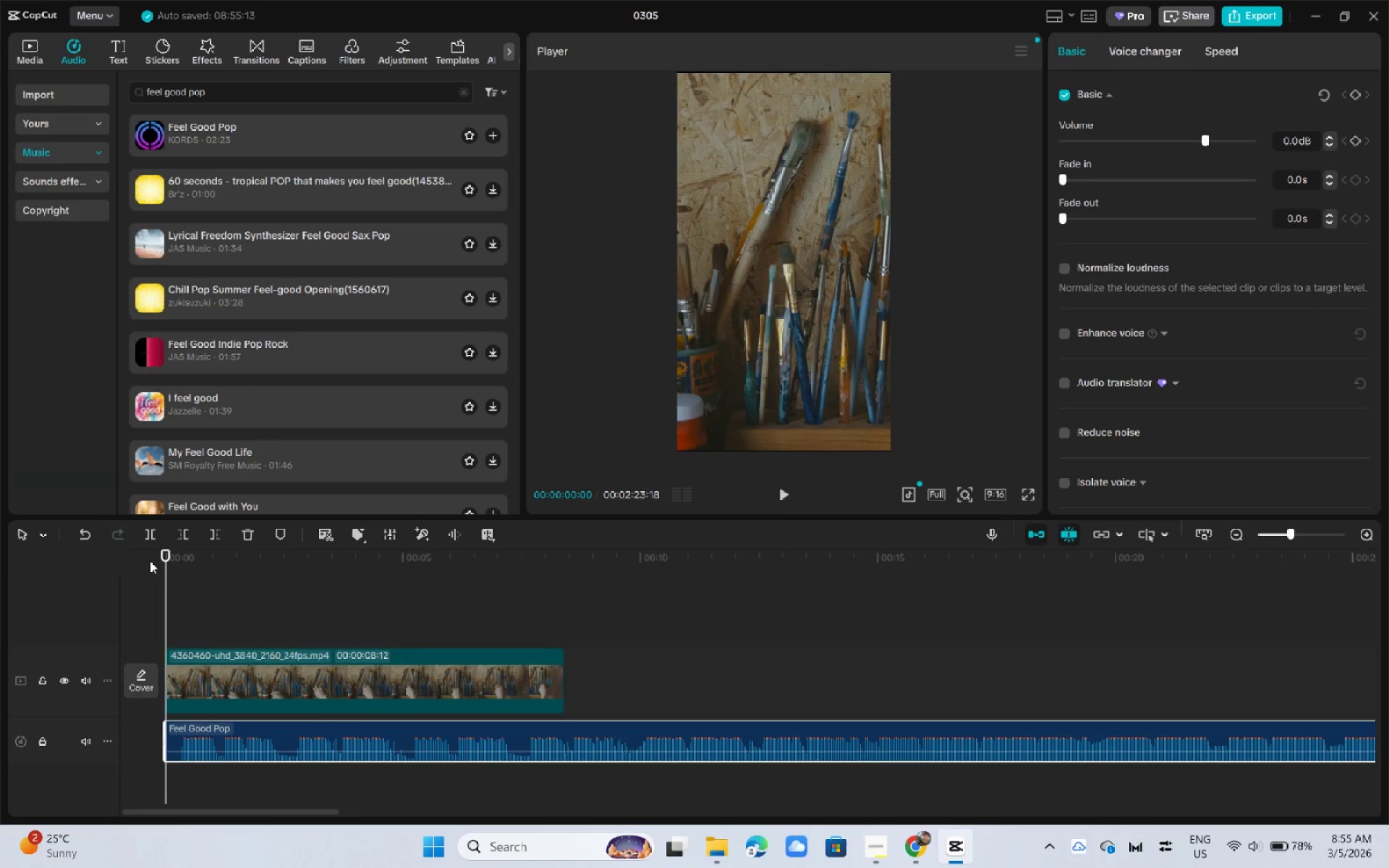 
key(Space)
 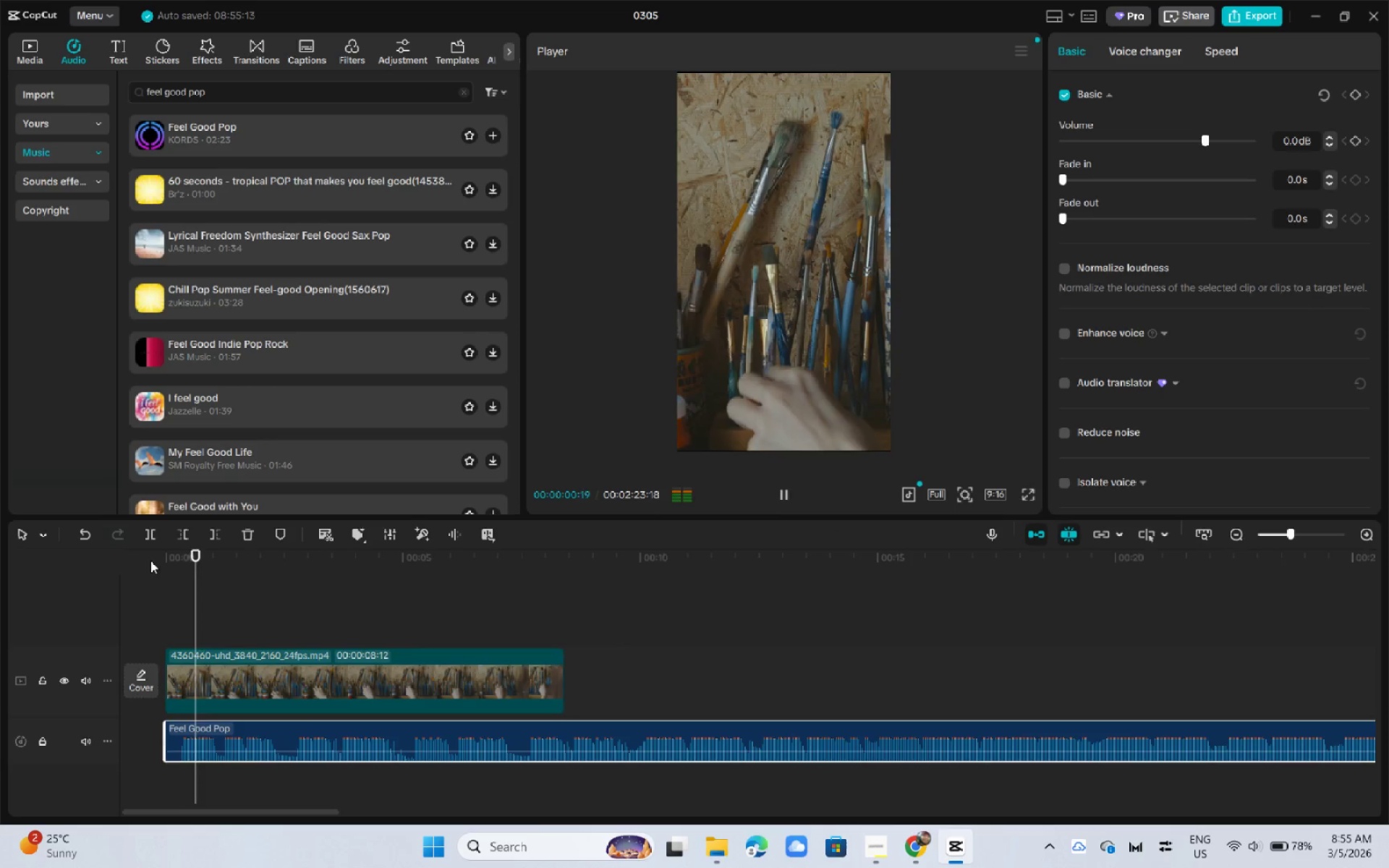 
key(Space)
 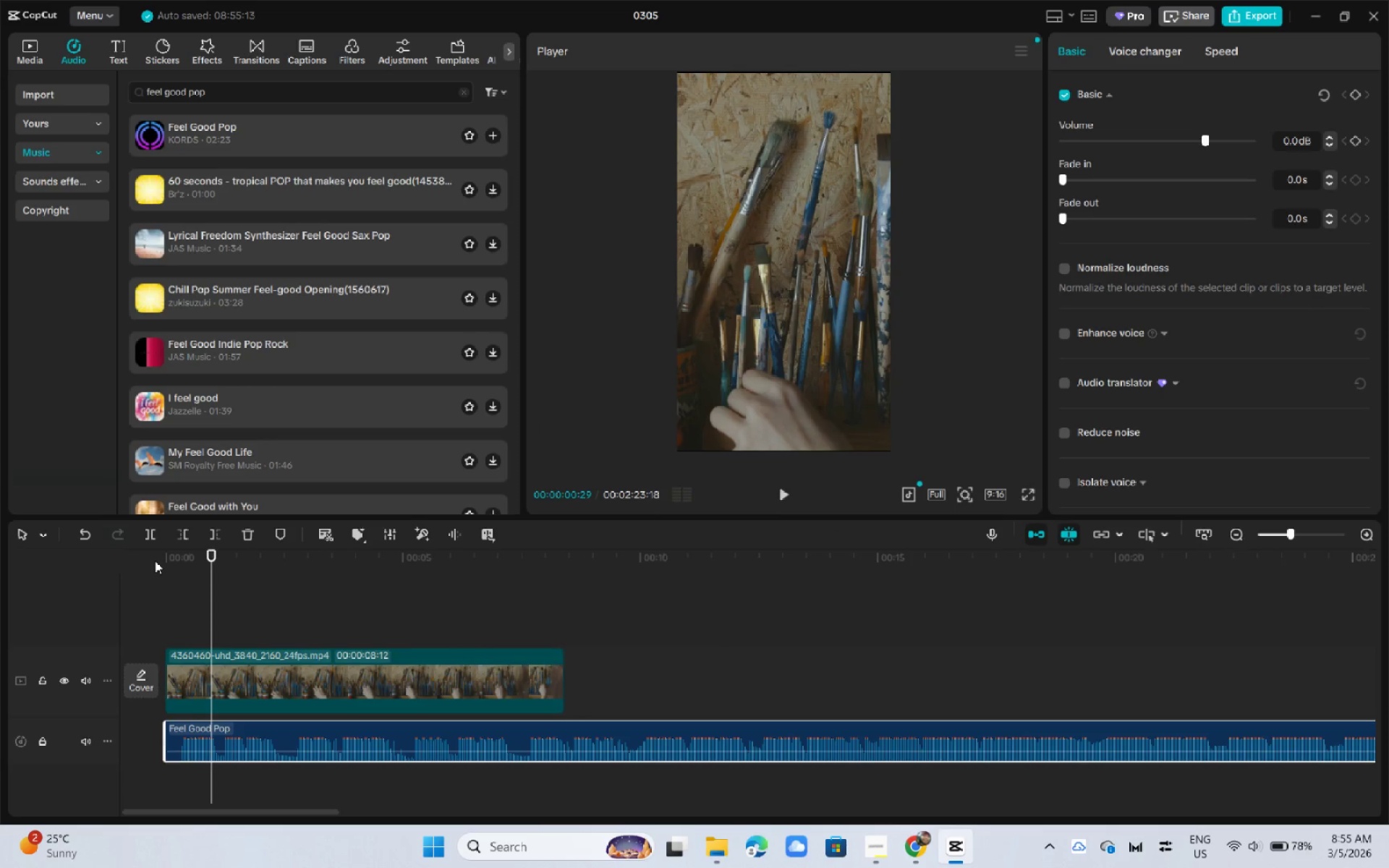 
key(Space)
 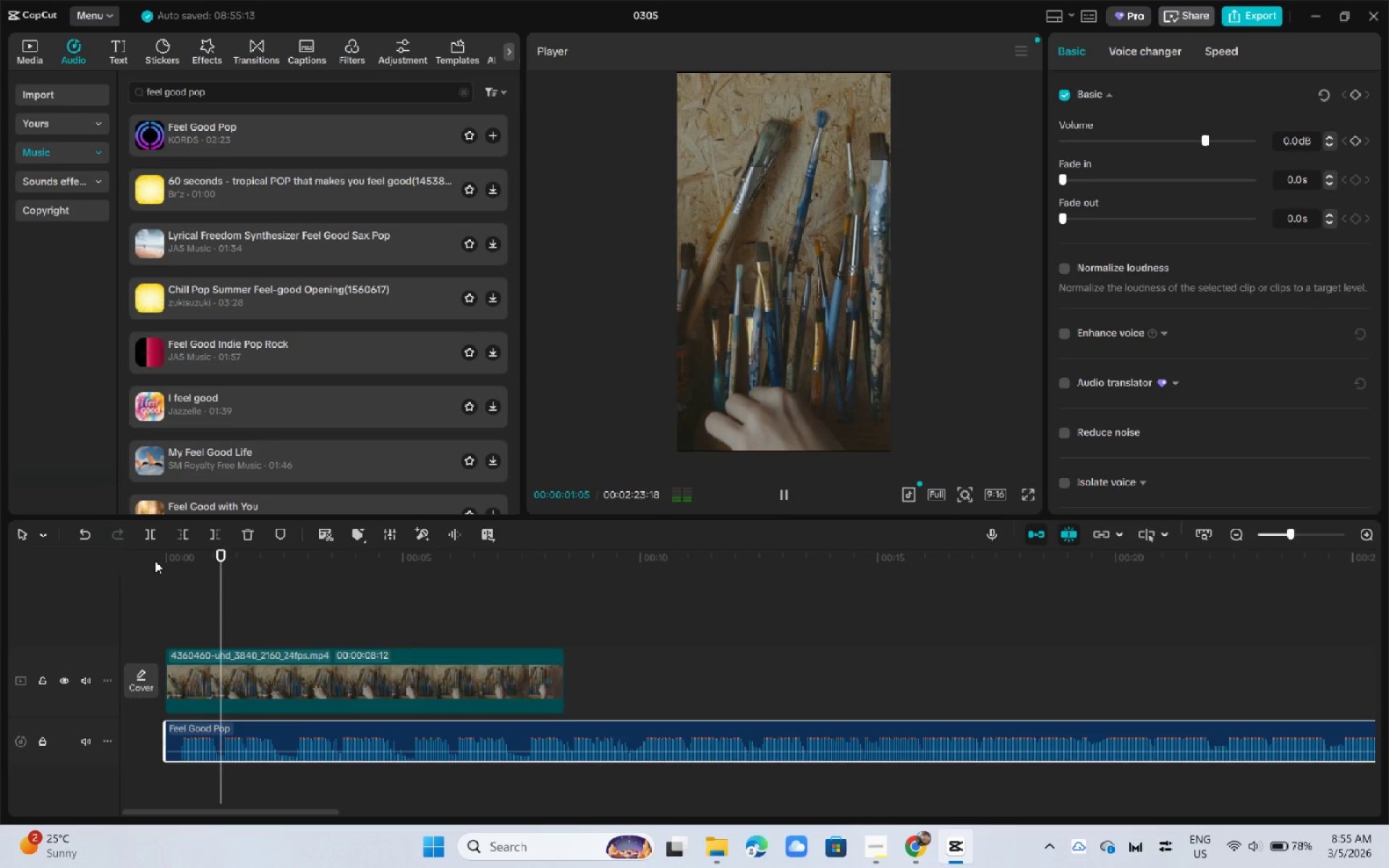 
key(Space)
 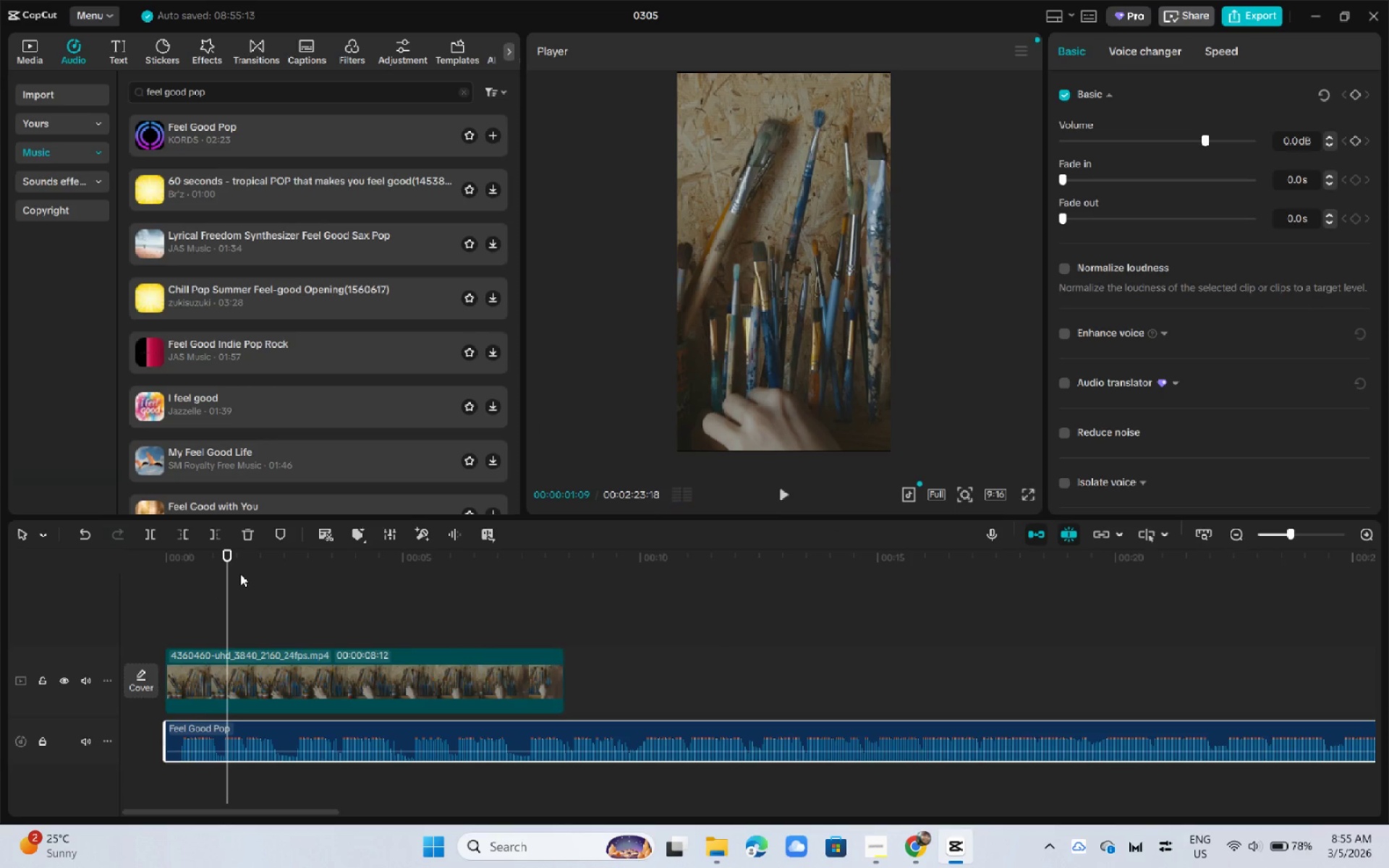 
left_click_drag(start_coordinate=[232, 552], to_coordinate=[224, 554])
 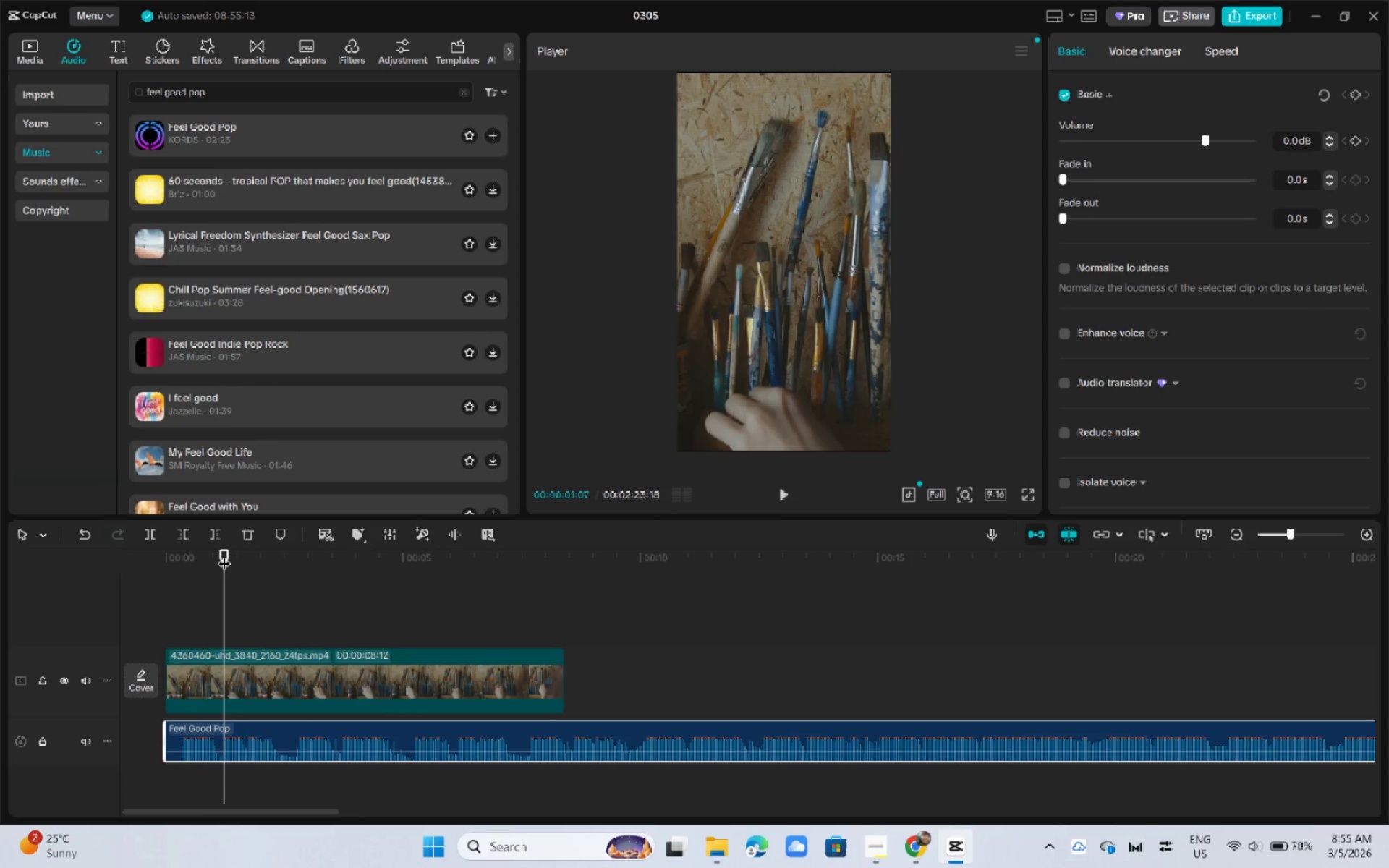 
key(Space)
 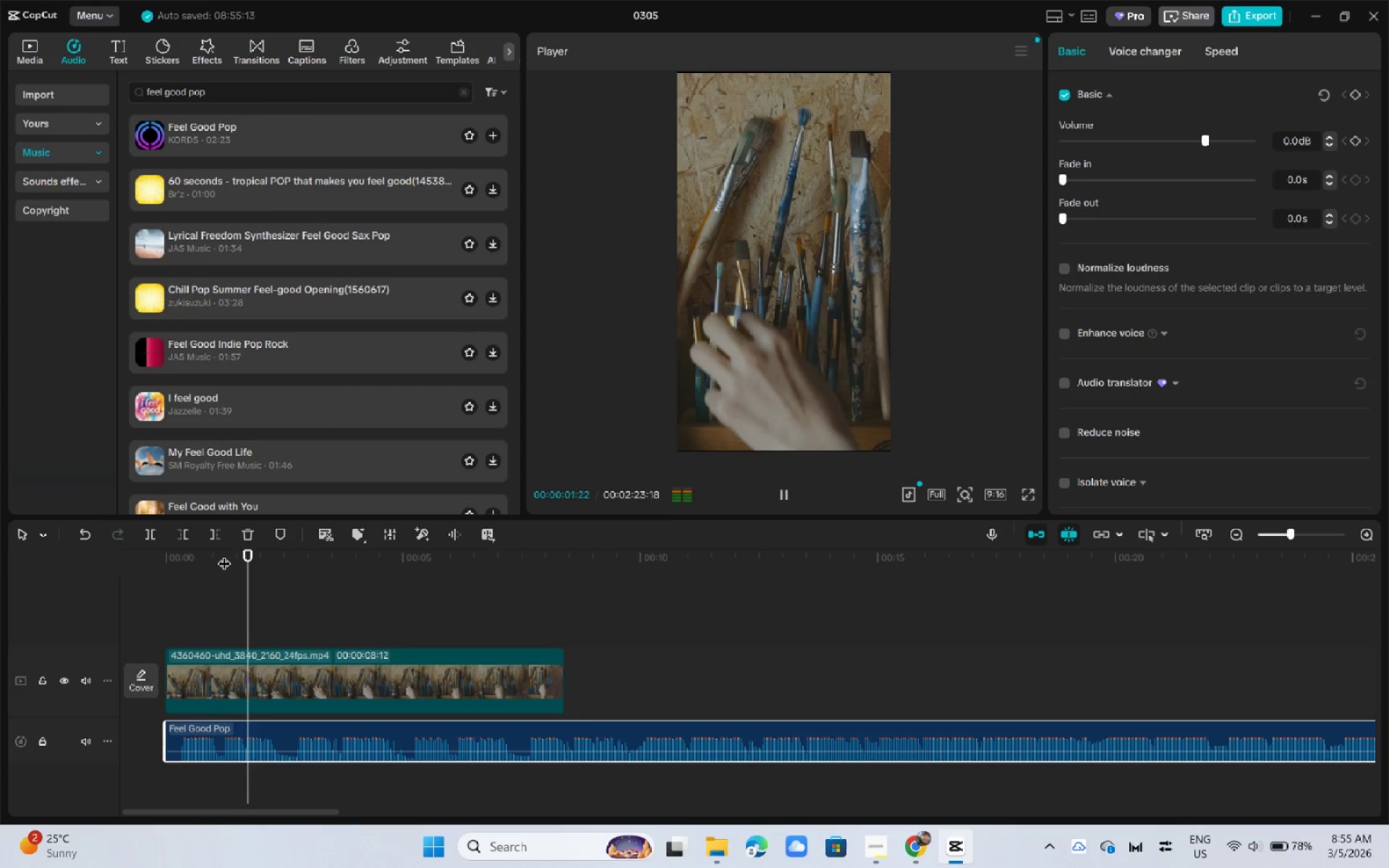 
key(Space)
 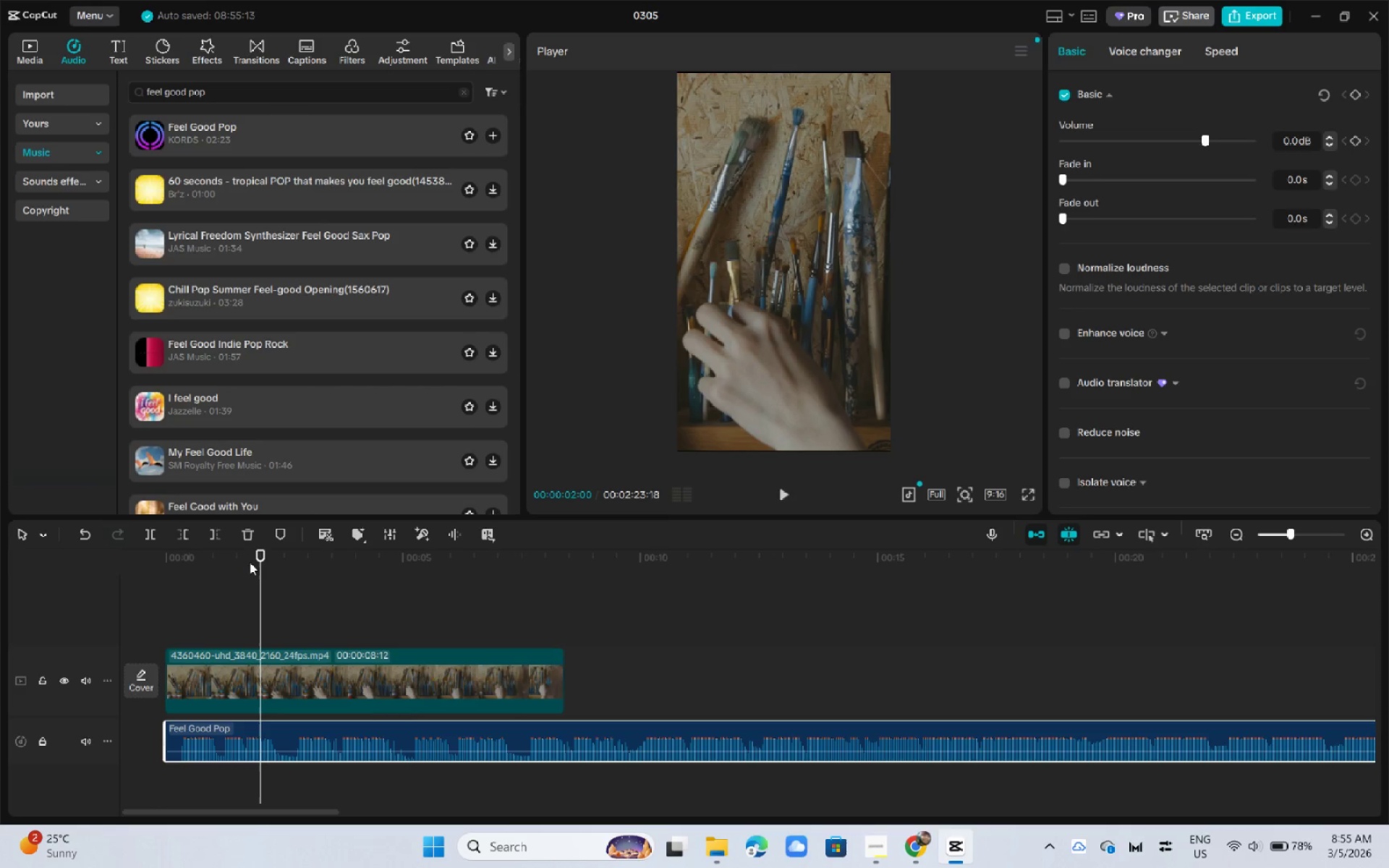 
left_click_drag(start_coordinate=[257, 556], to_coordinate=[212, 562])
 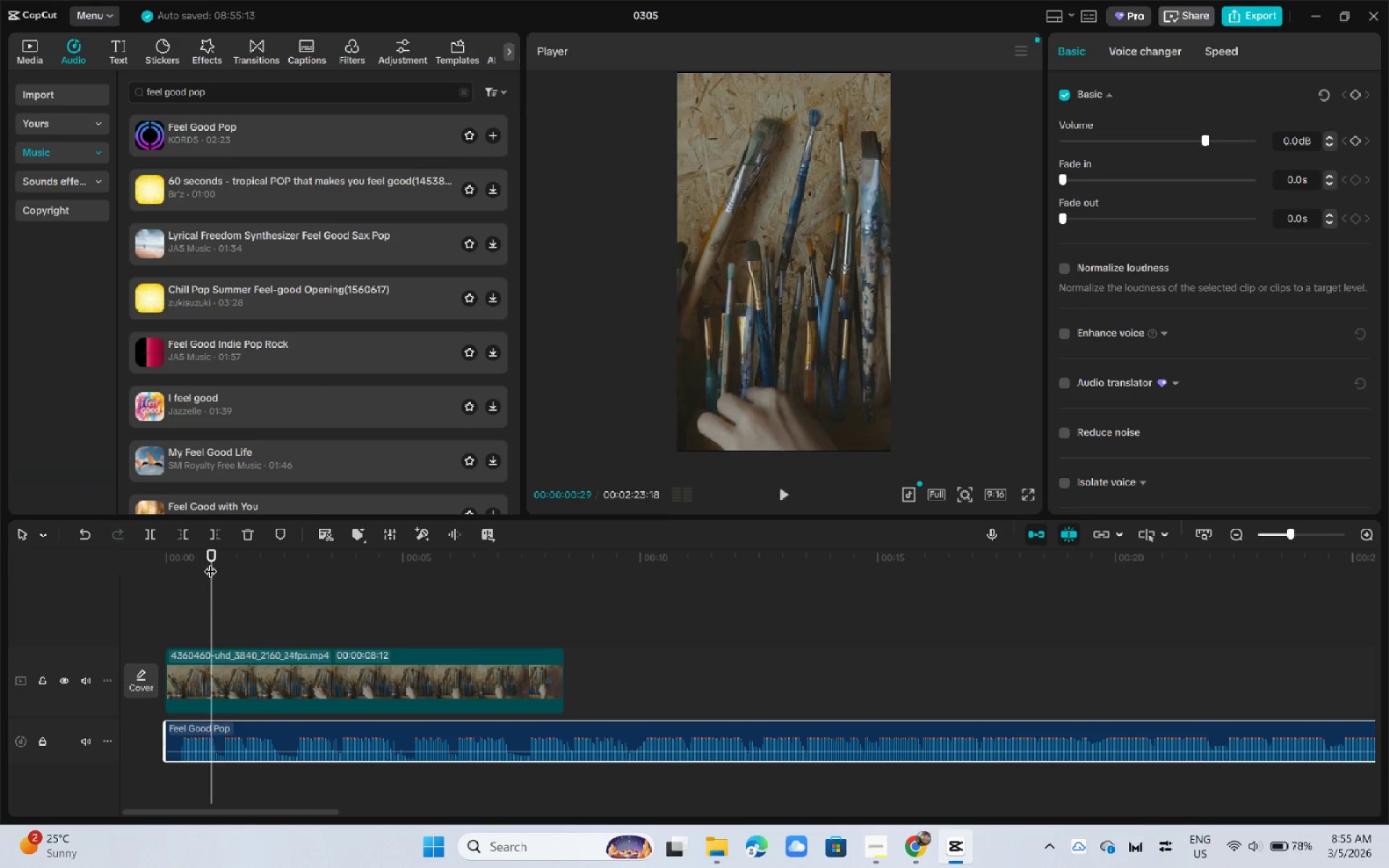 
key(Space)
 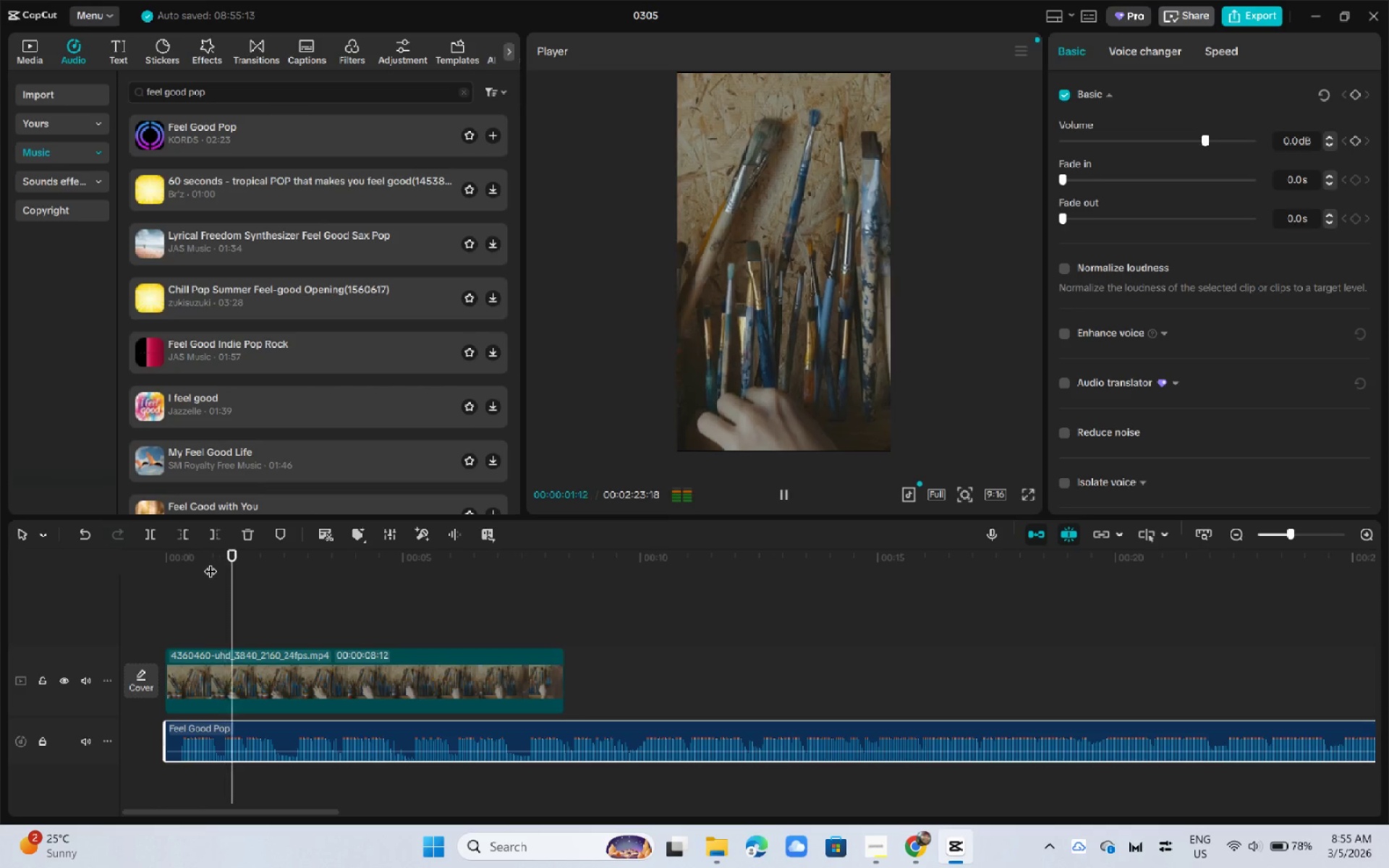 
key(Space)
 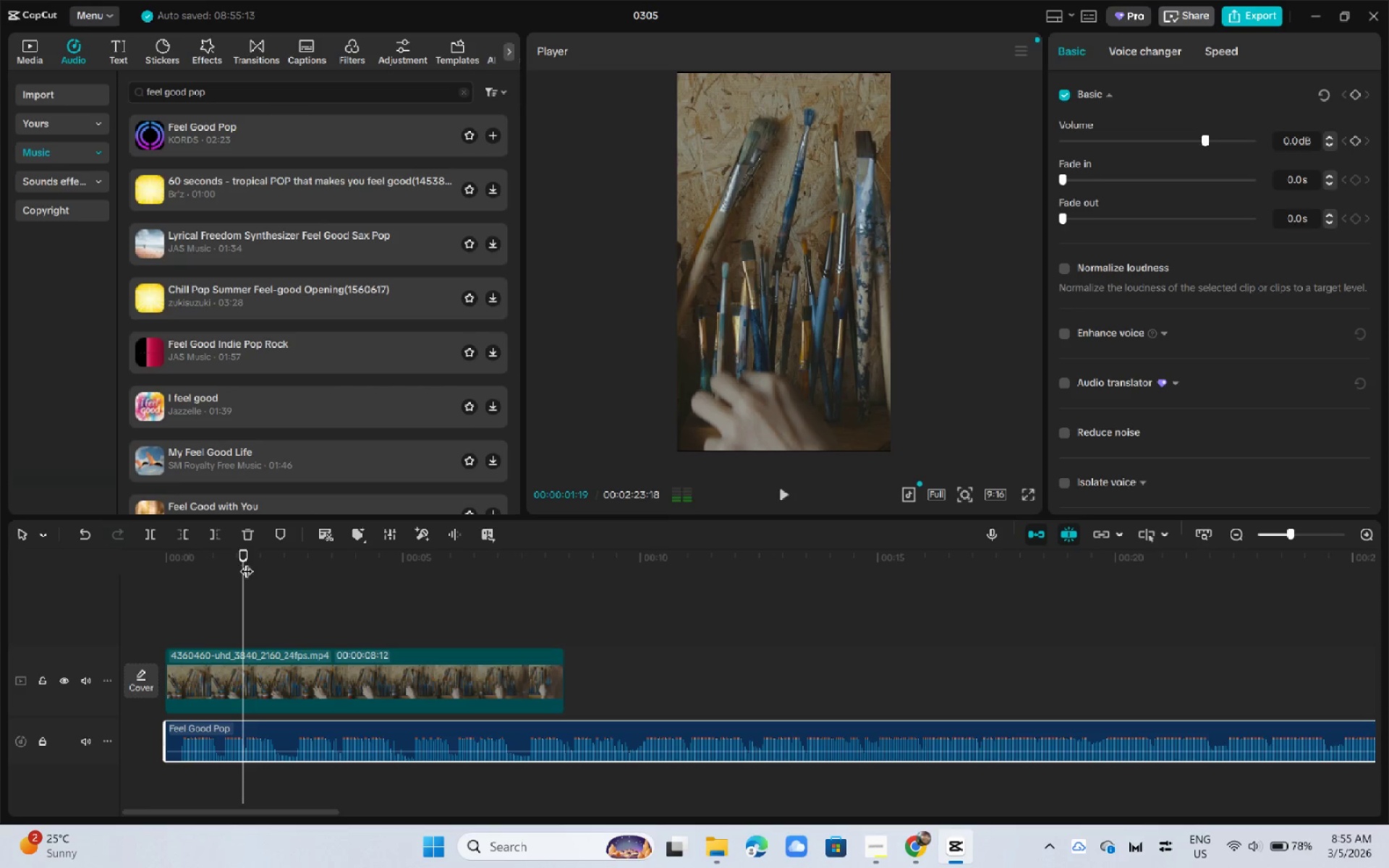 
left_click_drag(start_coordinate=[250, 561], to_coordinate=[126, 566])
 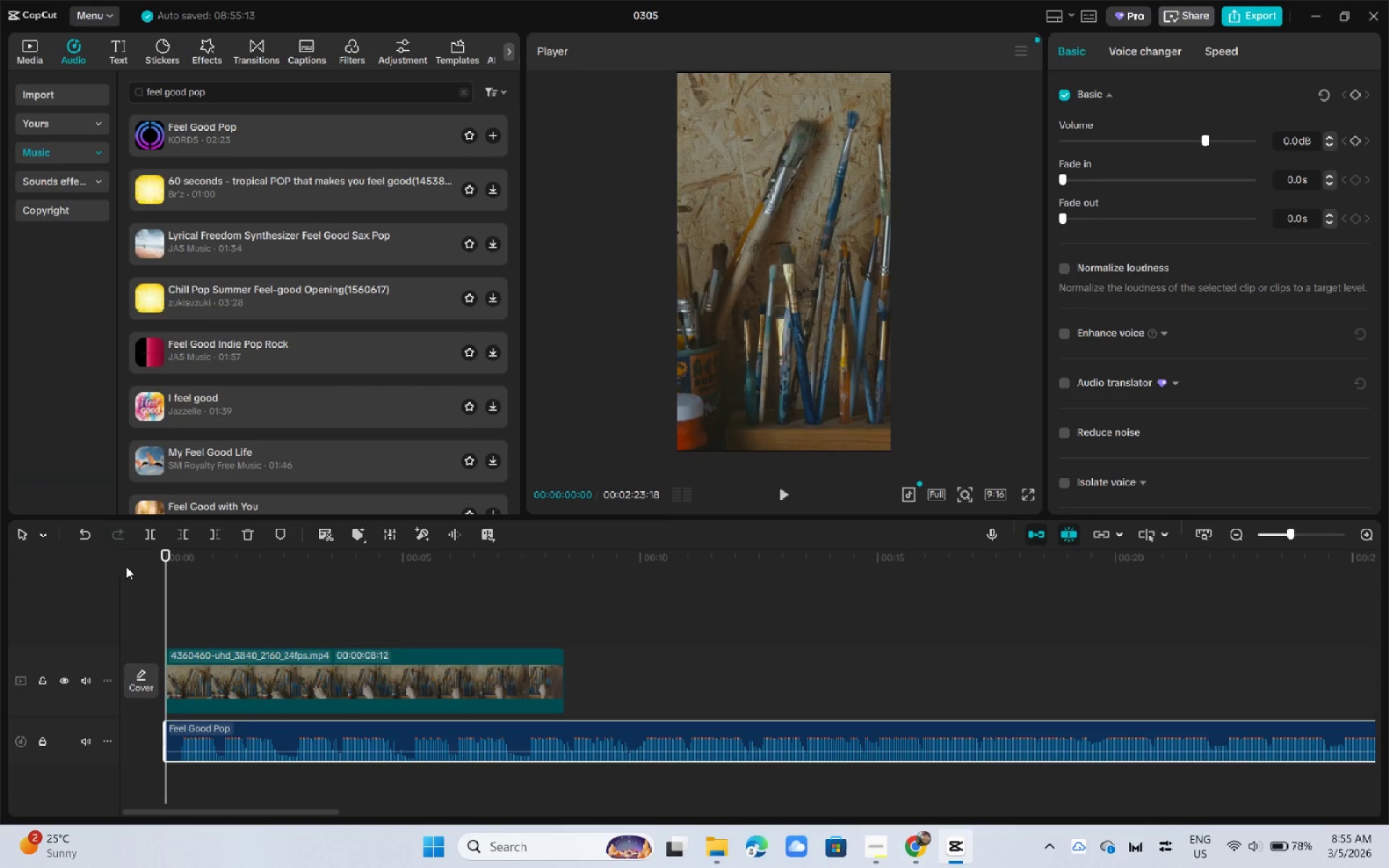 
key(Space)
 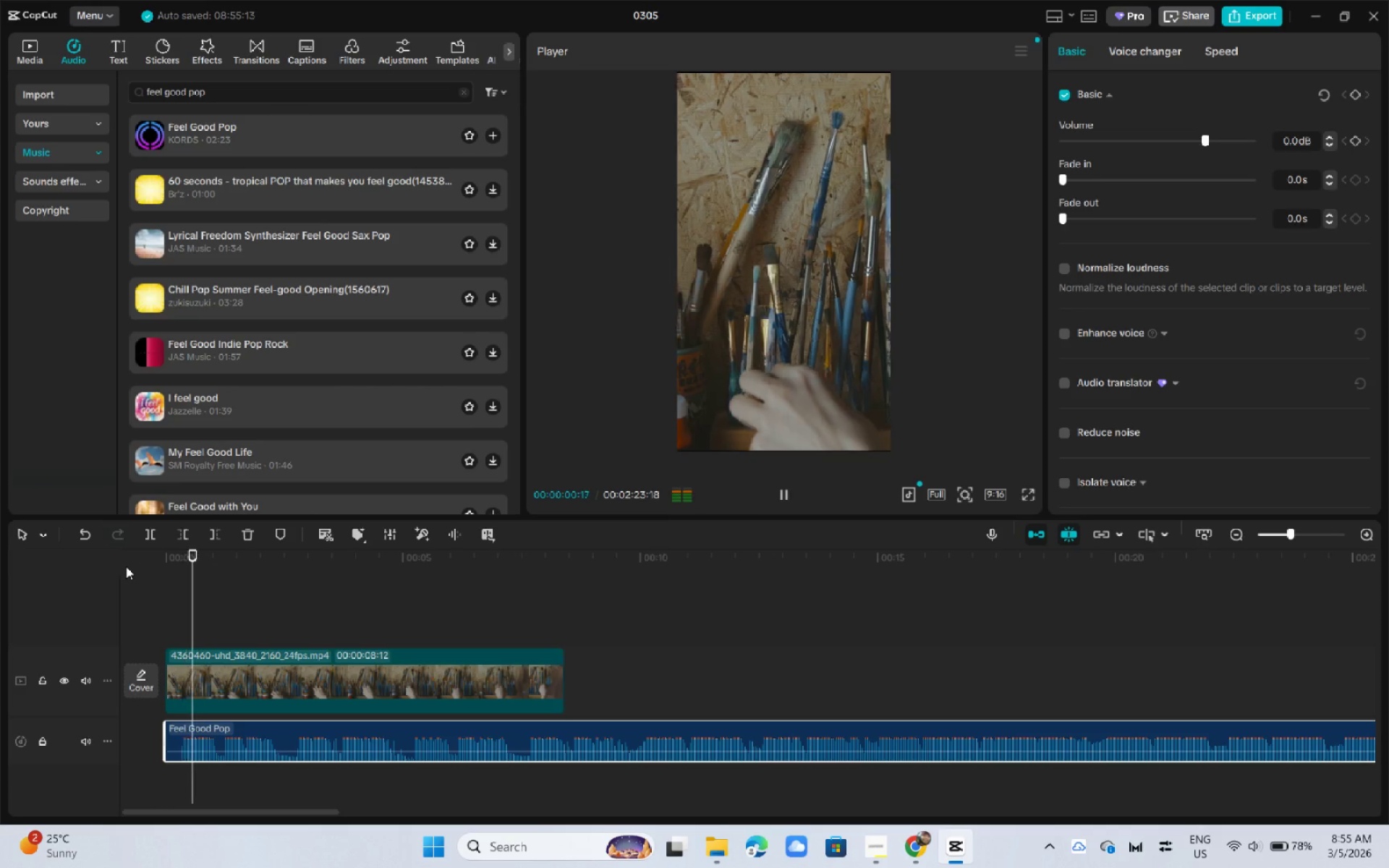 
key(Space)
 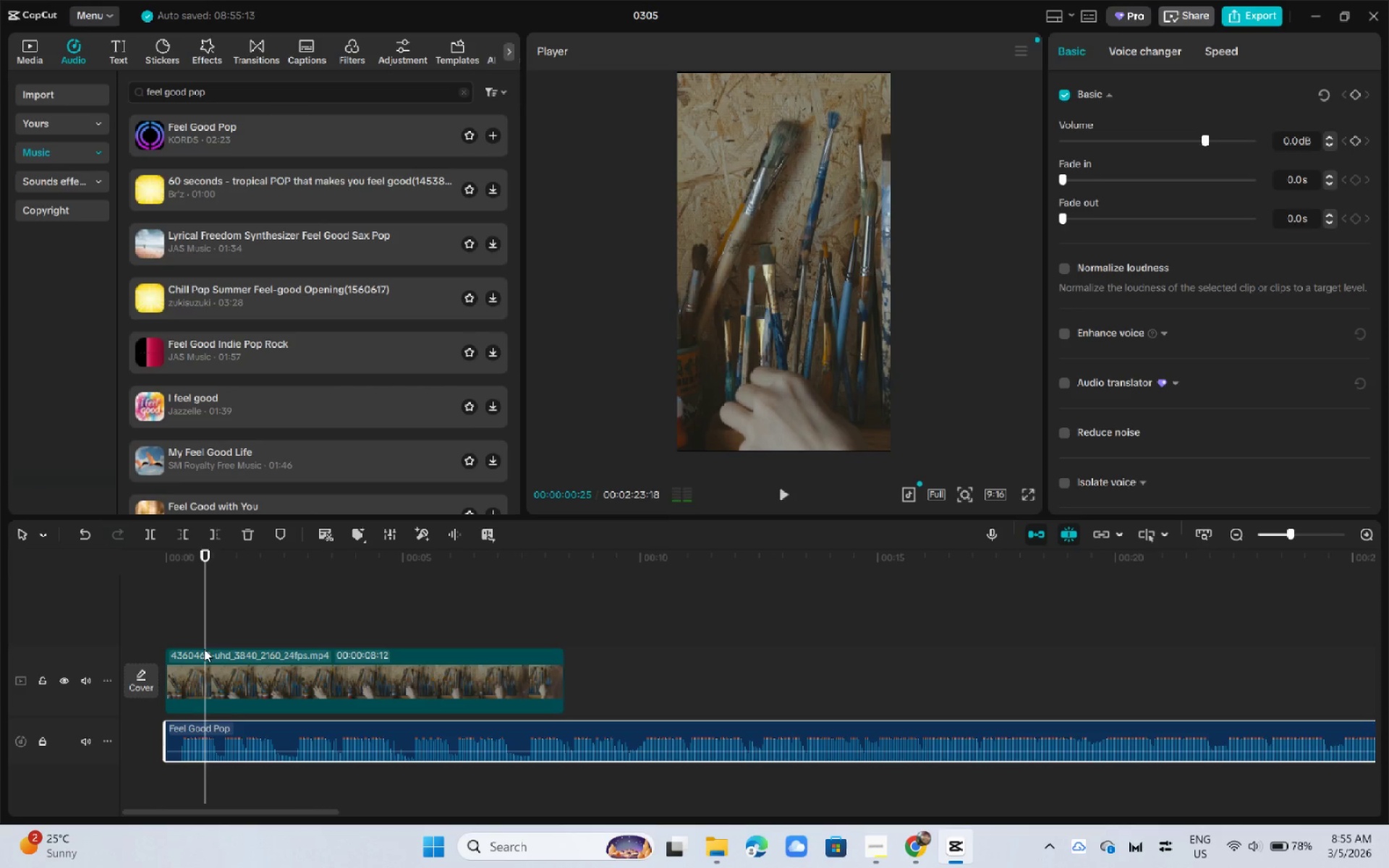 
left_click([211, 668])
 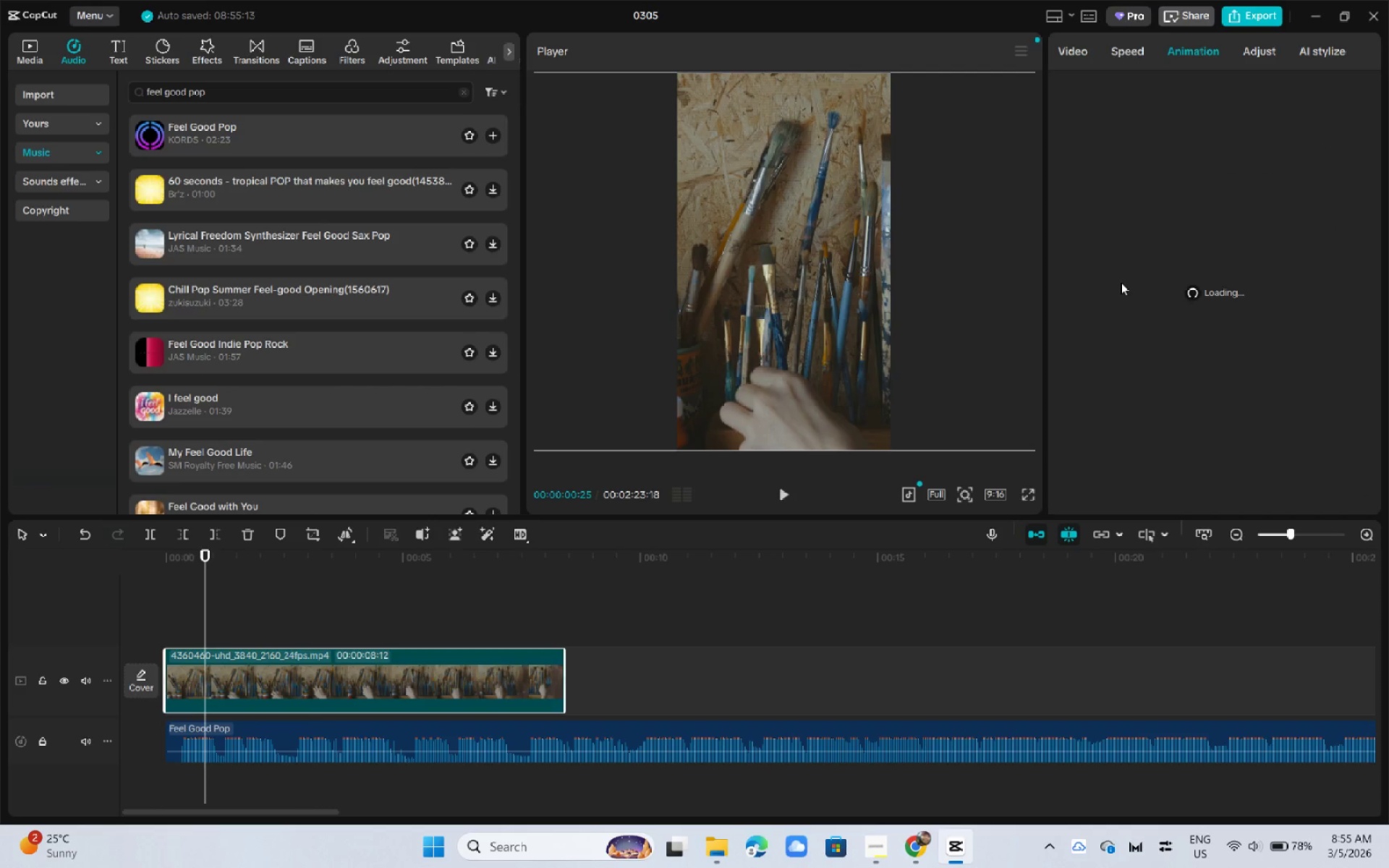 
wait(9.08)
 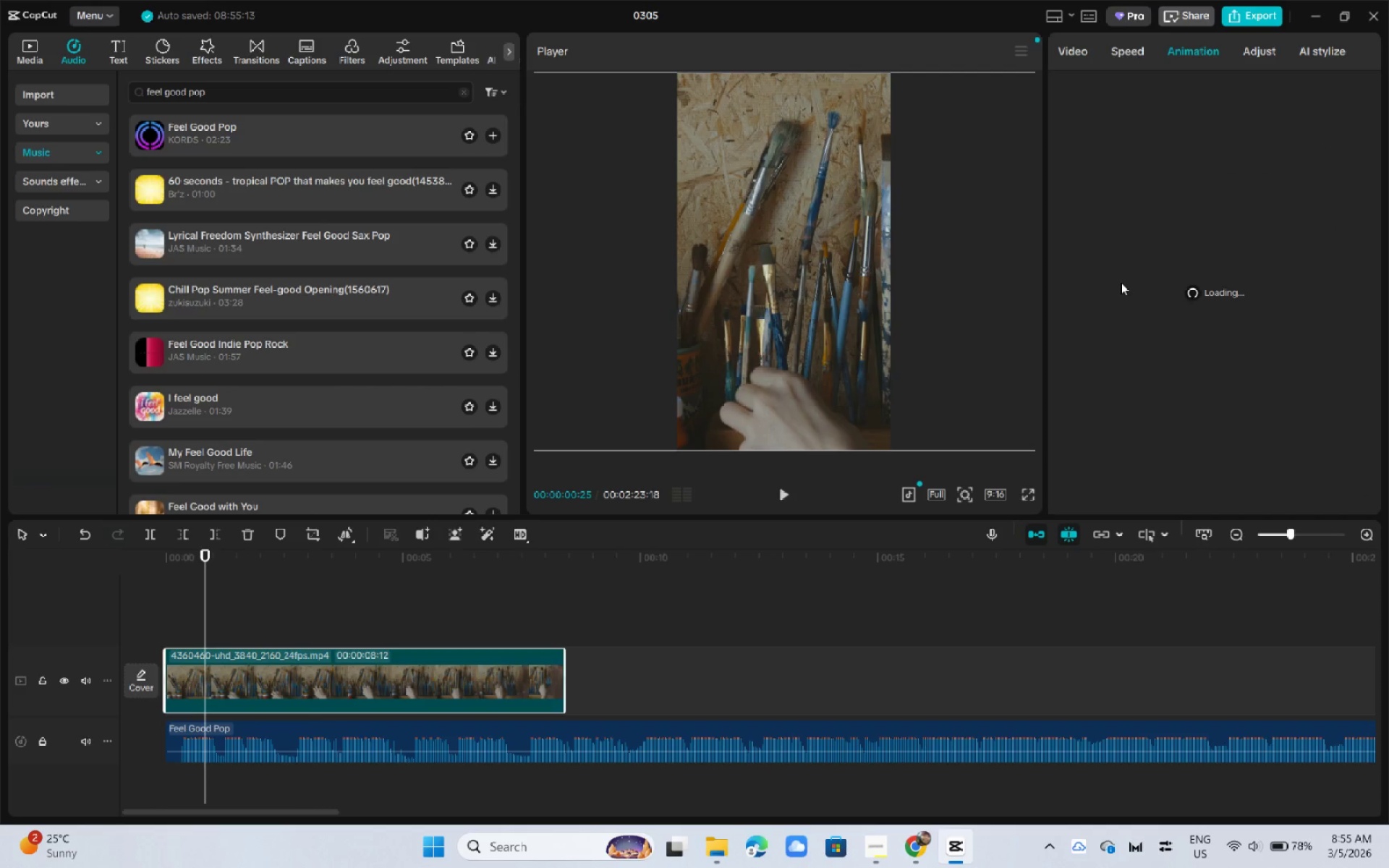 
left_click_drag(start_coordinate=[202, 561], to_coordinate=[135, 566])
 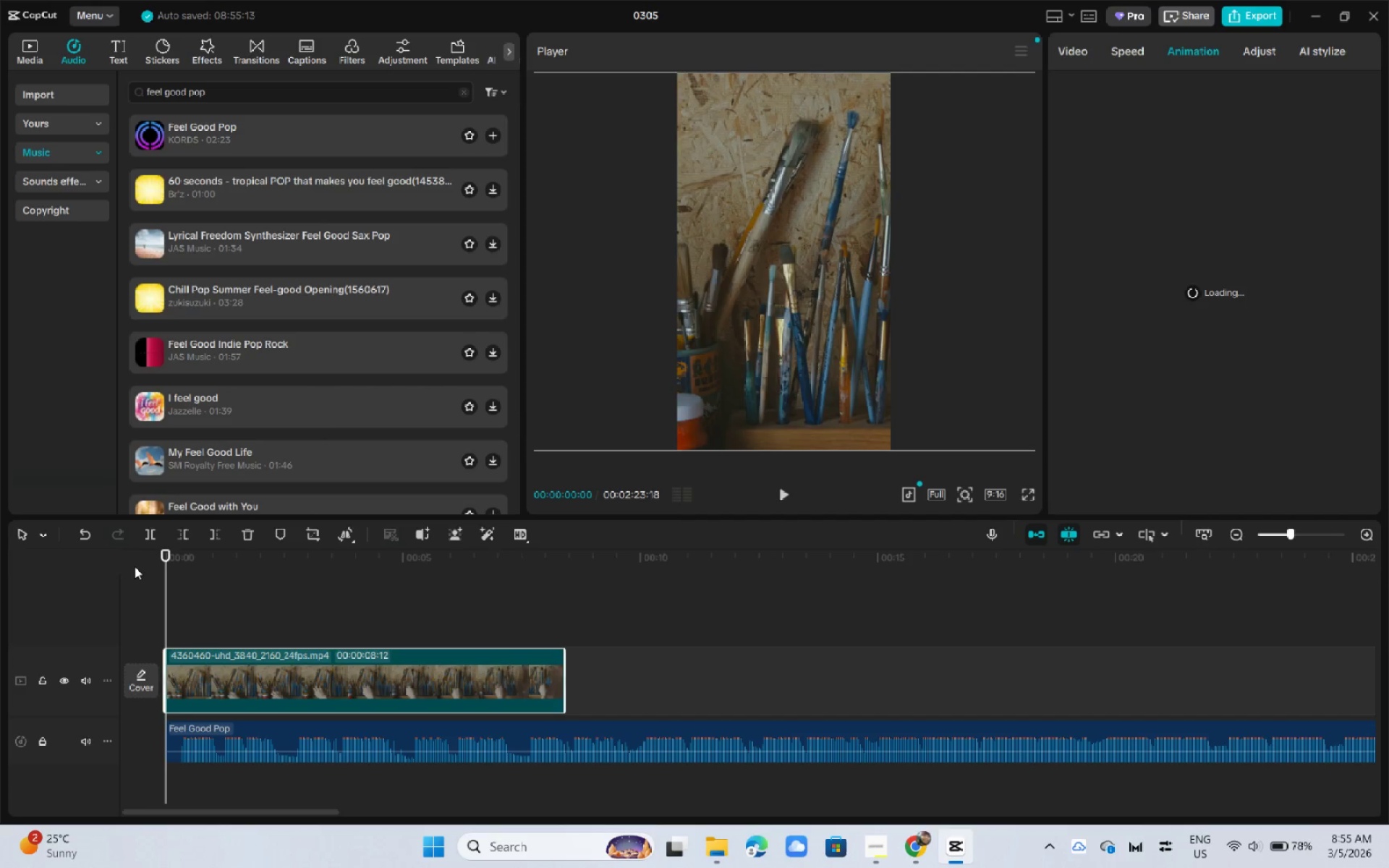 
key(Space)
 